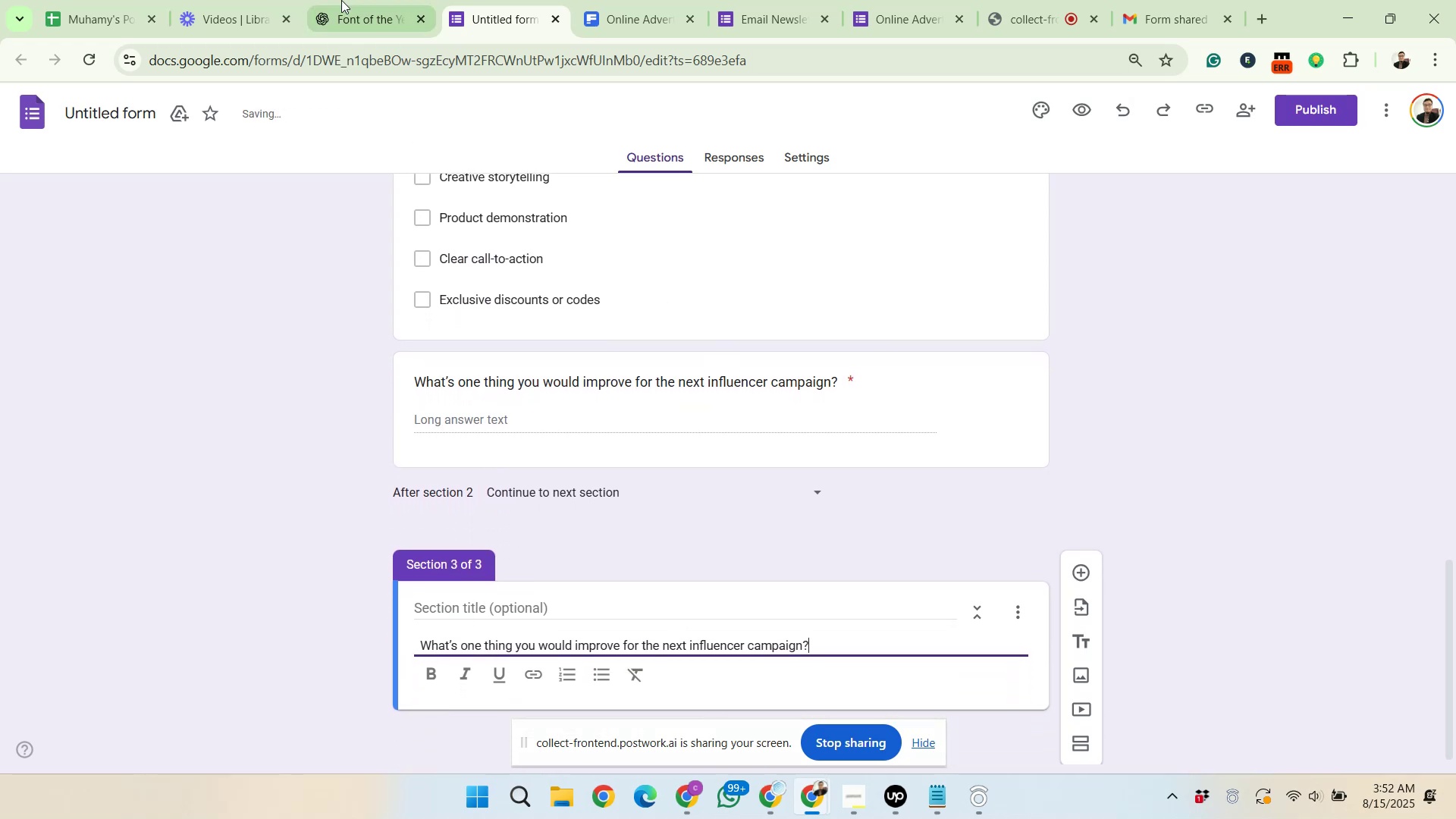 
left_click([338, 0])
 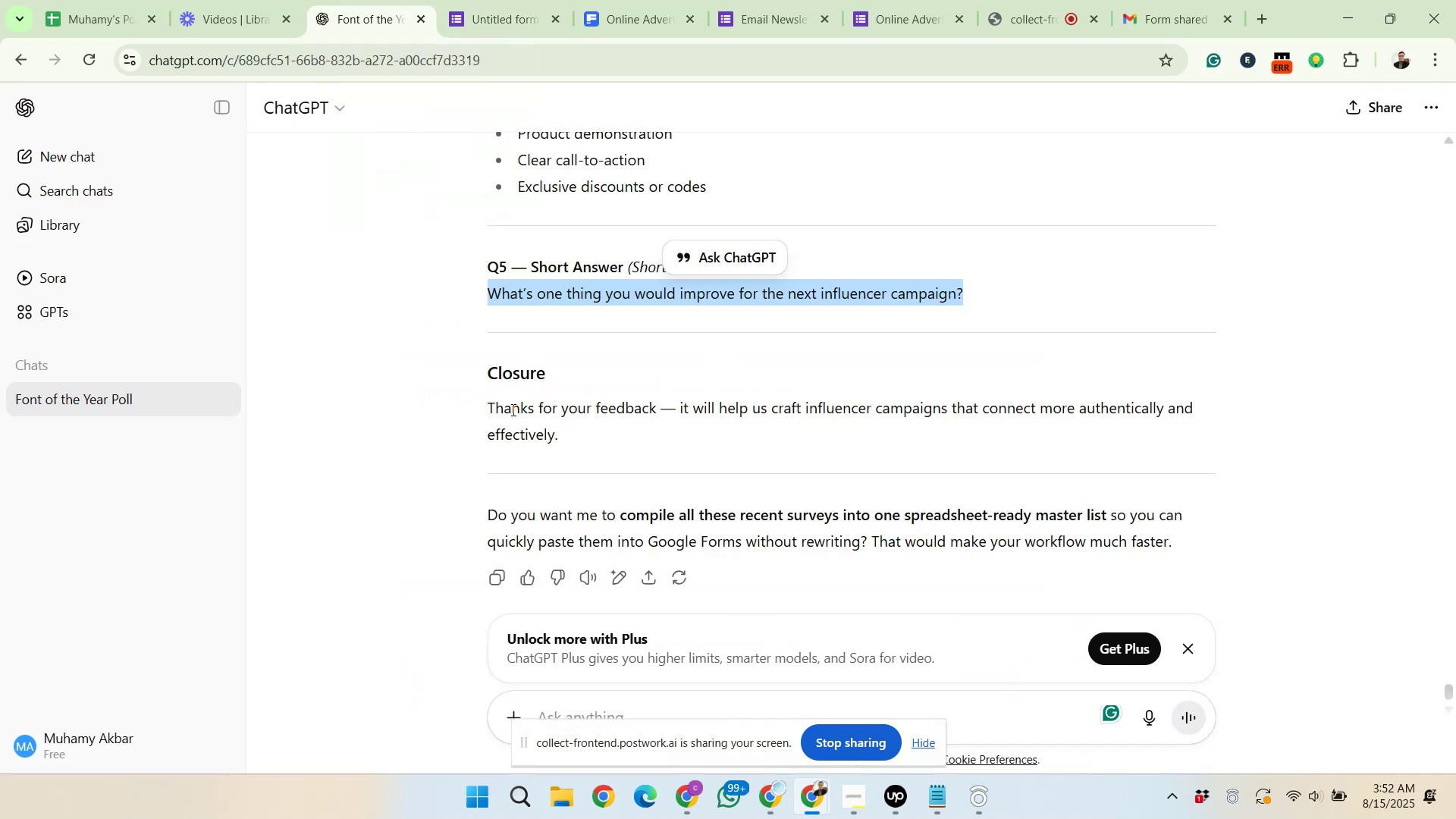 
left_click_drag(start_coordinate=[483, 406], to_coordinate=[563, 434])
 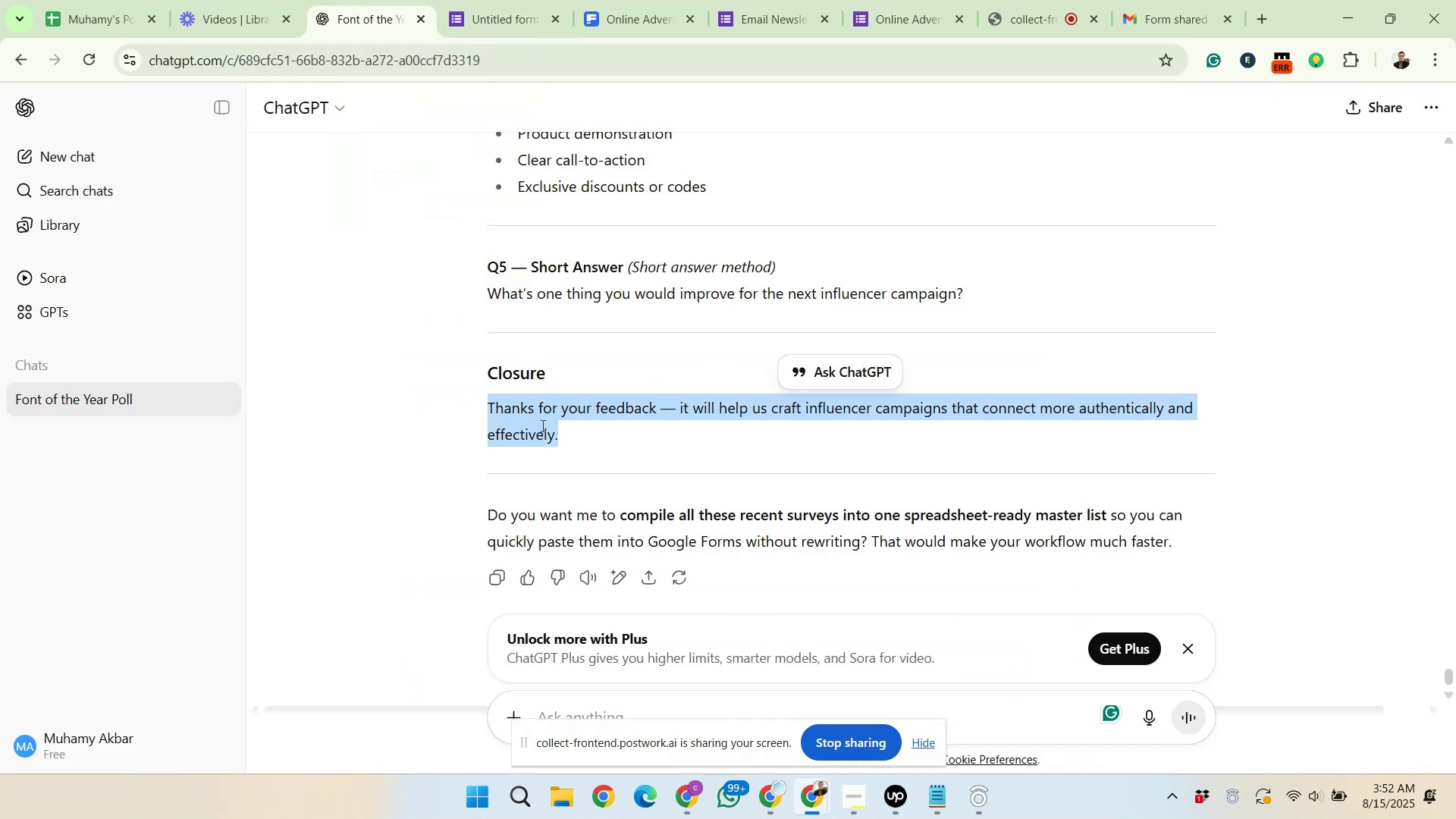 
right_click([541, 425])
 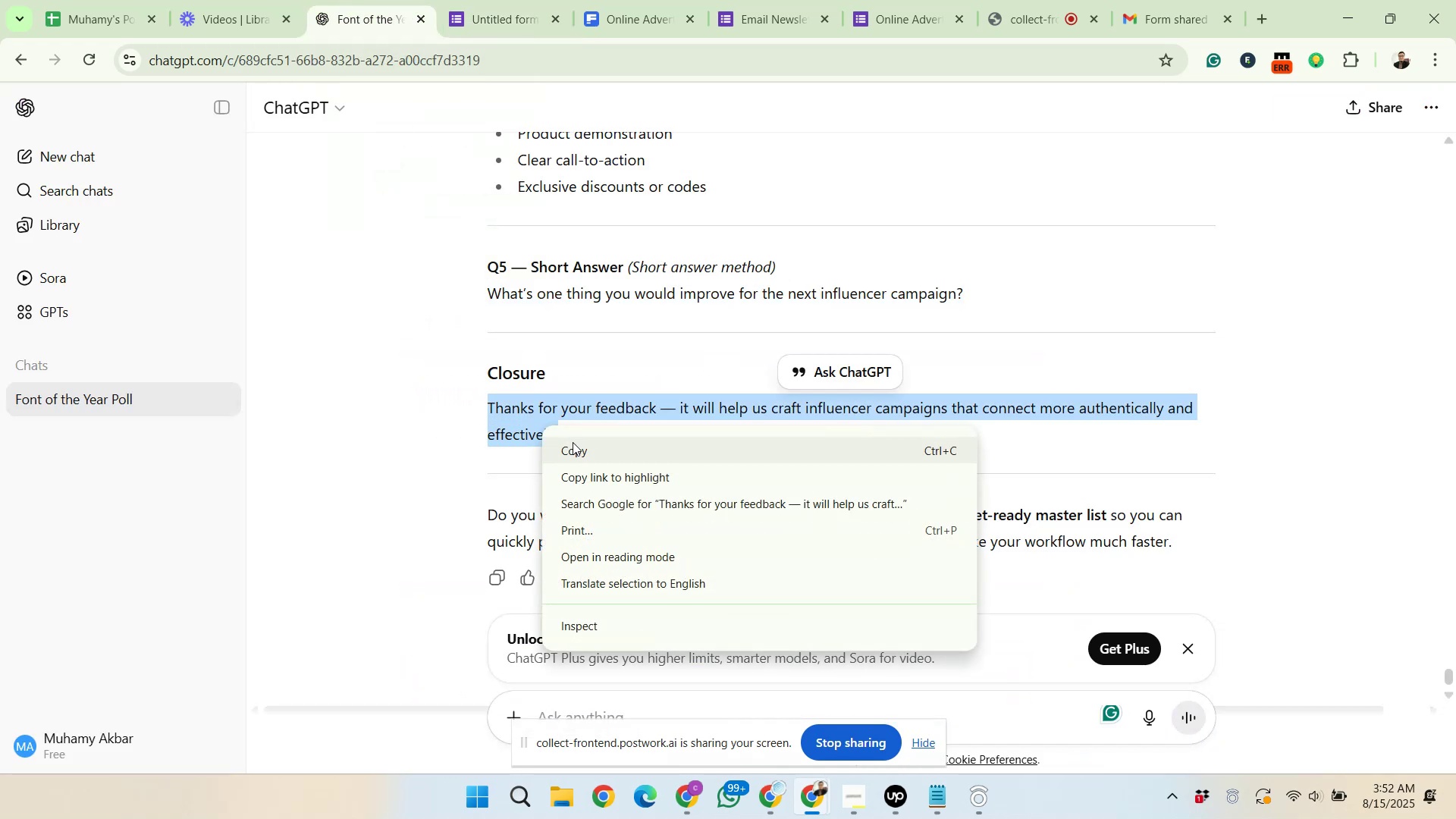 
left_click([574, 444])
 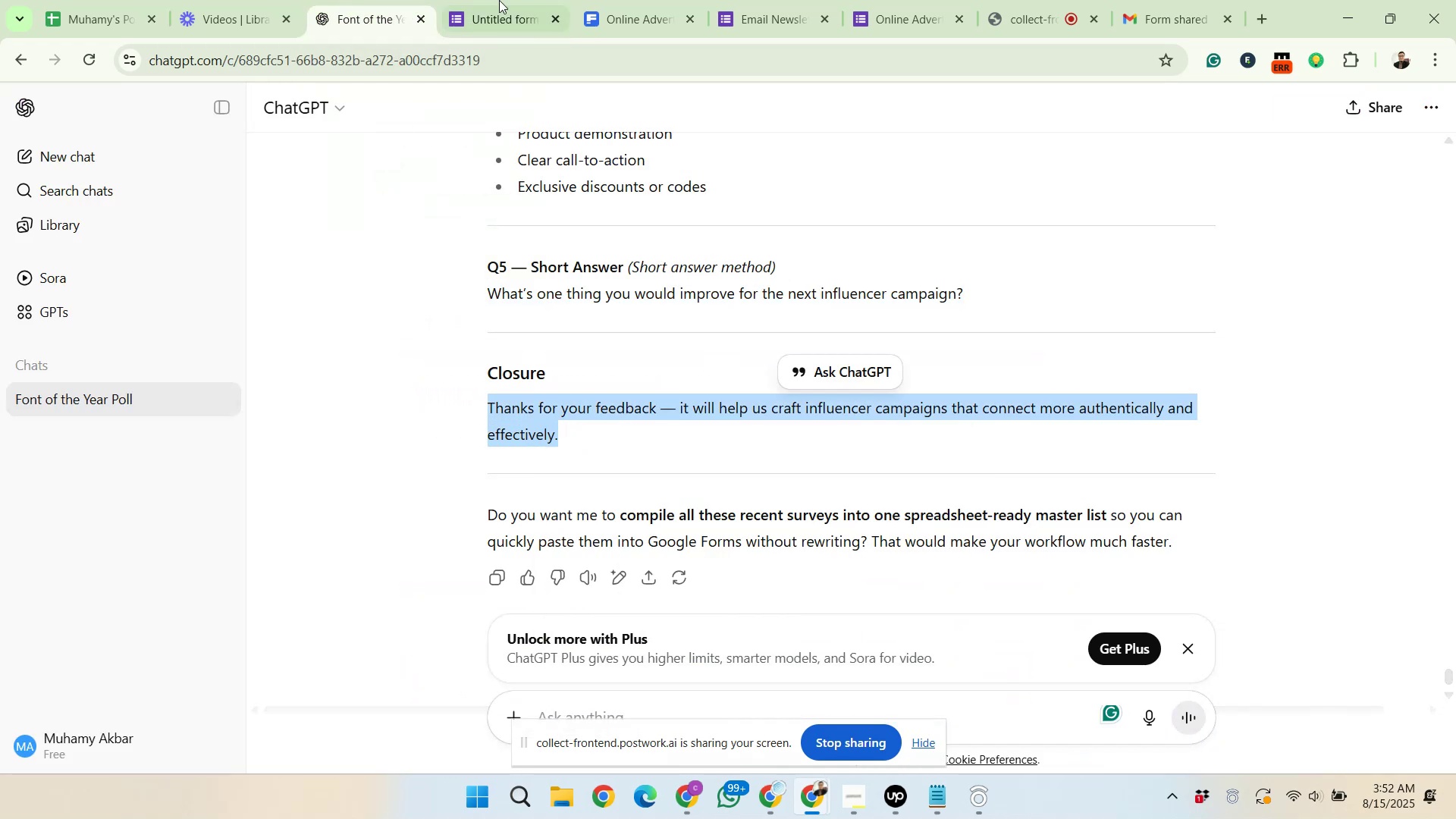 
left_click([488, 0])
 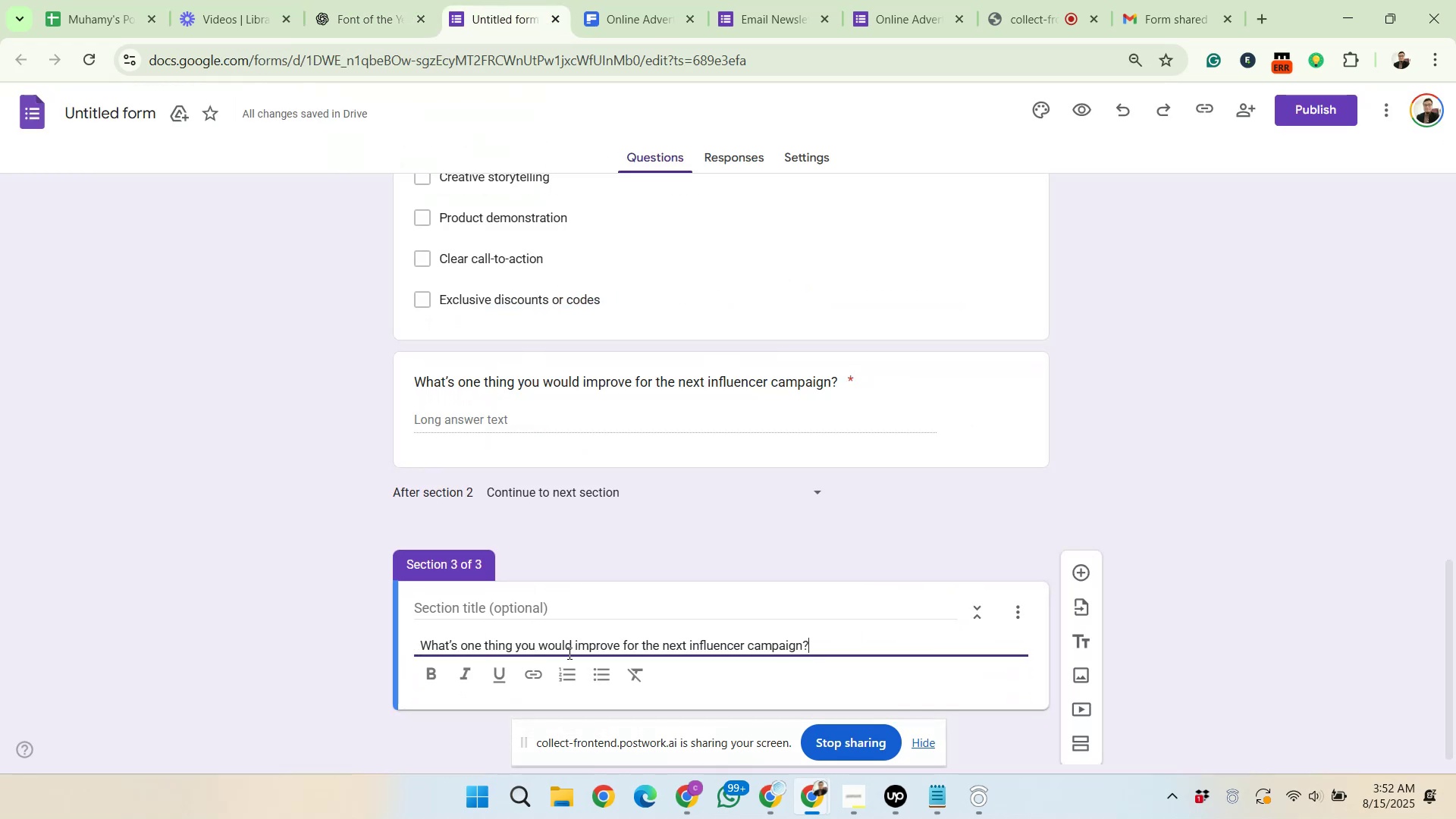 
left_click([570, 650])
 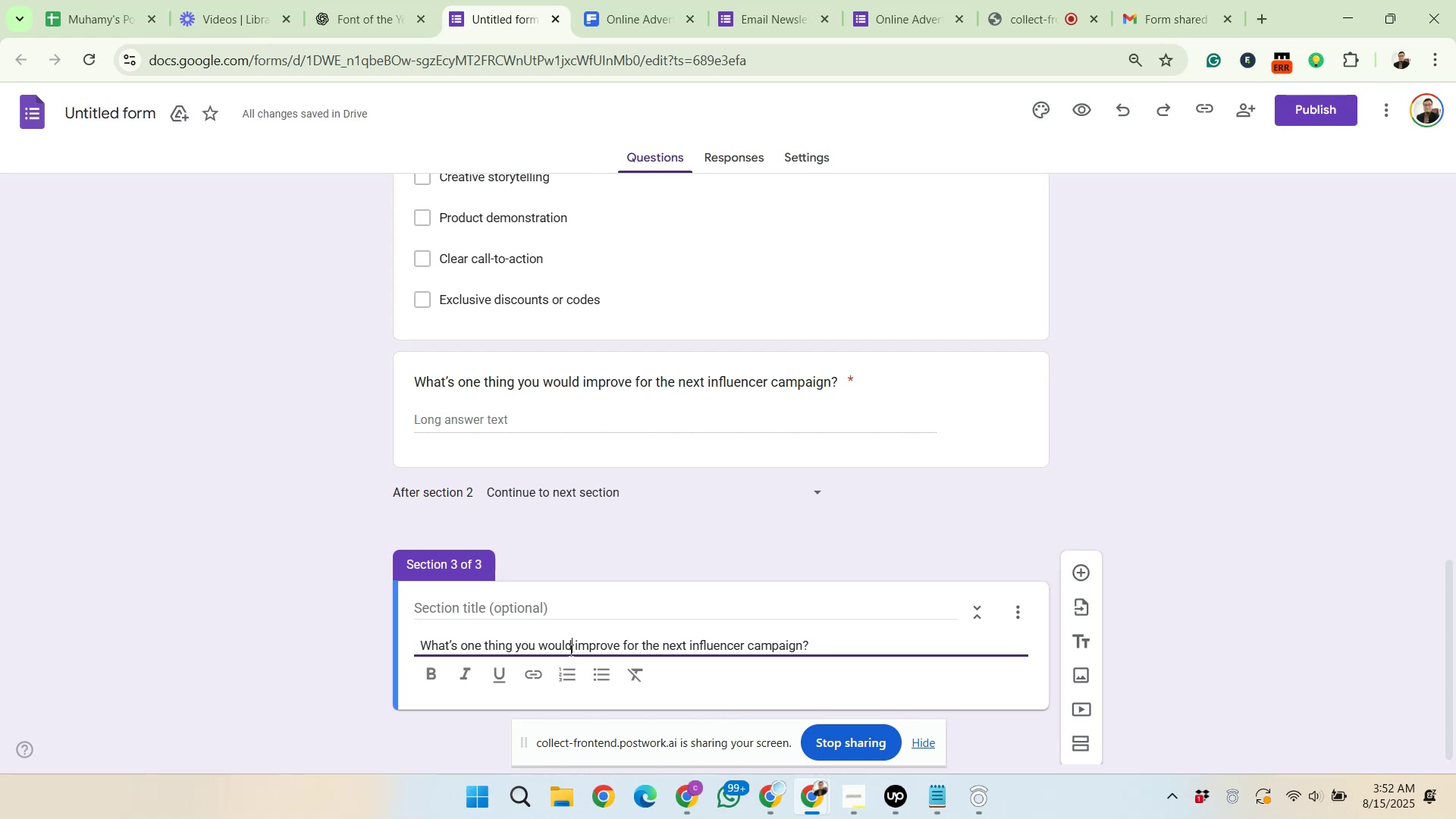 
key(Control+A)
 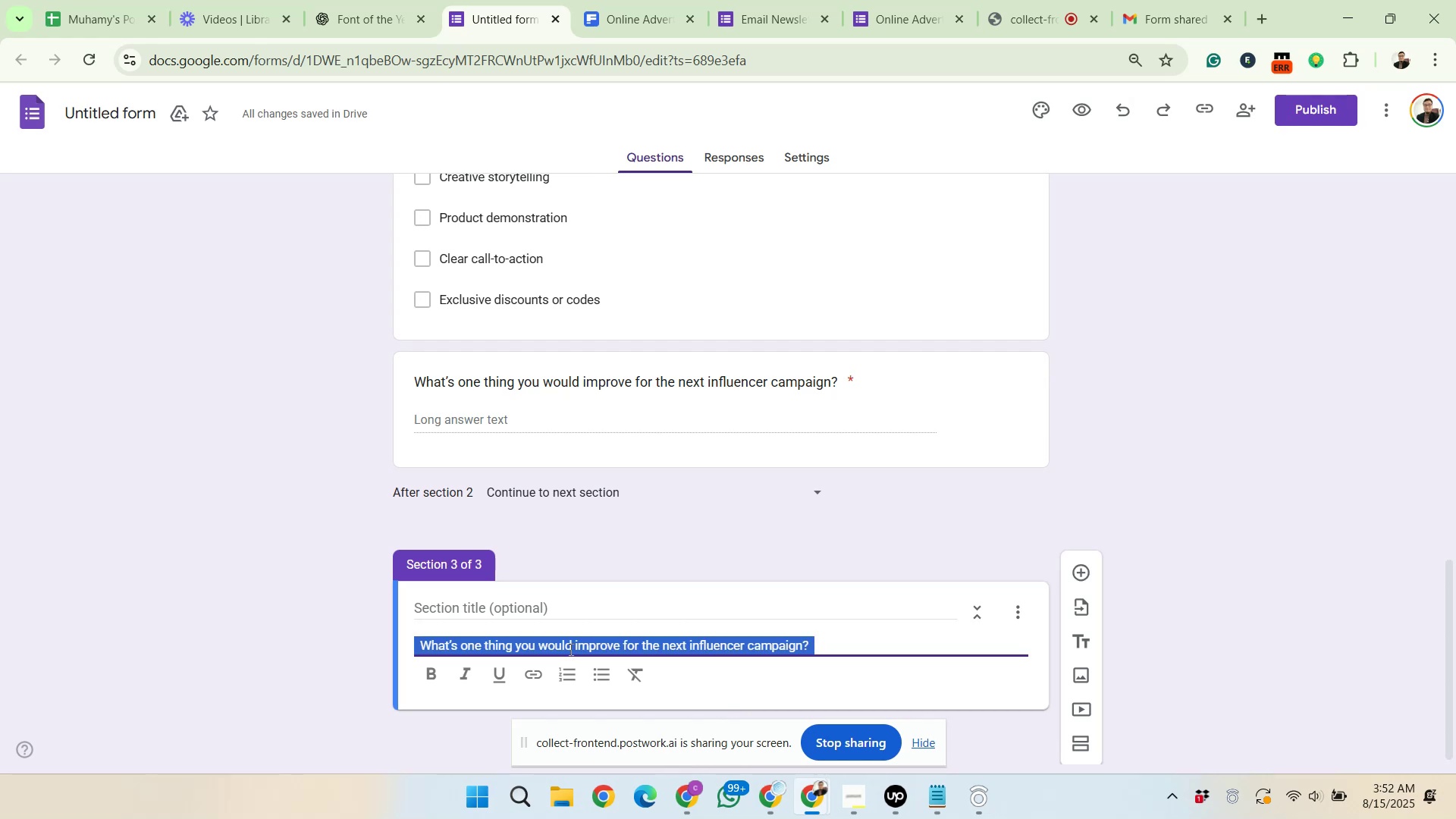 
right_click([569, 642])
 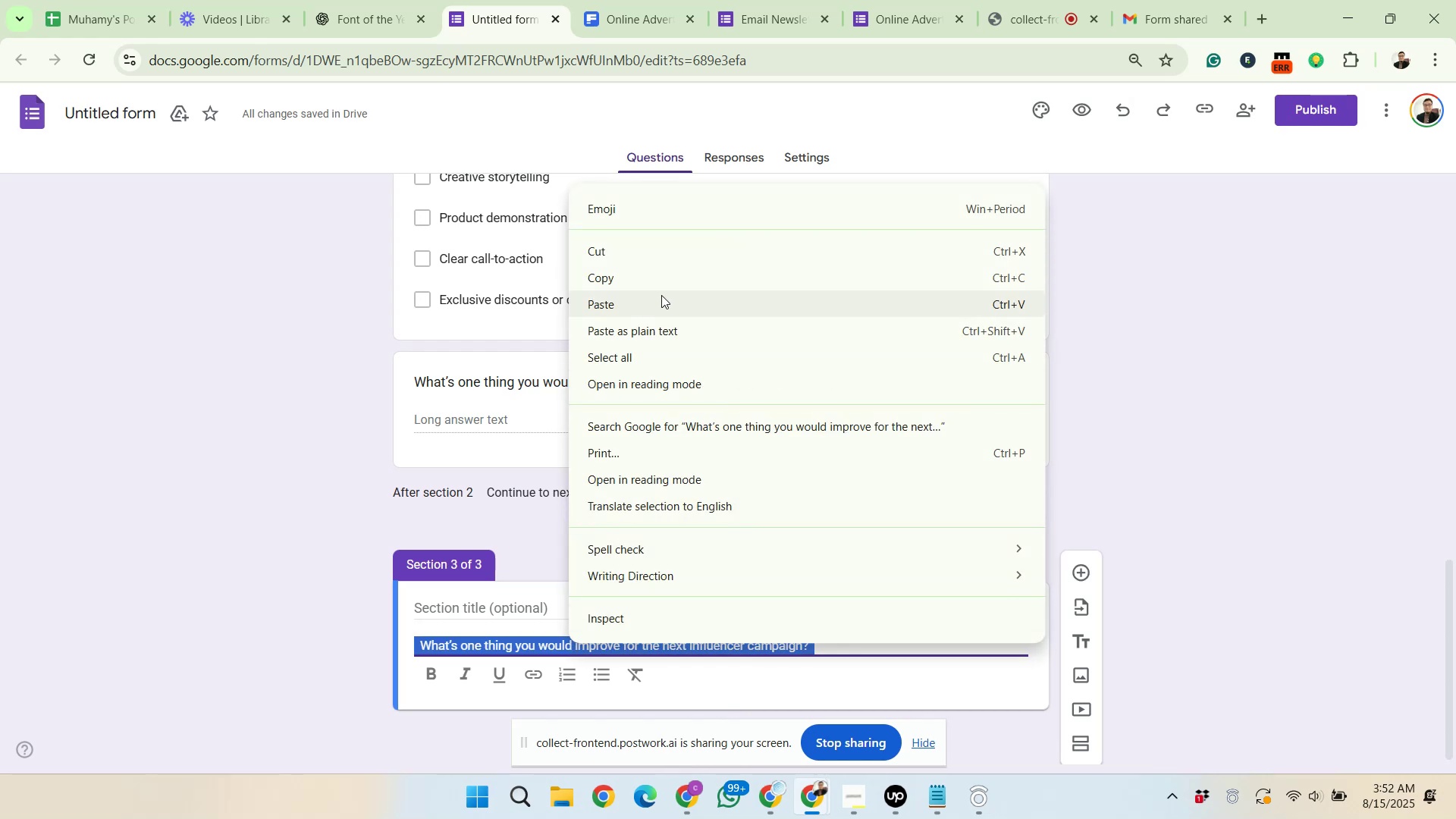 
left_click([661, 295])
 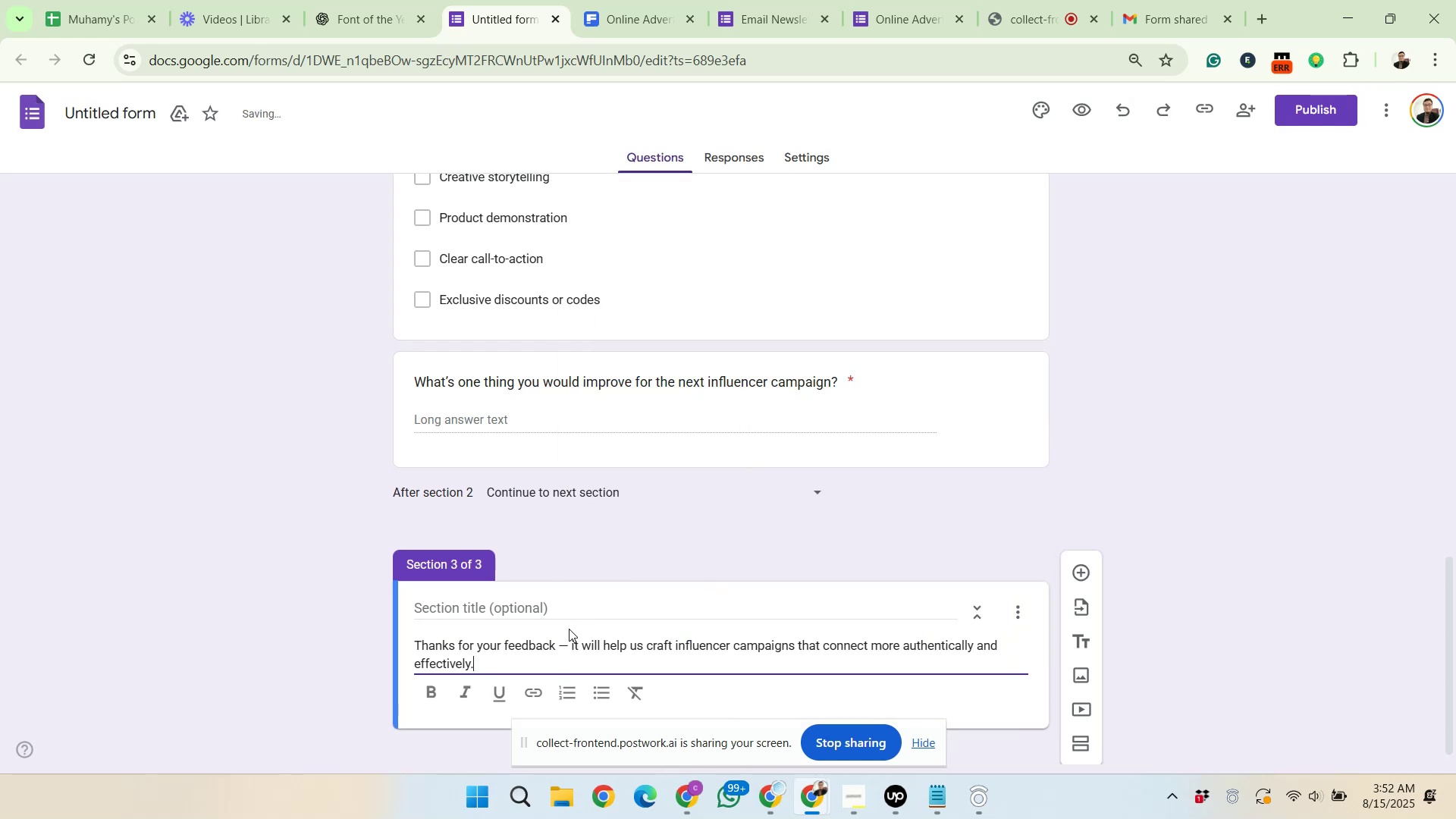 
left_click_drag(start_coordinate=[568, 647], to_coordinate=[554, 648])
 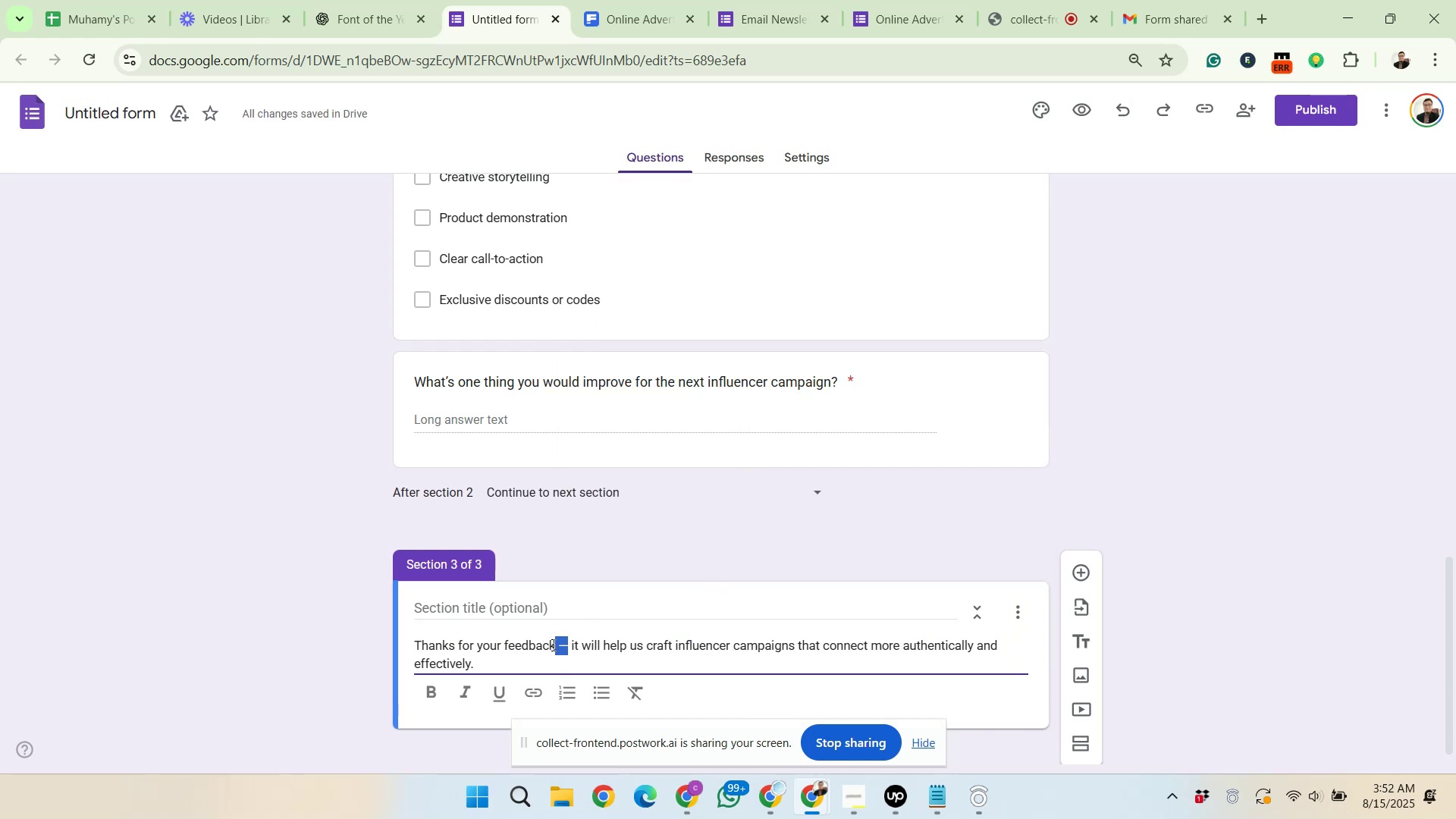 
key(Comma)
 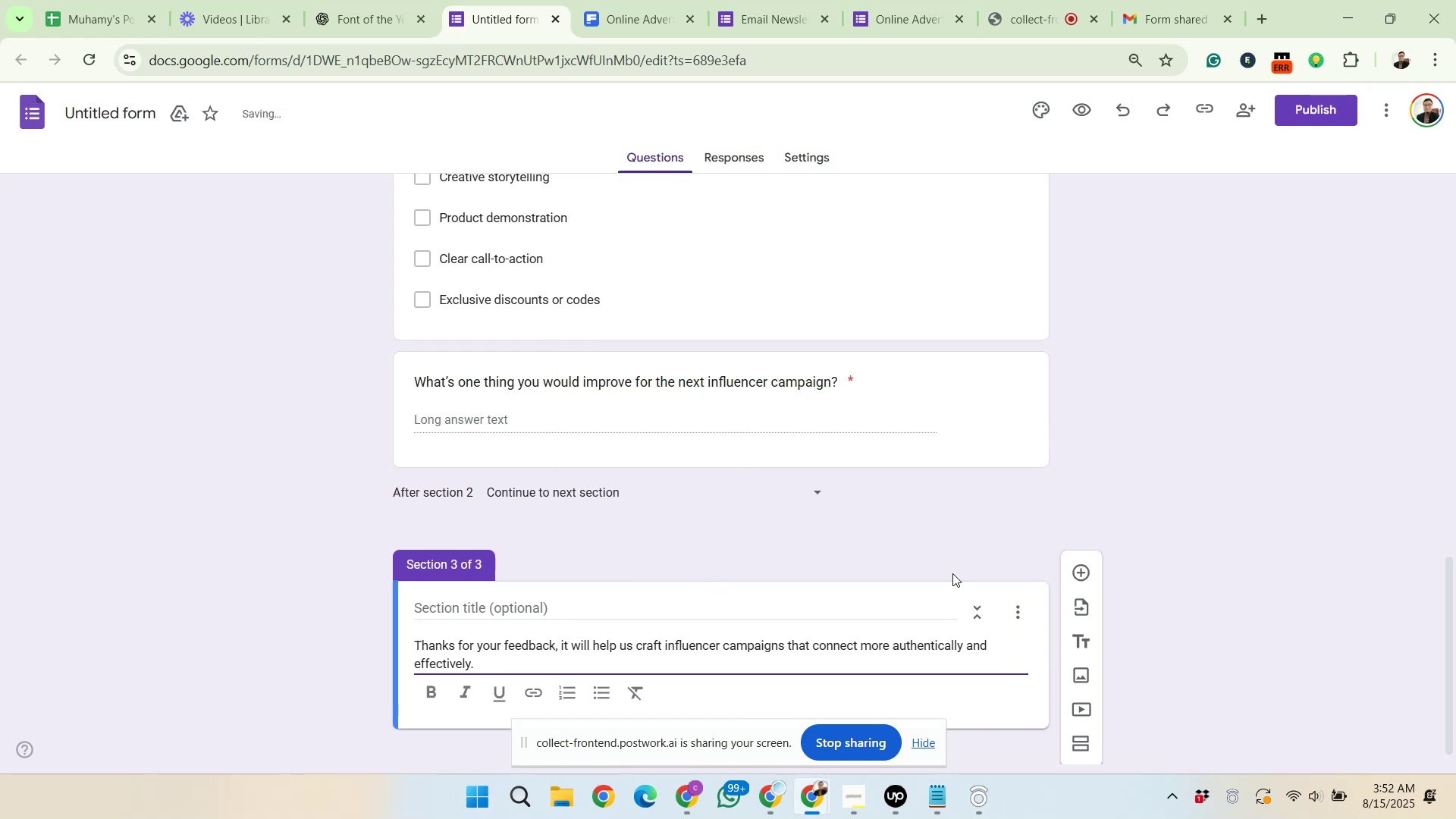 
left_click([1100, 453])
 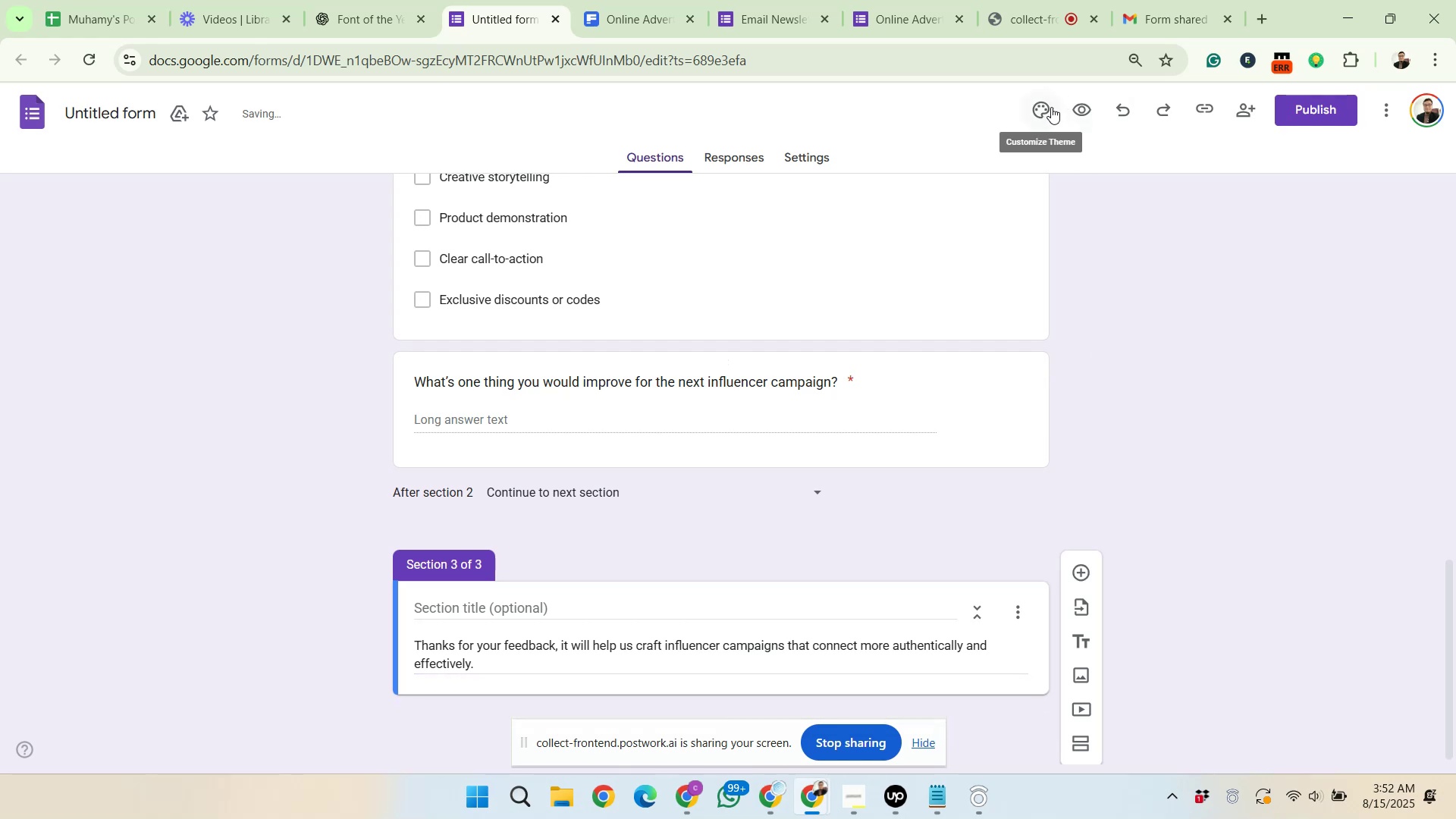 
left_click([1041, 118])
 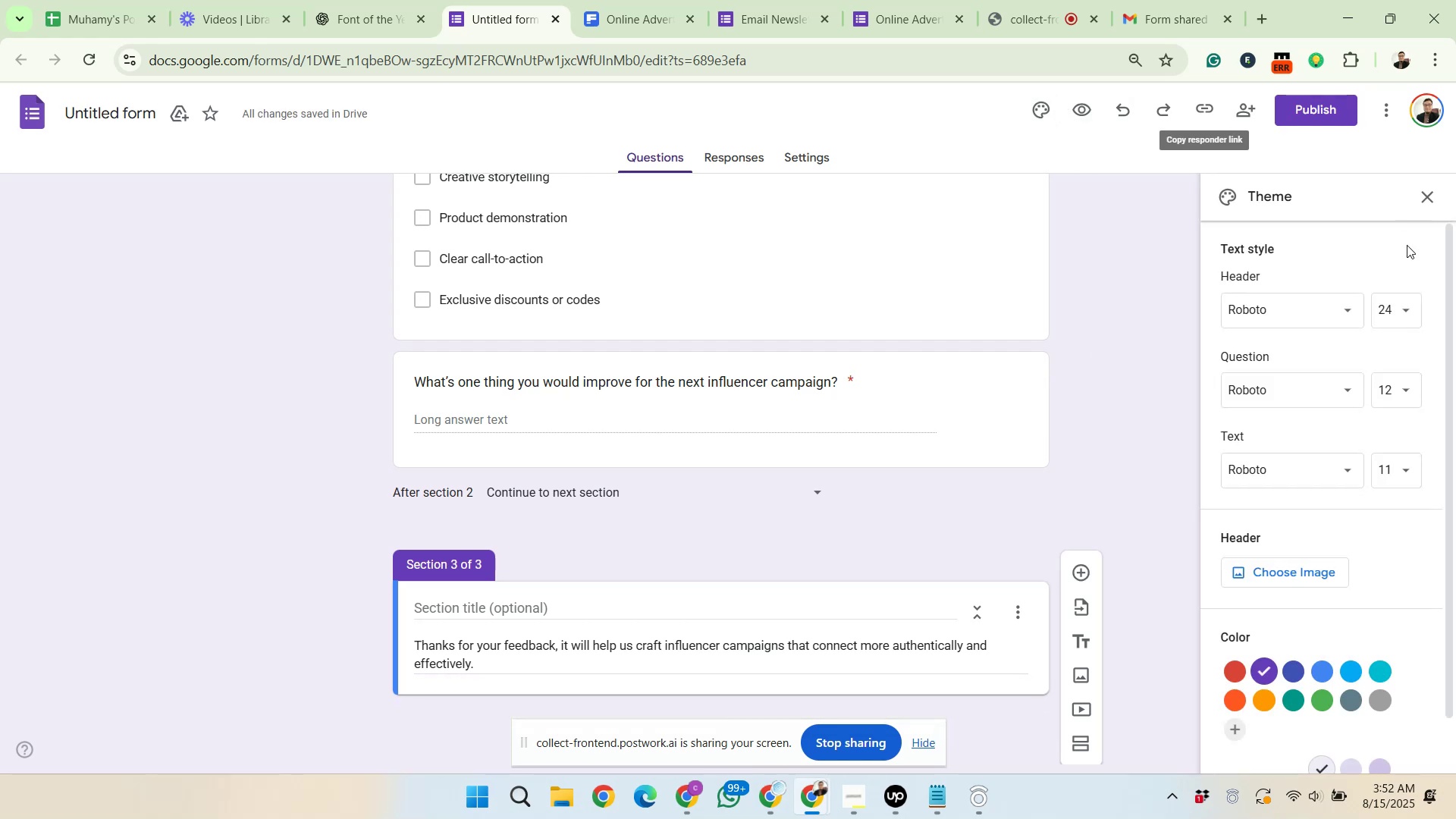 
left_click([1356, 305])
 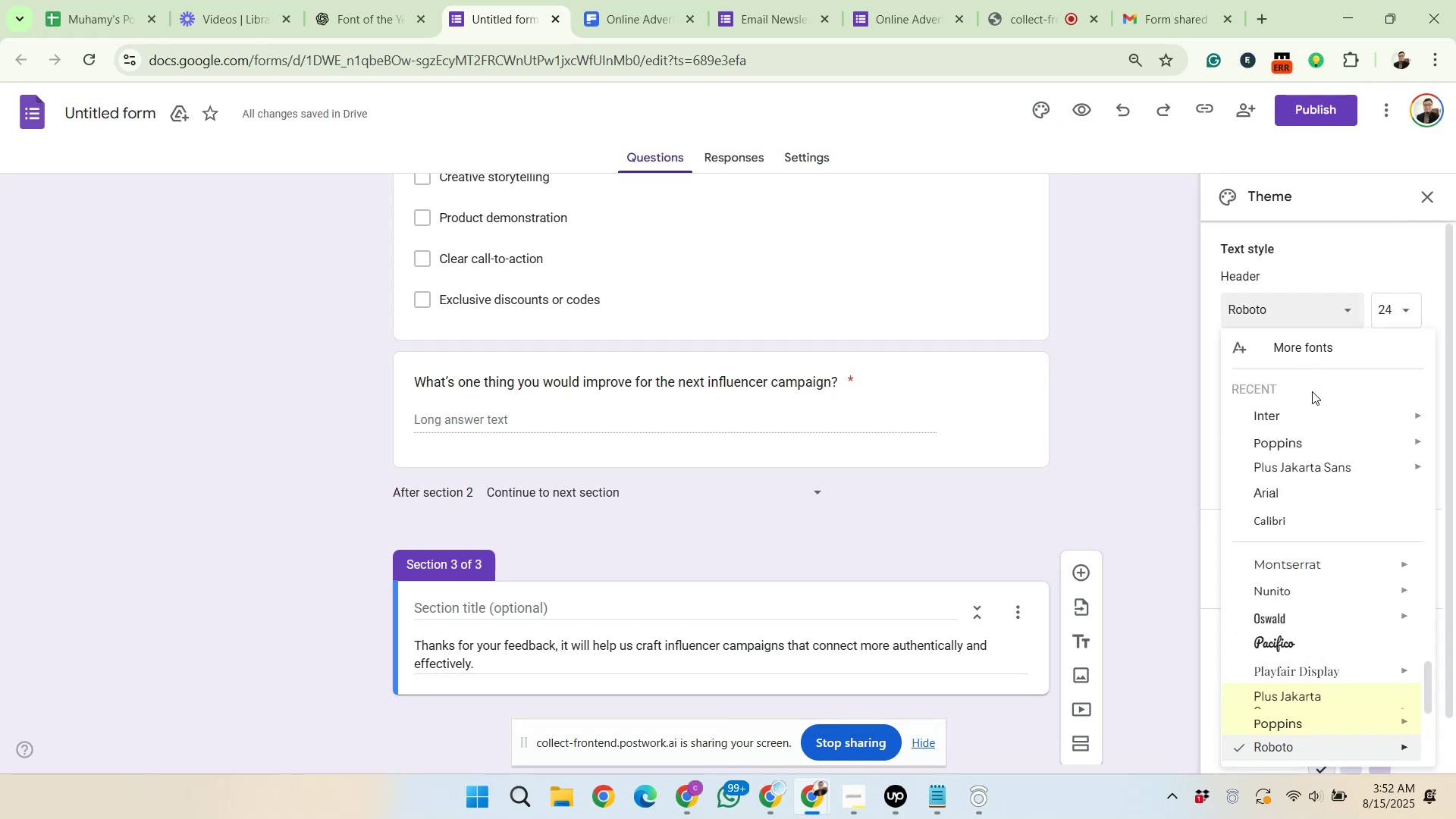 
left_click([1303, 472])
 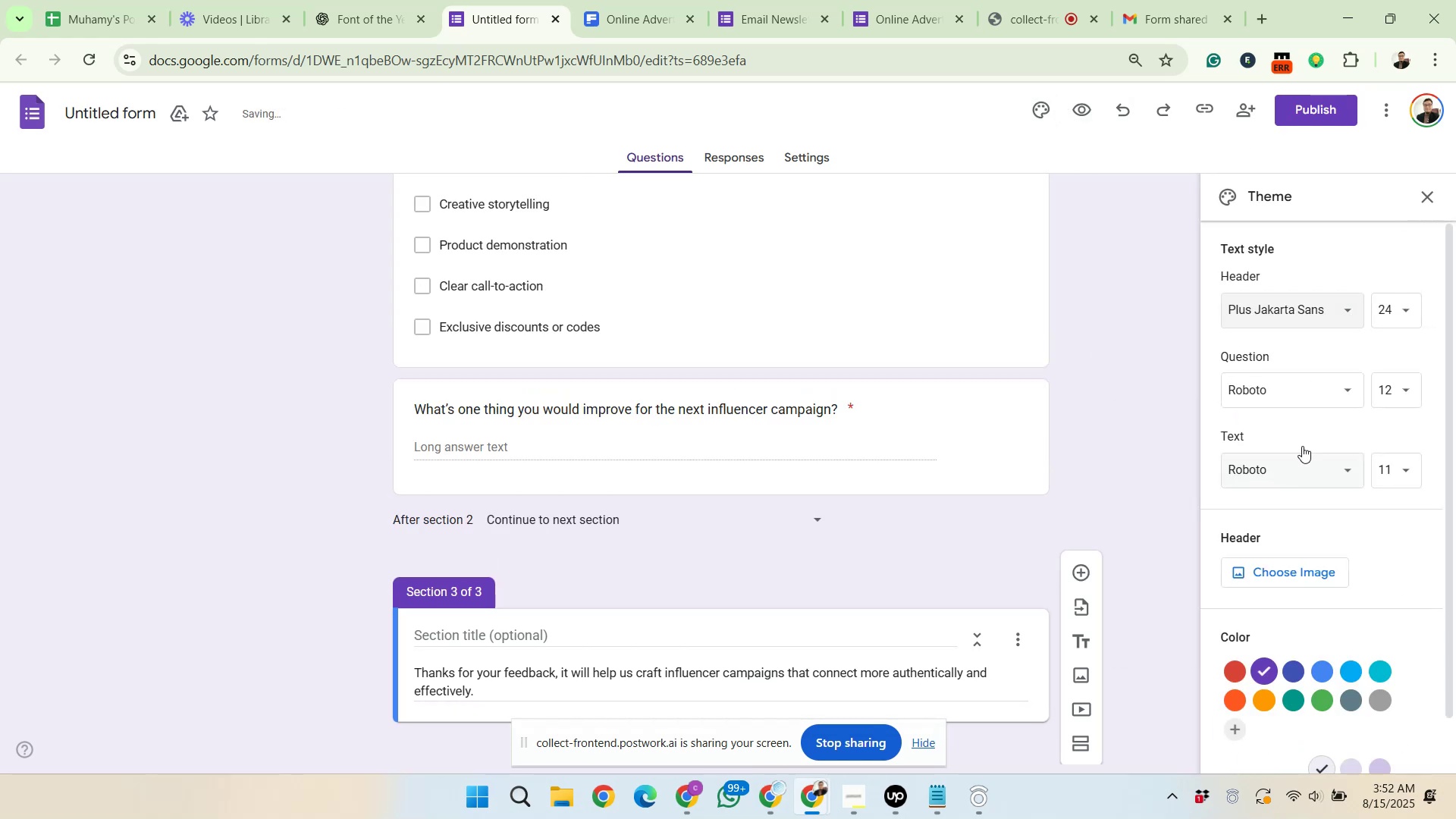 
left_click([1305, 390])
 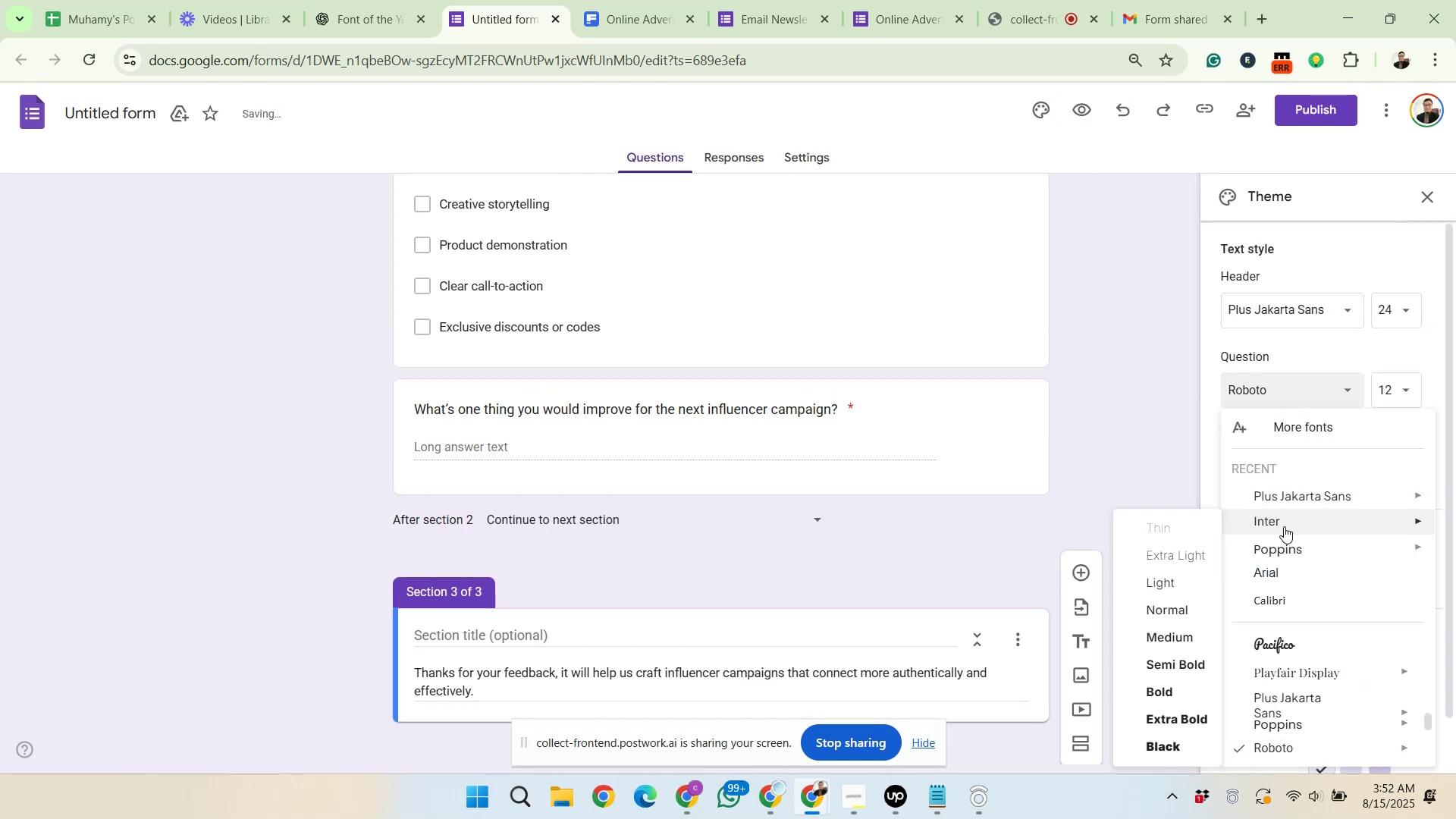 
left_click([1282, 542])
 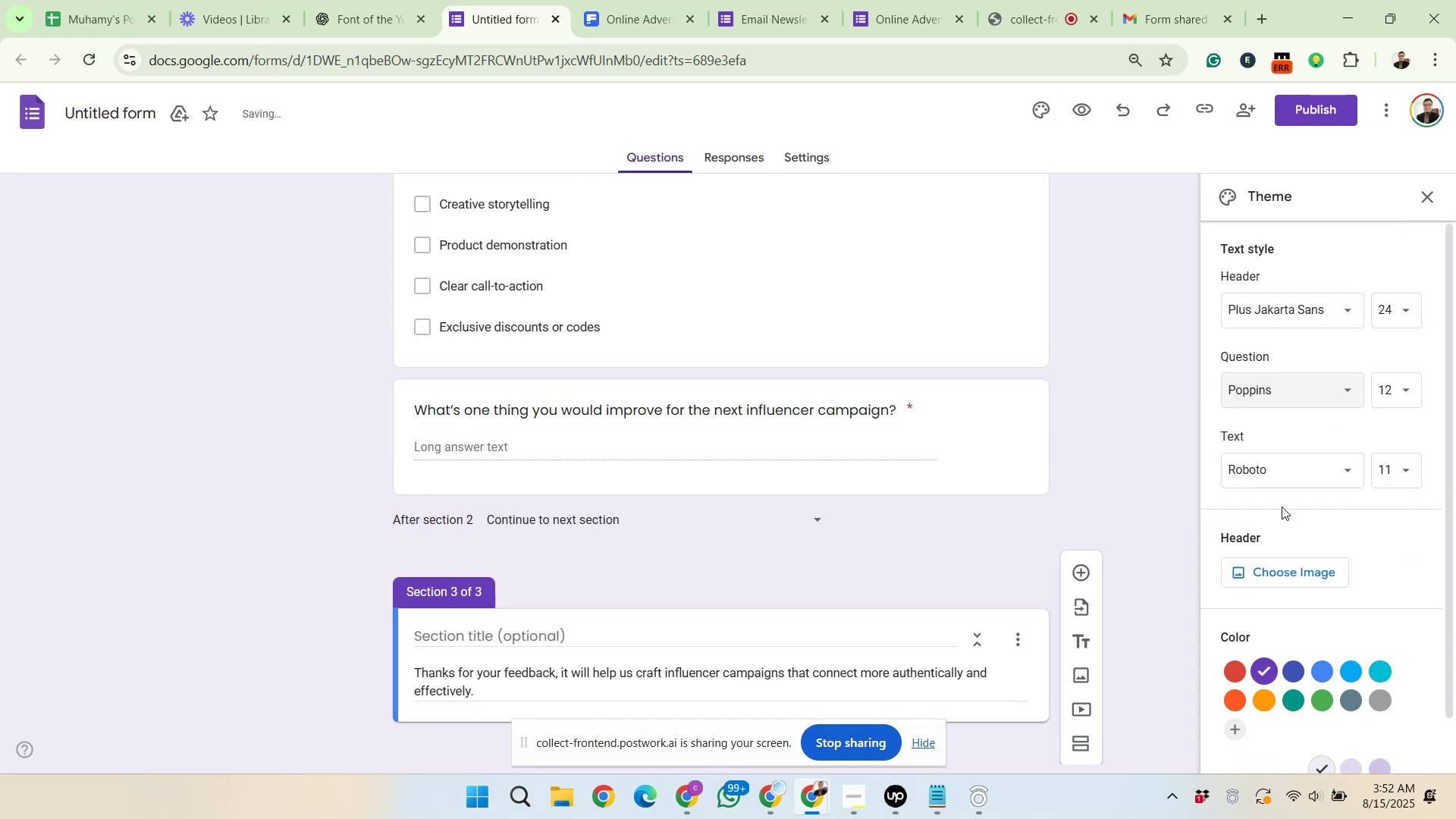 
left_click([1285, 476])
 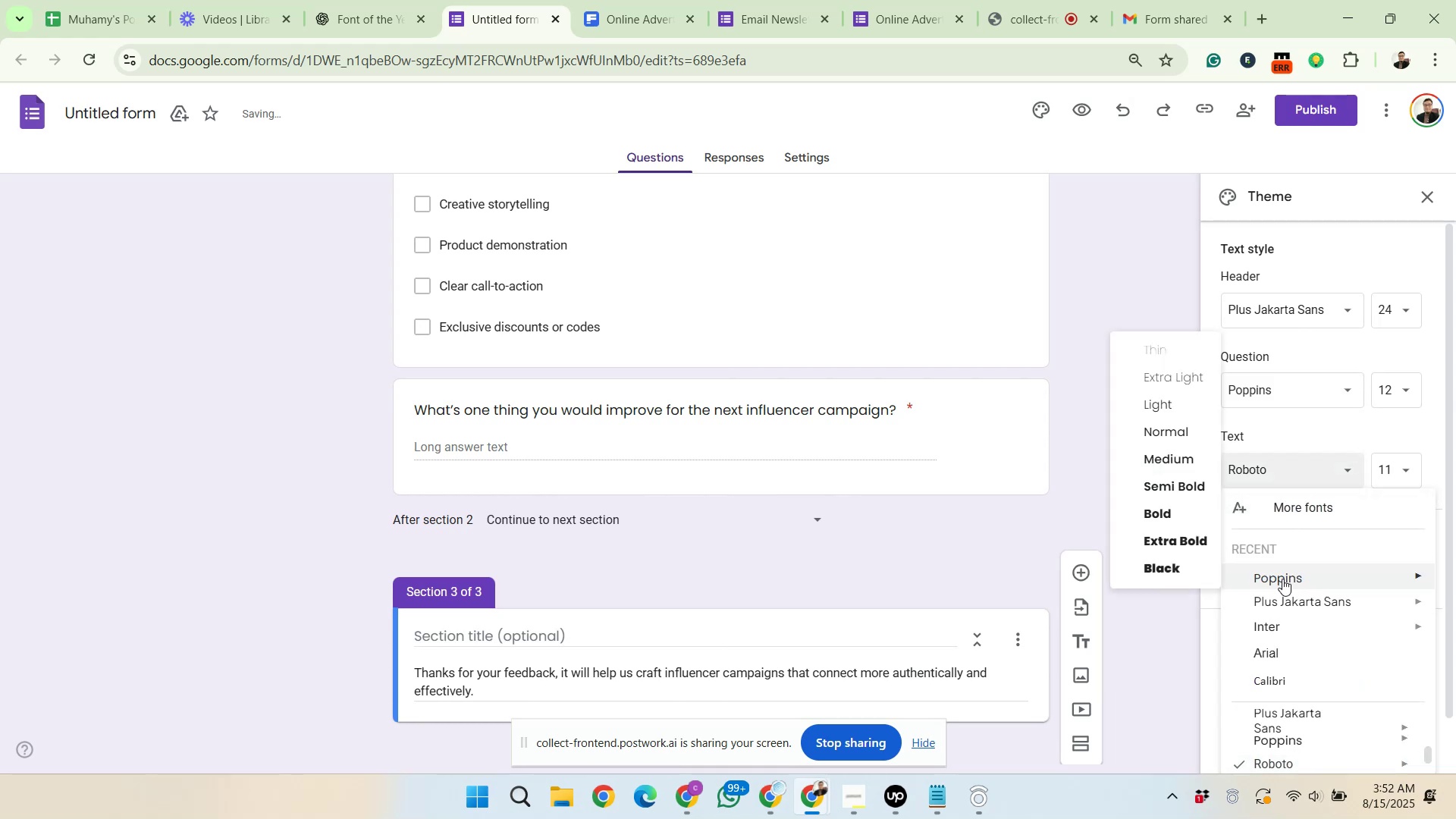 
left_click([1282, 578])
 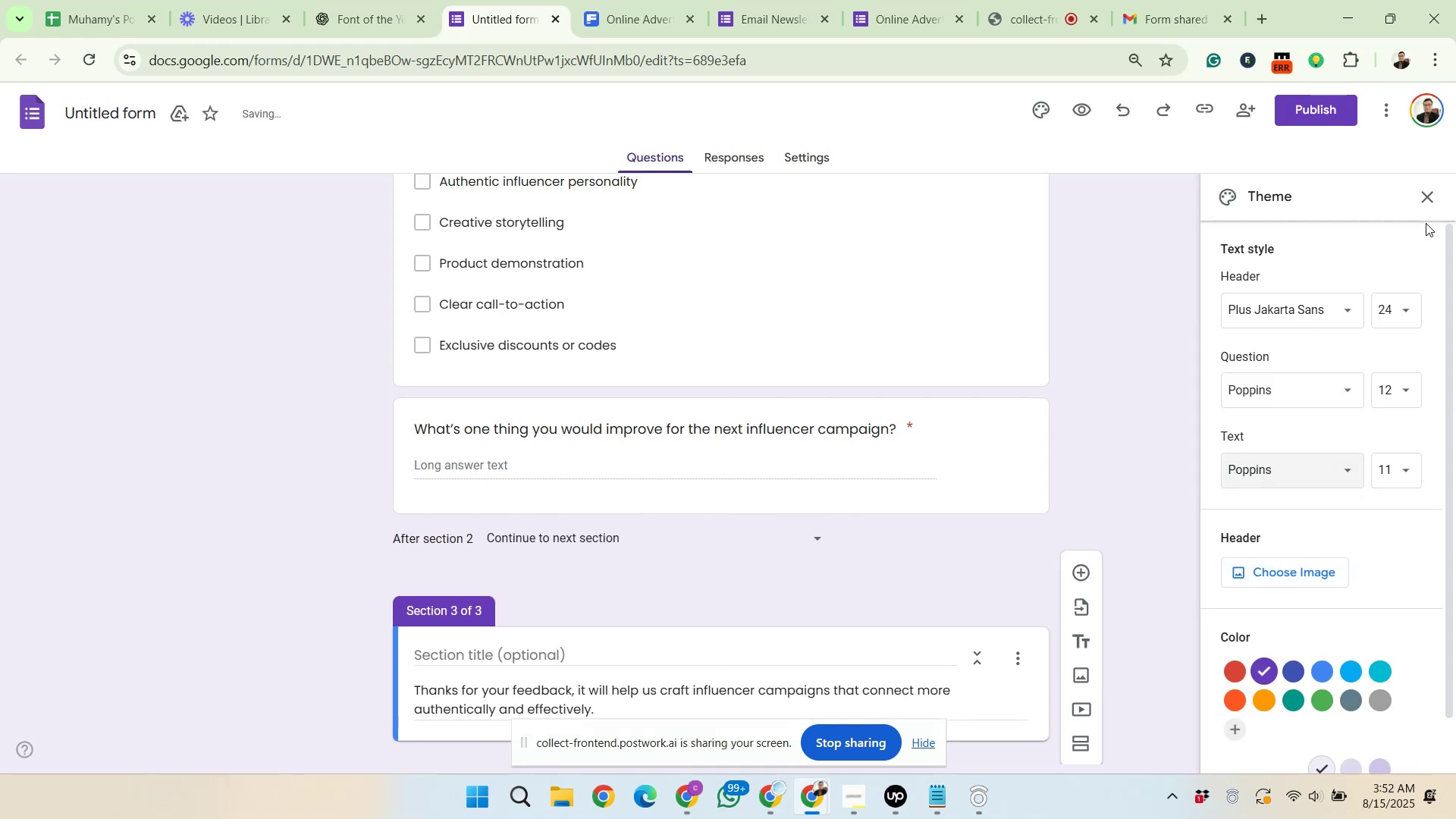 
left_click([1426, 206])
 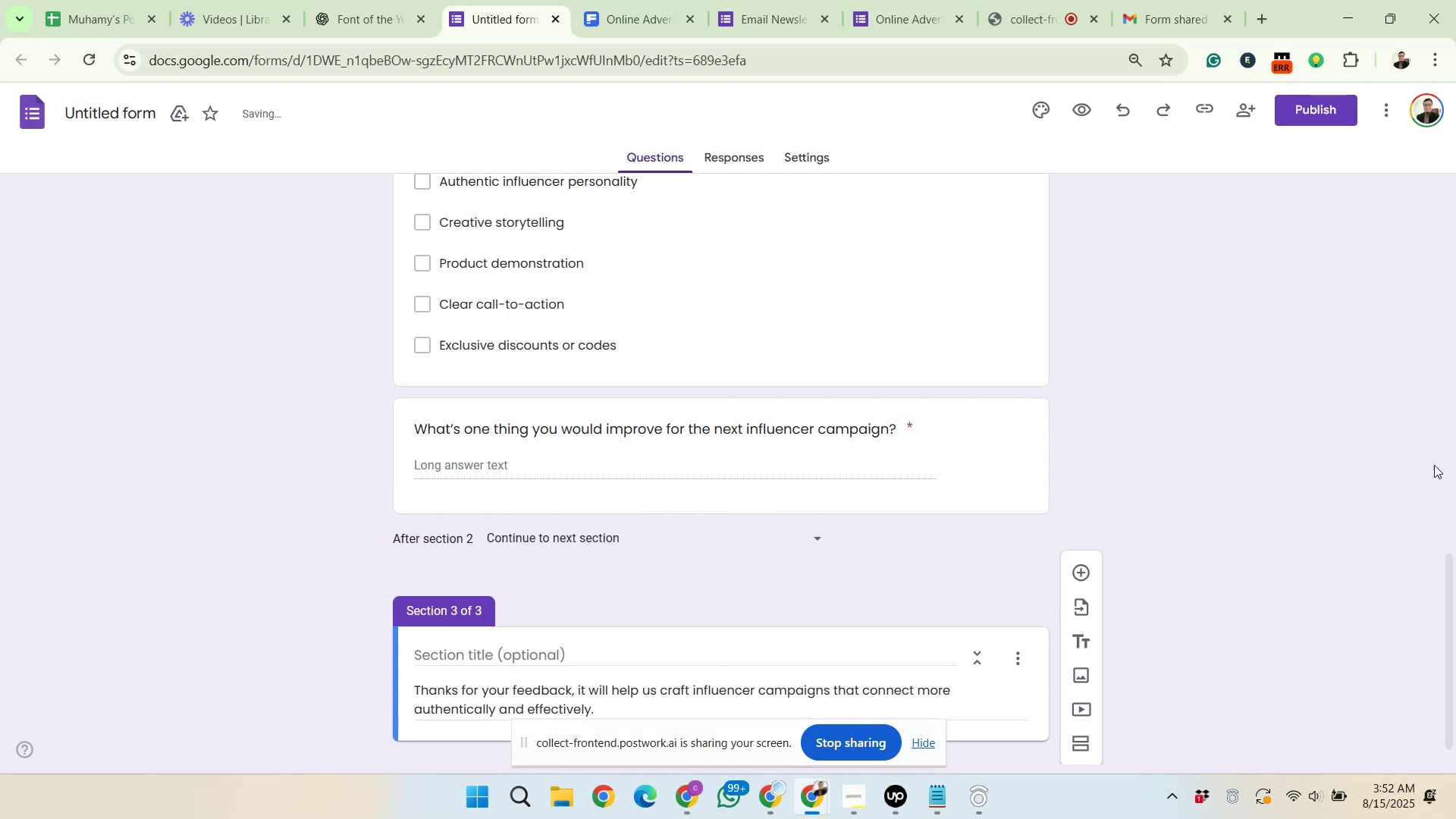 
scroll: coordinate [1243, 504], scroll_direction: up, amount: 26.0
 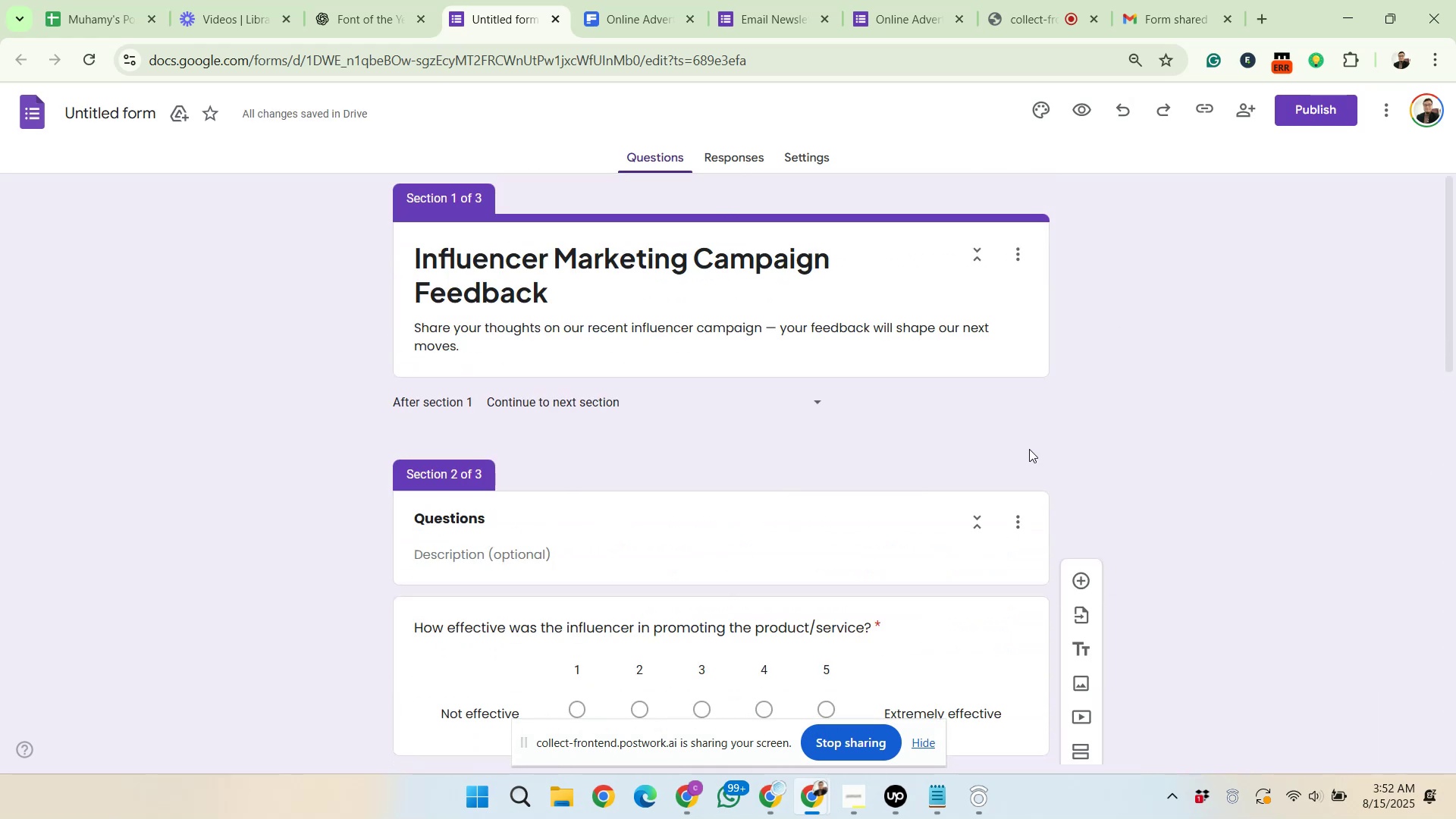 
left_click([774, 332])
 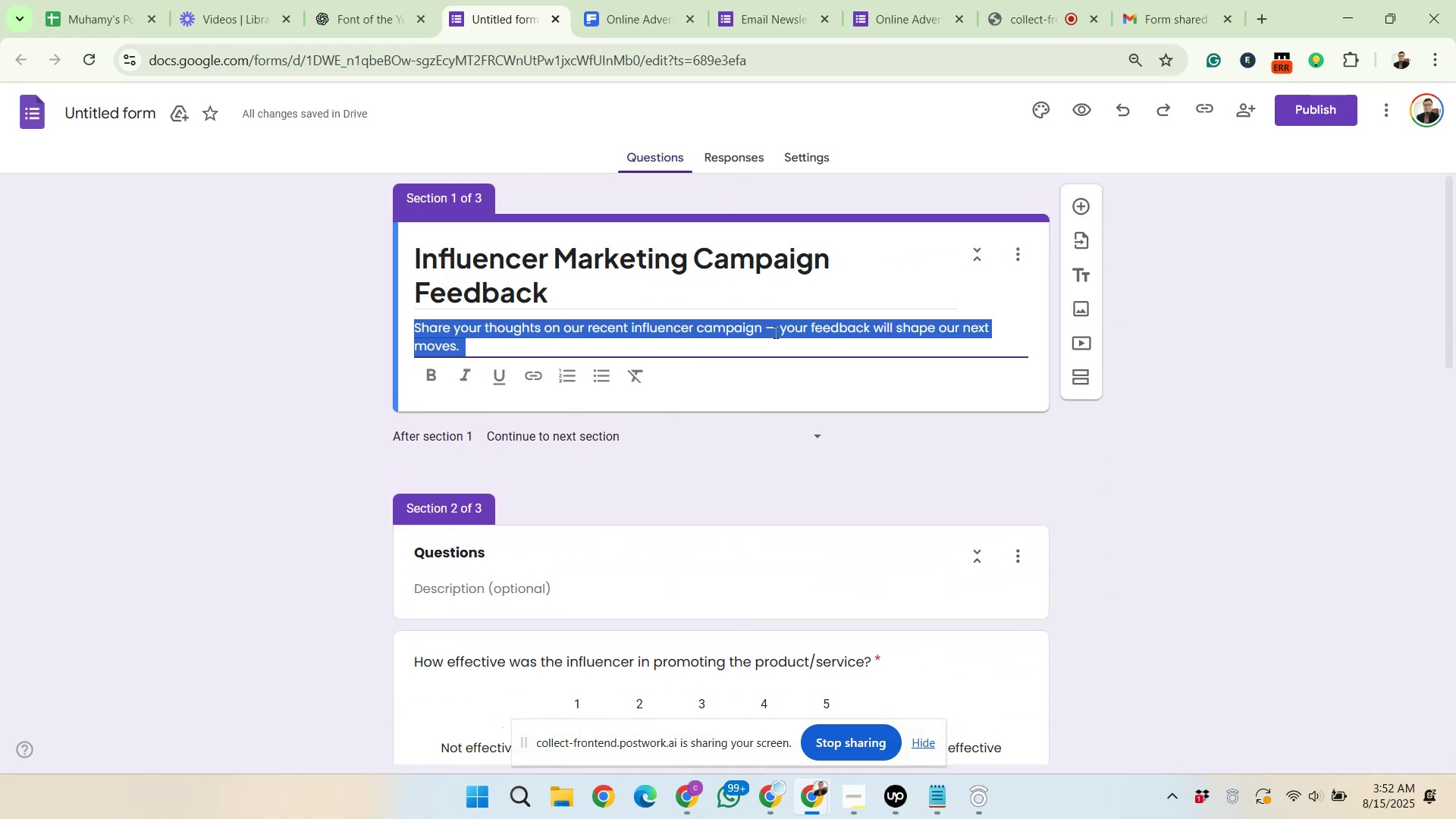 
left_click([774, 332])
 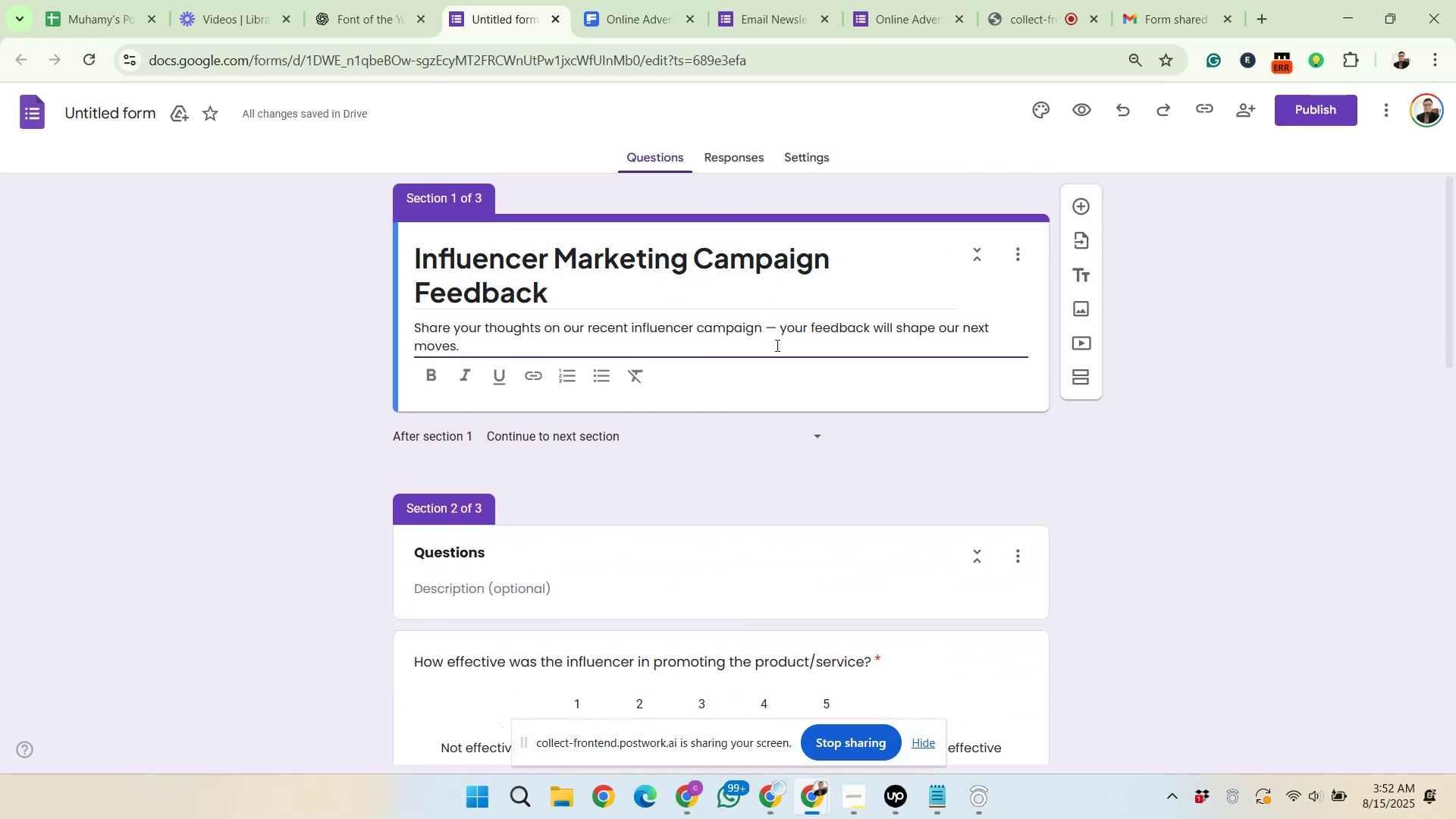 
key(Backspace)
 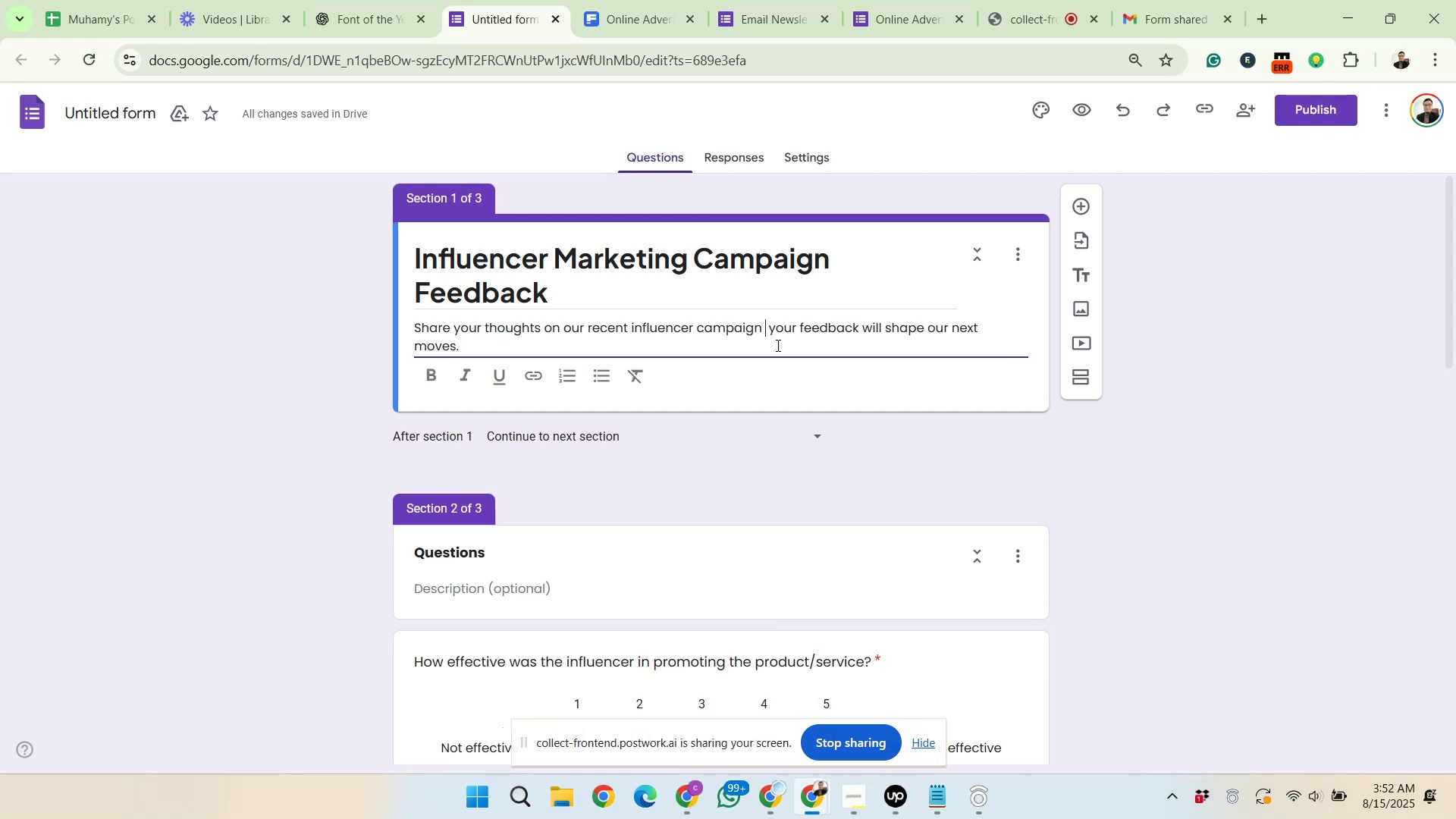 
key(Backspace)
 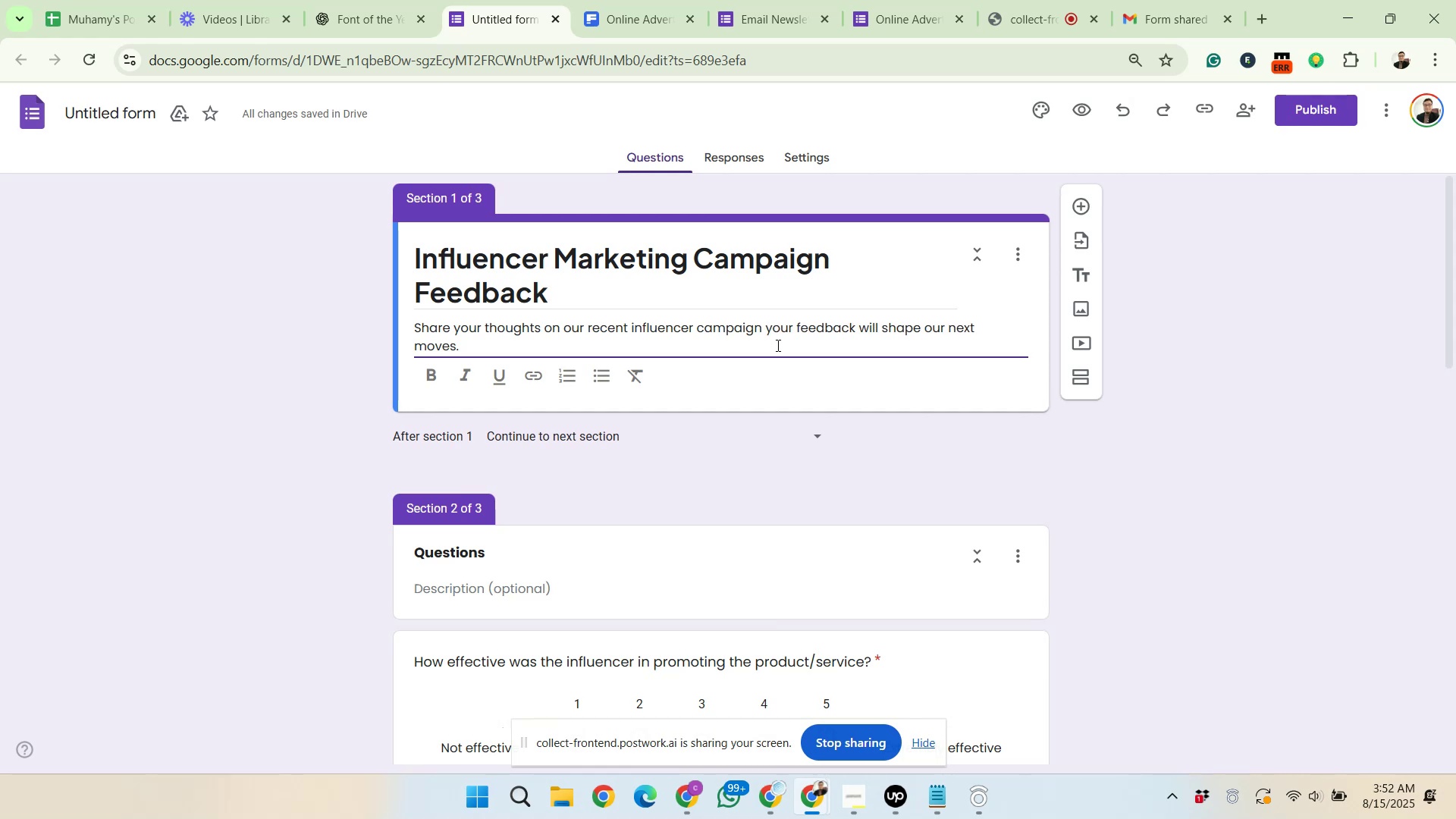 
key(Comma)
 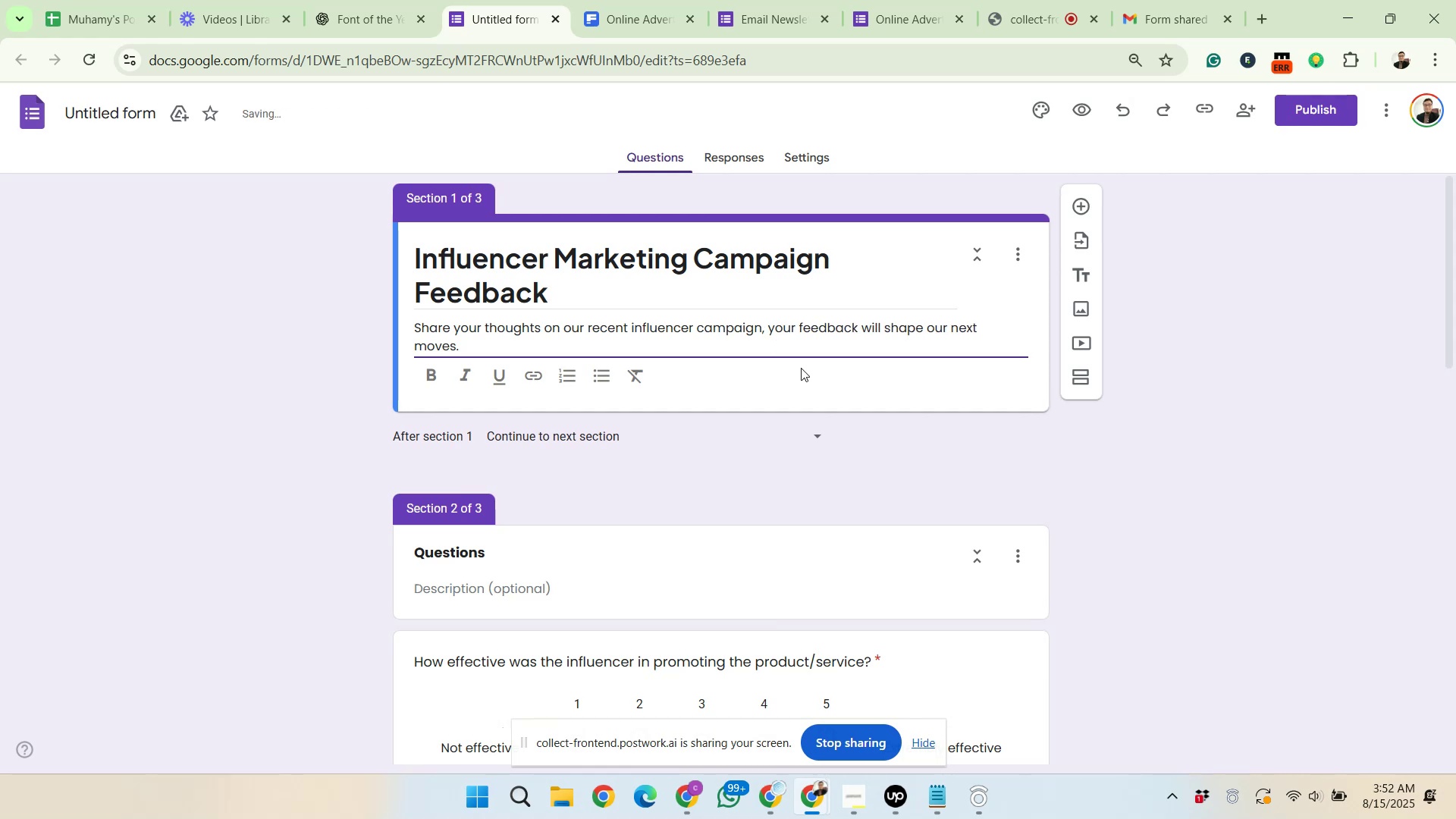 
left_click([1225, 419])
 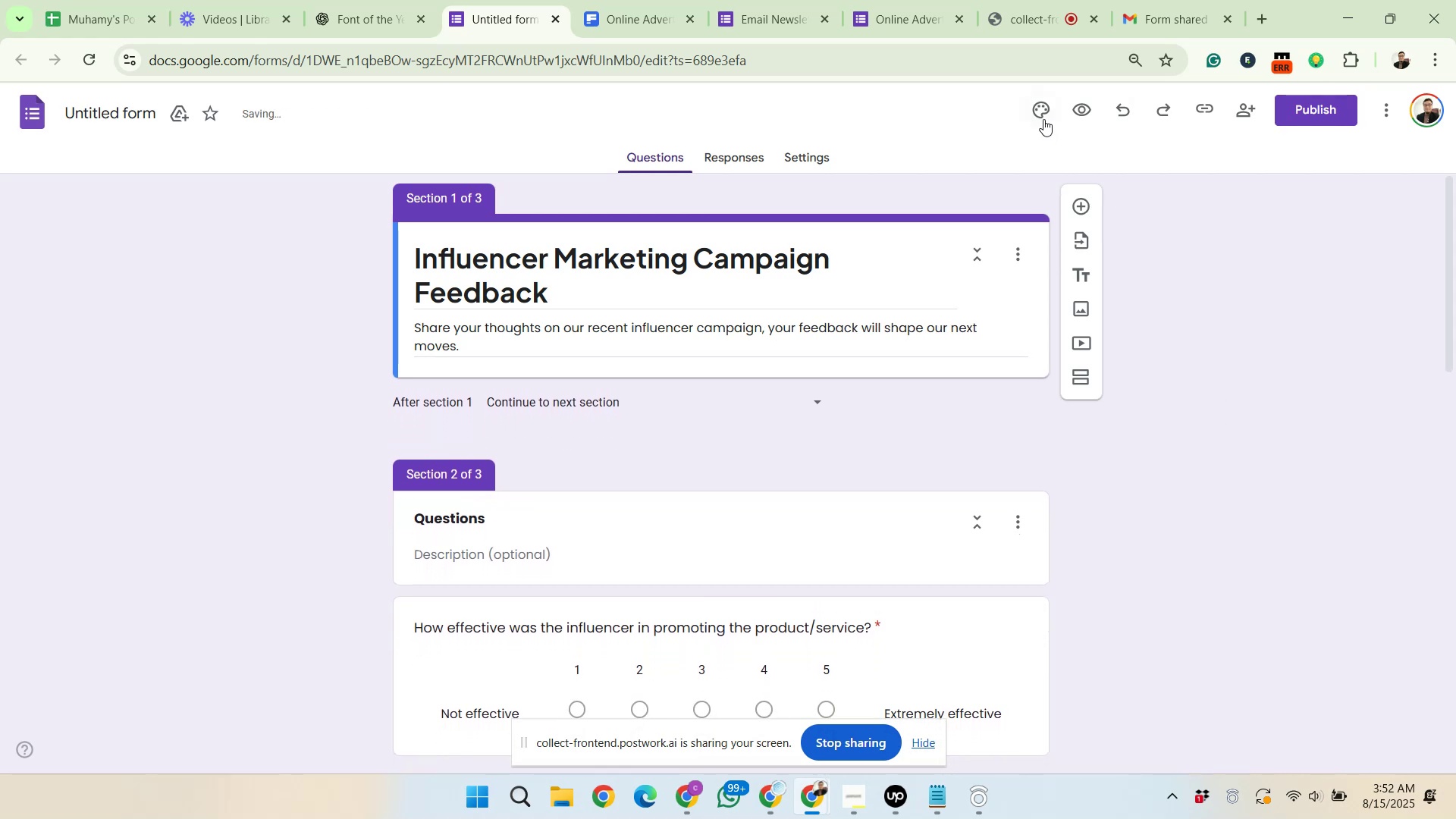 
left_click([1042, 118])
 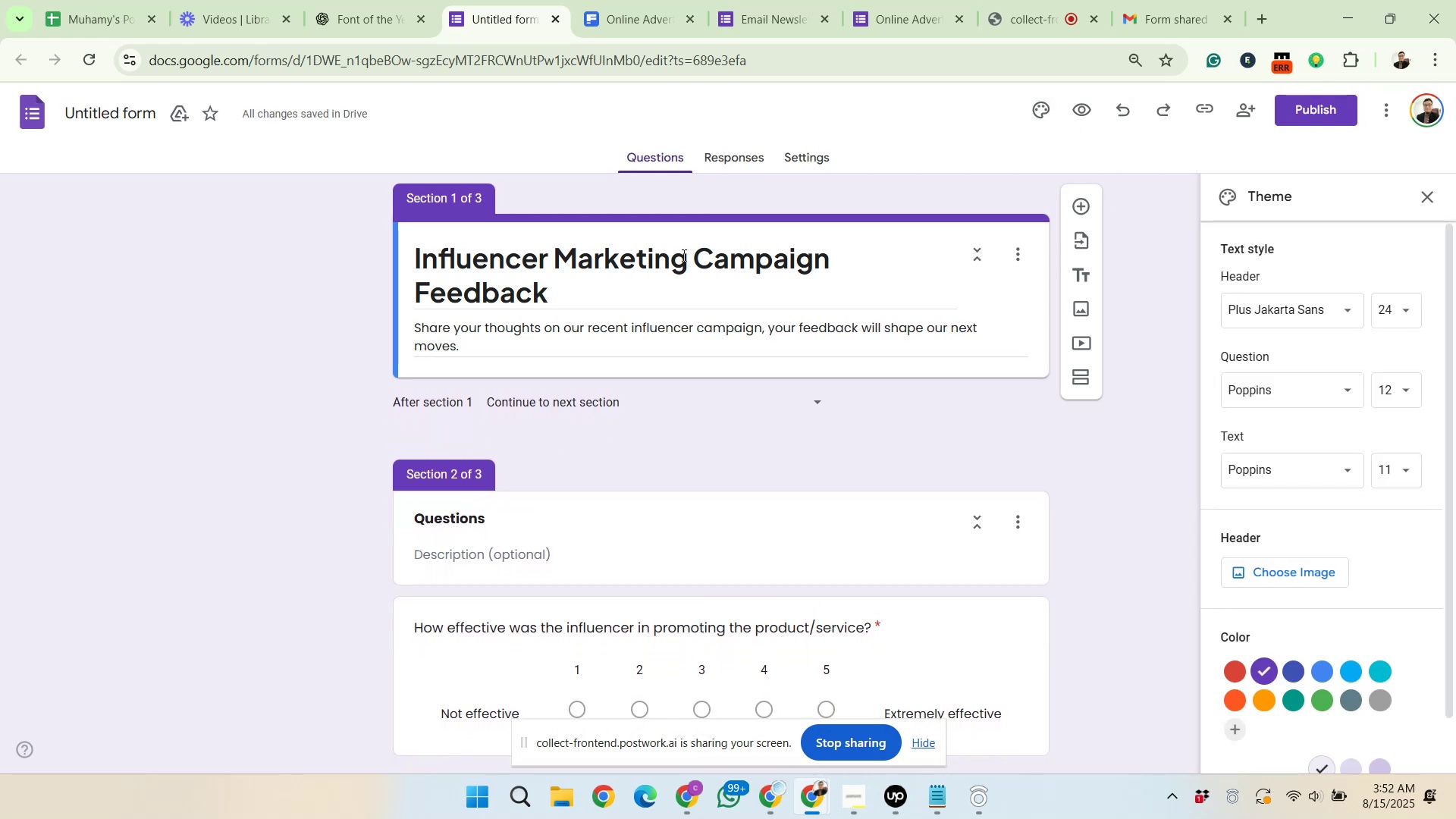 
left_click_drag(start_coordinate=[686, 262], to_coordinate=[406, 249])
 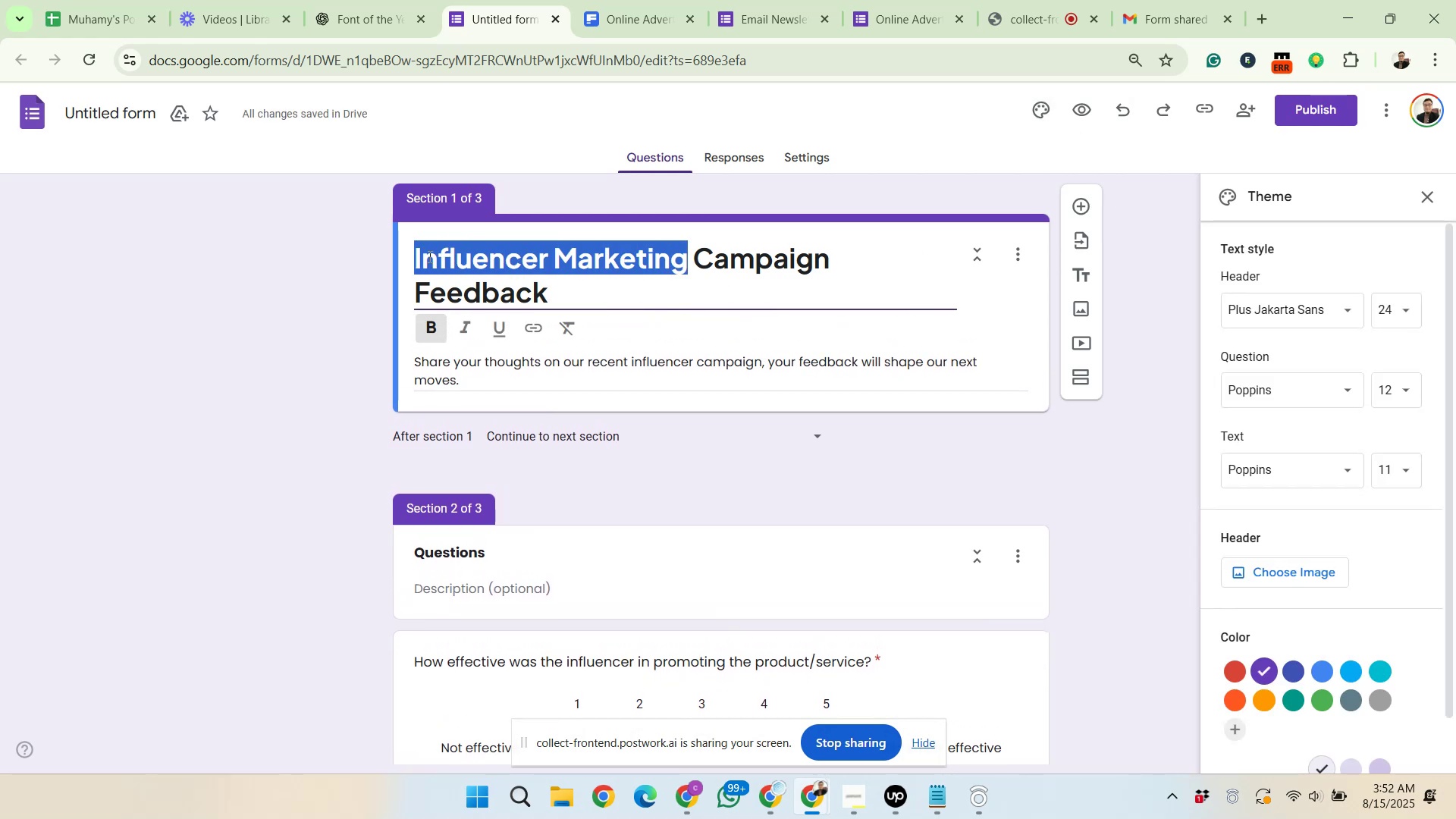 
right_click([435, 259])
 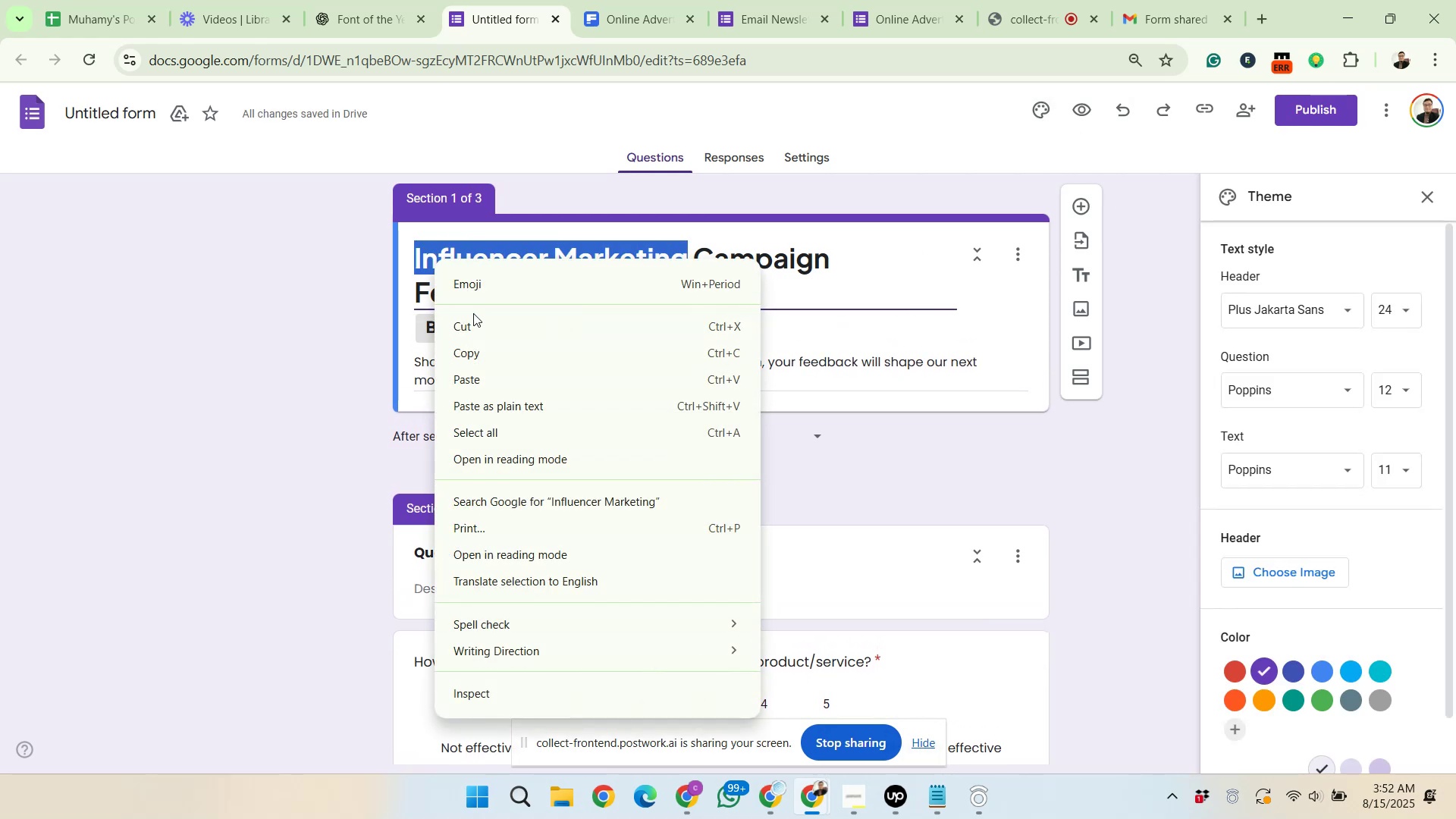 
left_click([481, 350])
 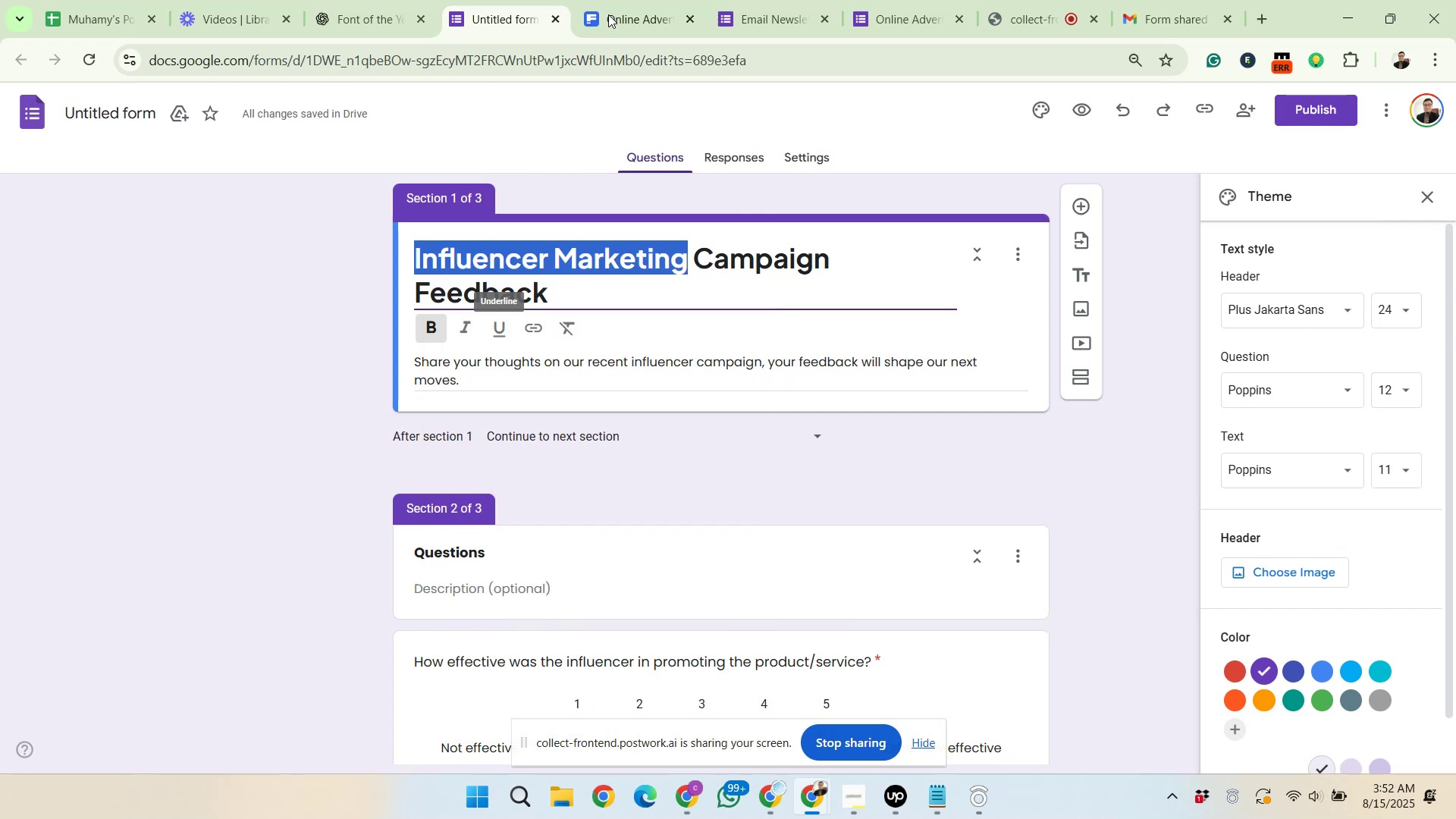 
left_click([612, 5])
 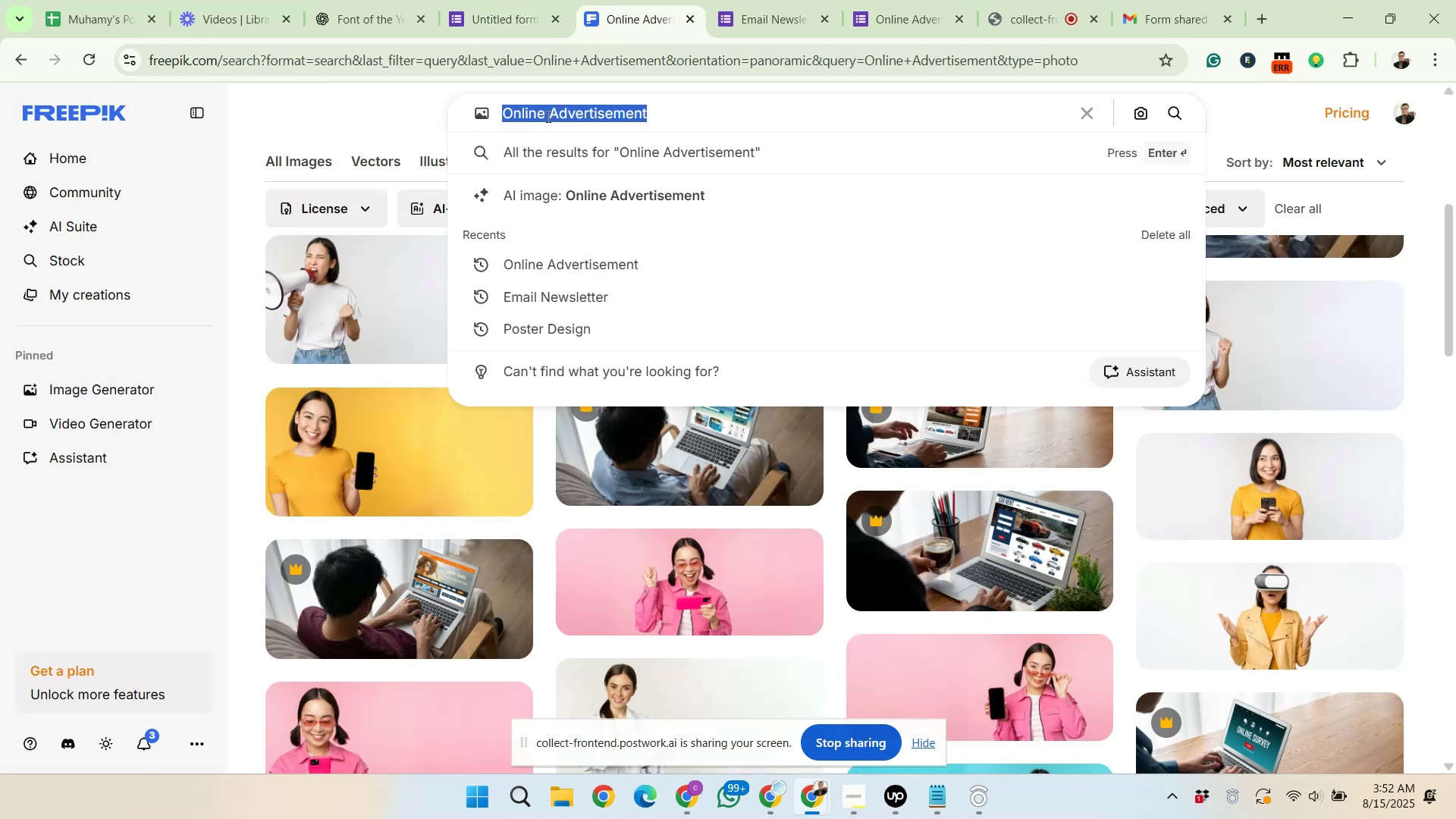 
right_click([578, 119])
 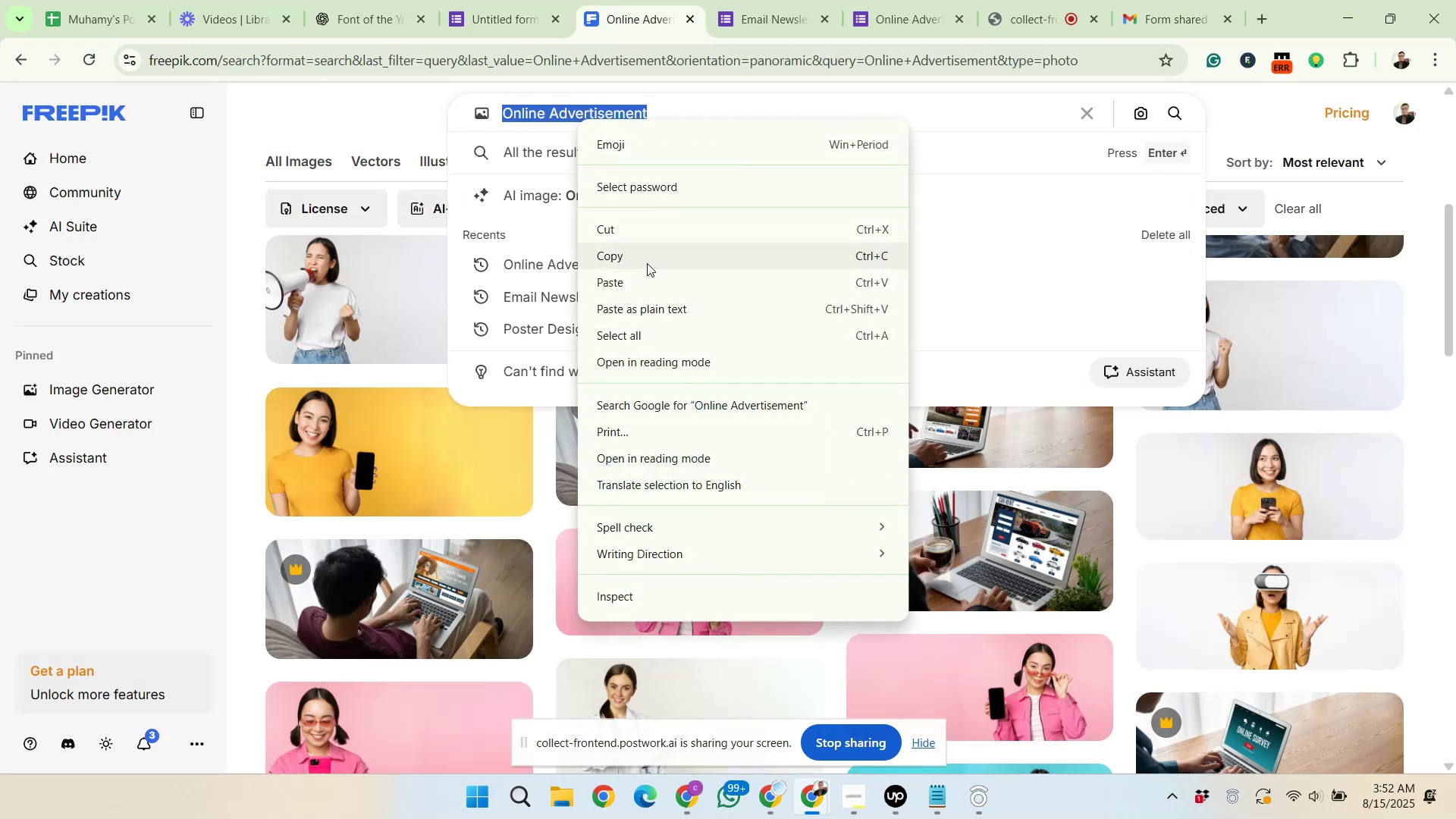 
left_click([650, 283])
 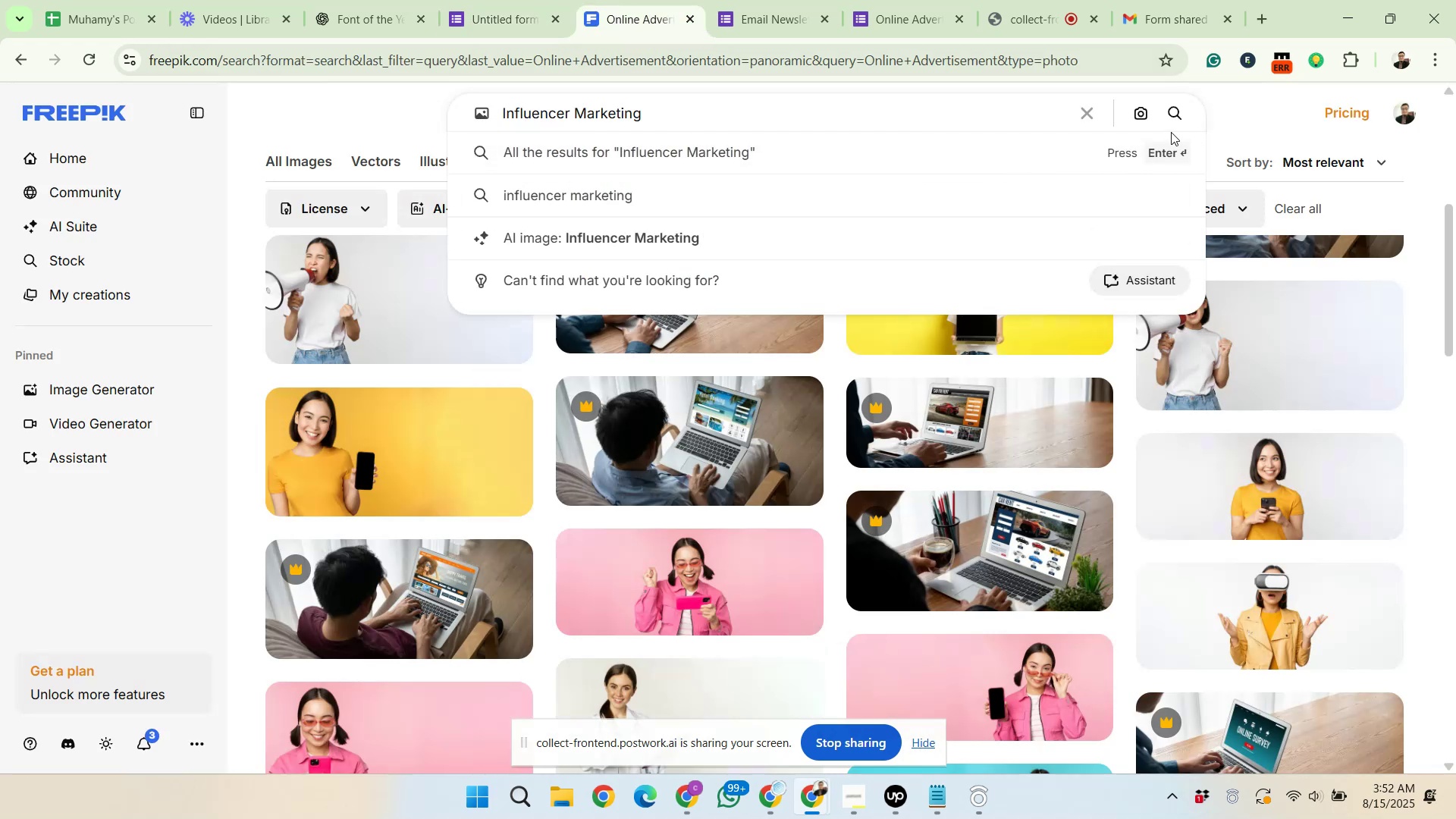 
left_click([1179, 115])
 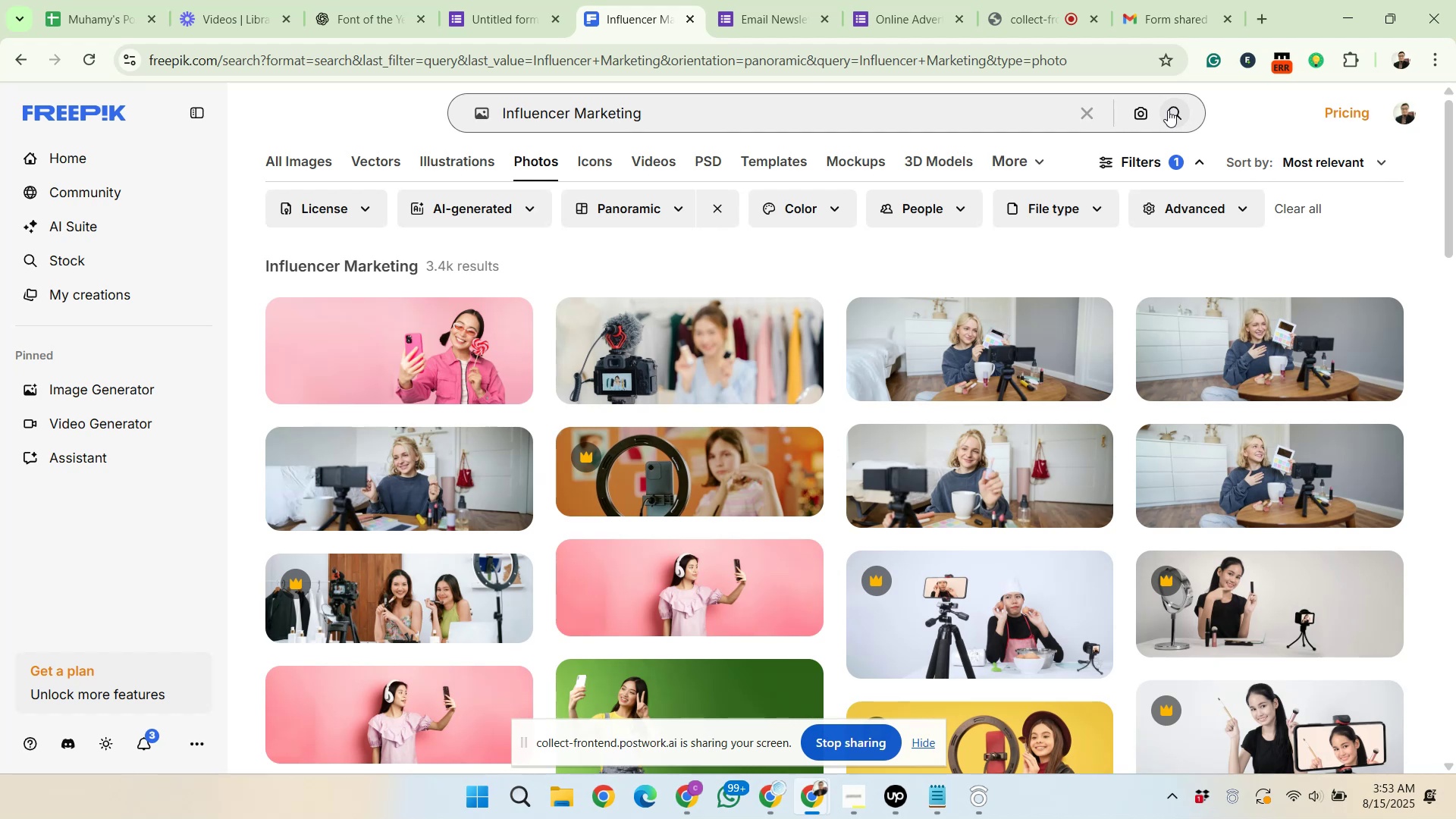 
wait(18.6)
 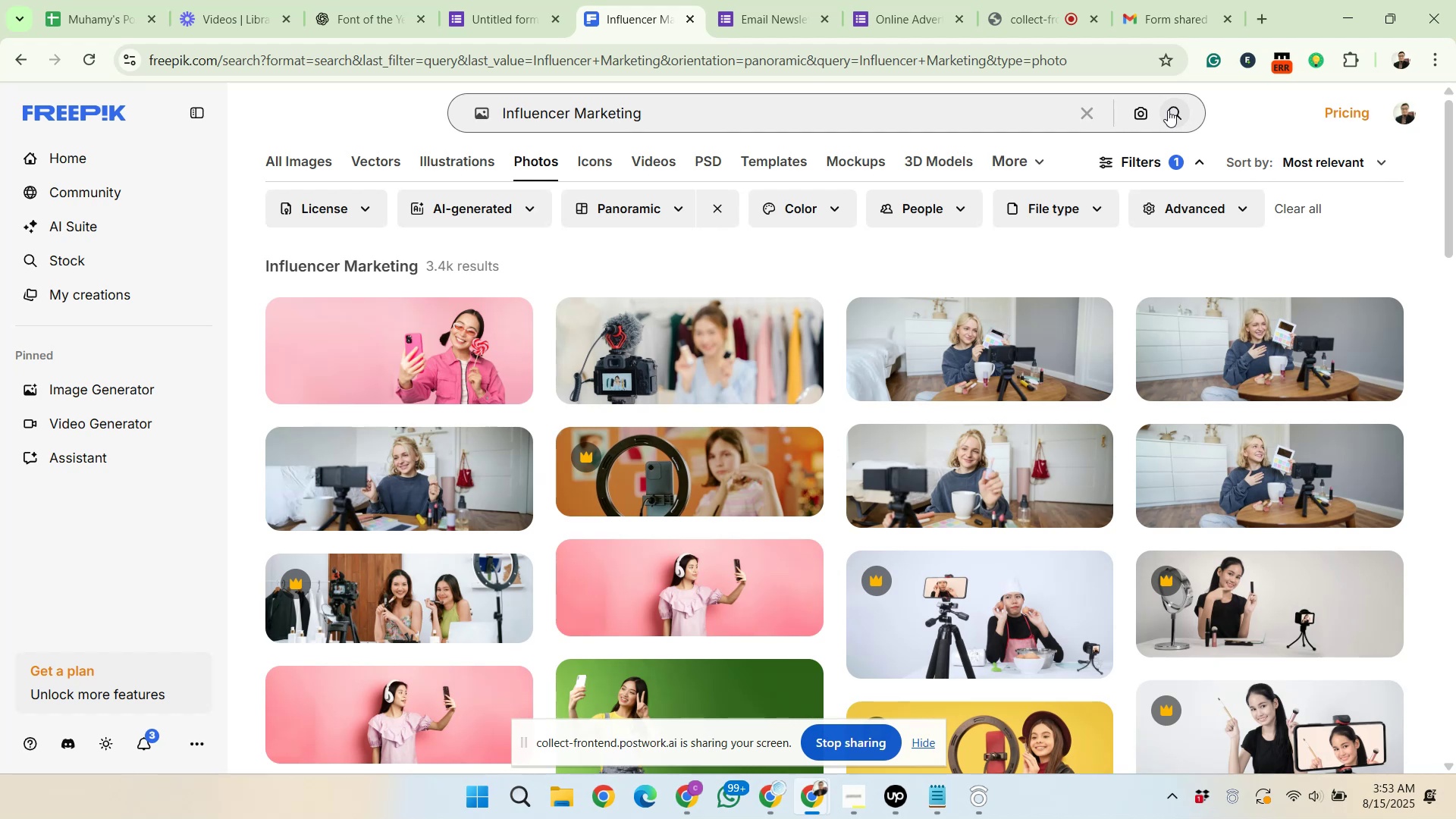 
scroll: coordinate [902, 436], scroll_direction: down, amount: 5.0
 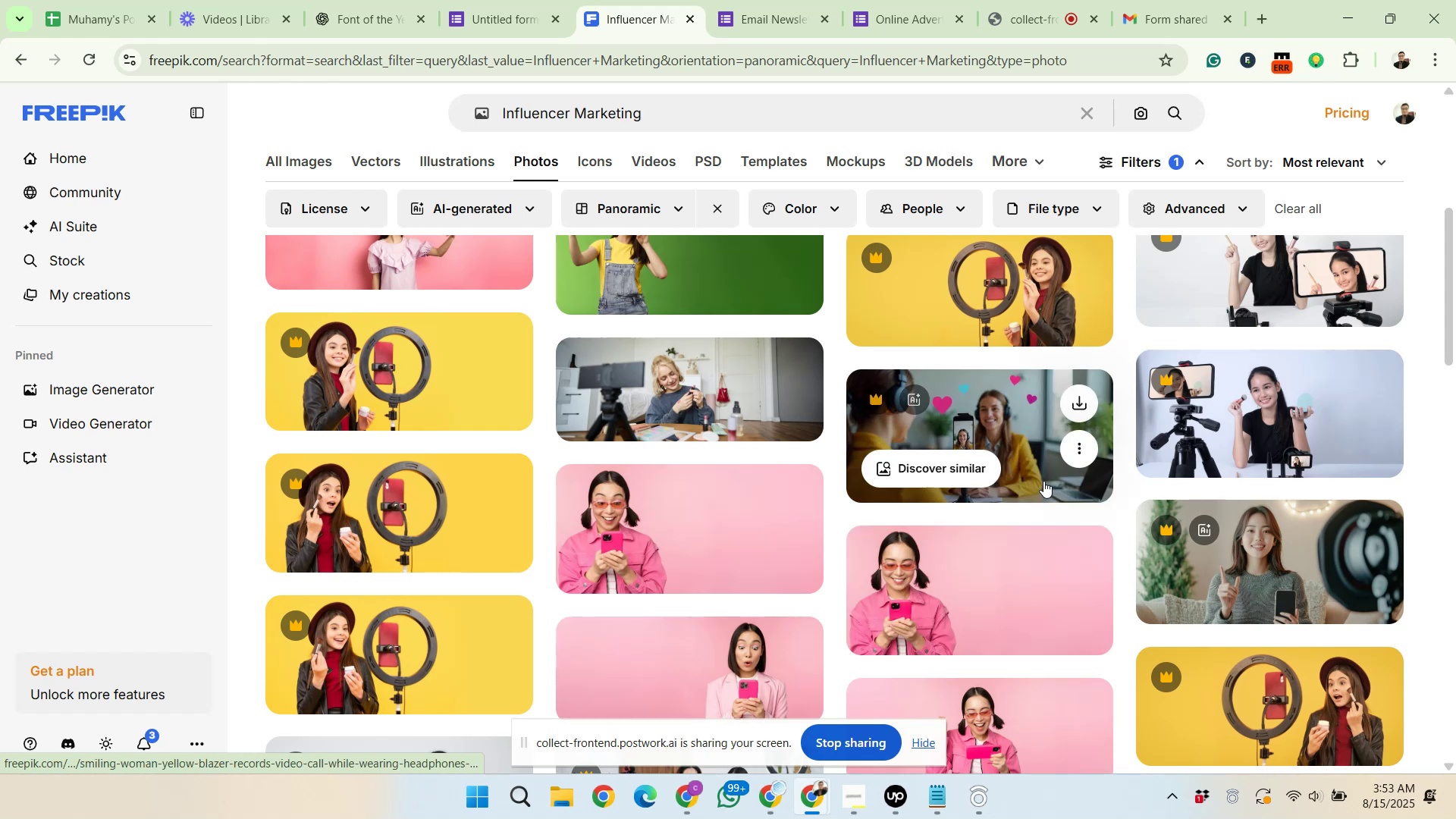 
left_click([1037, 476])
 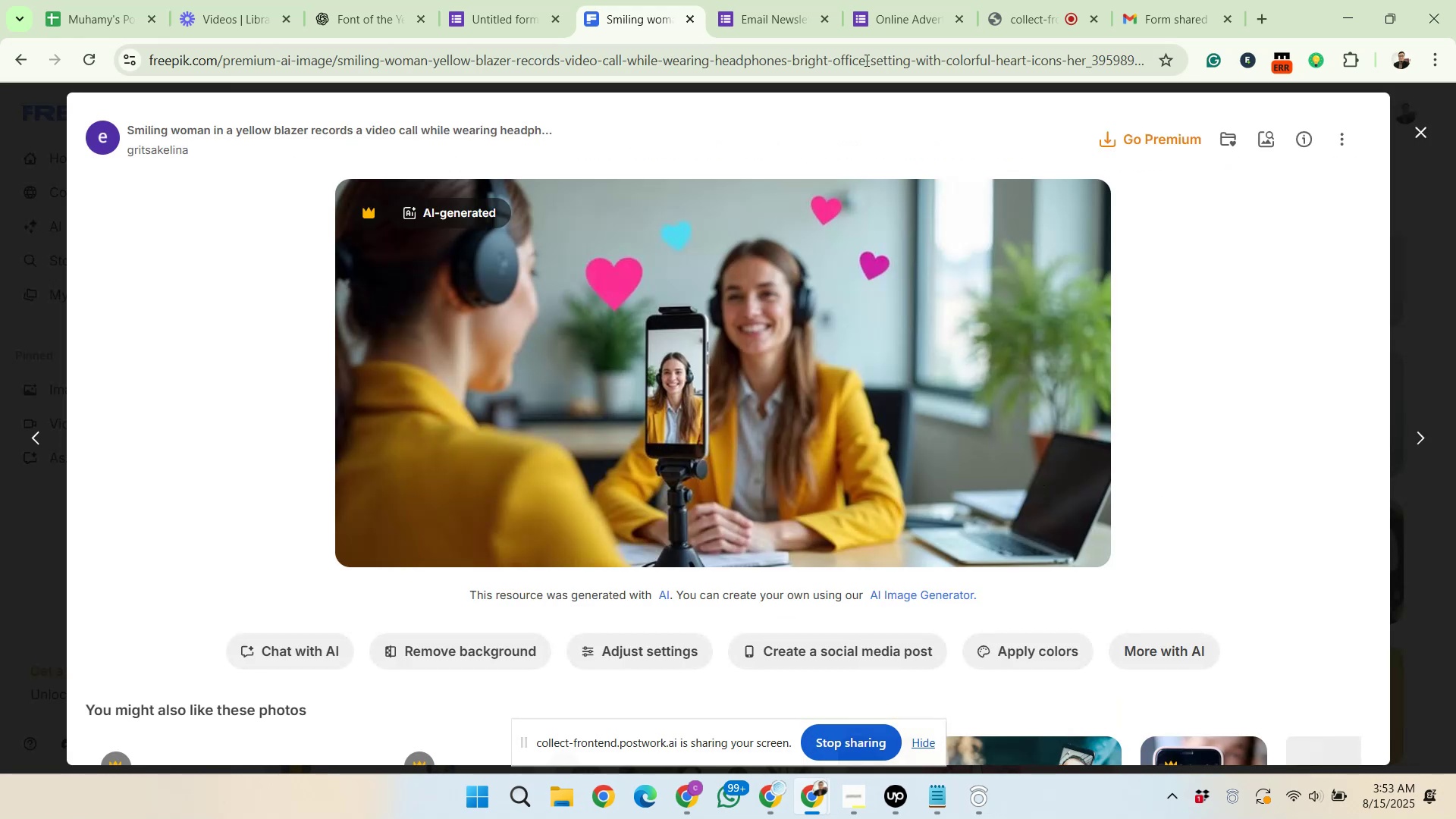 
left_click([863, 65])
 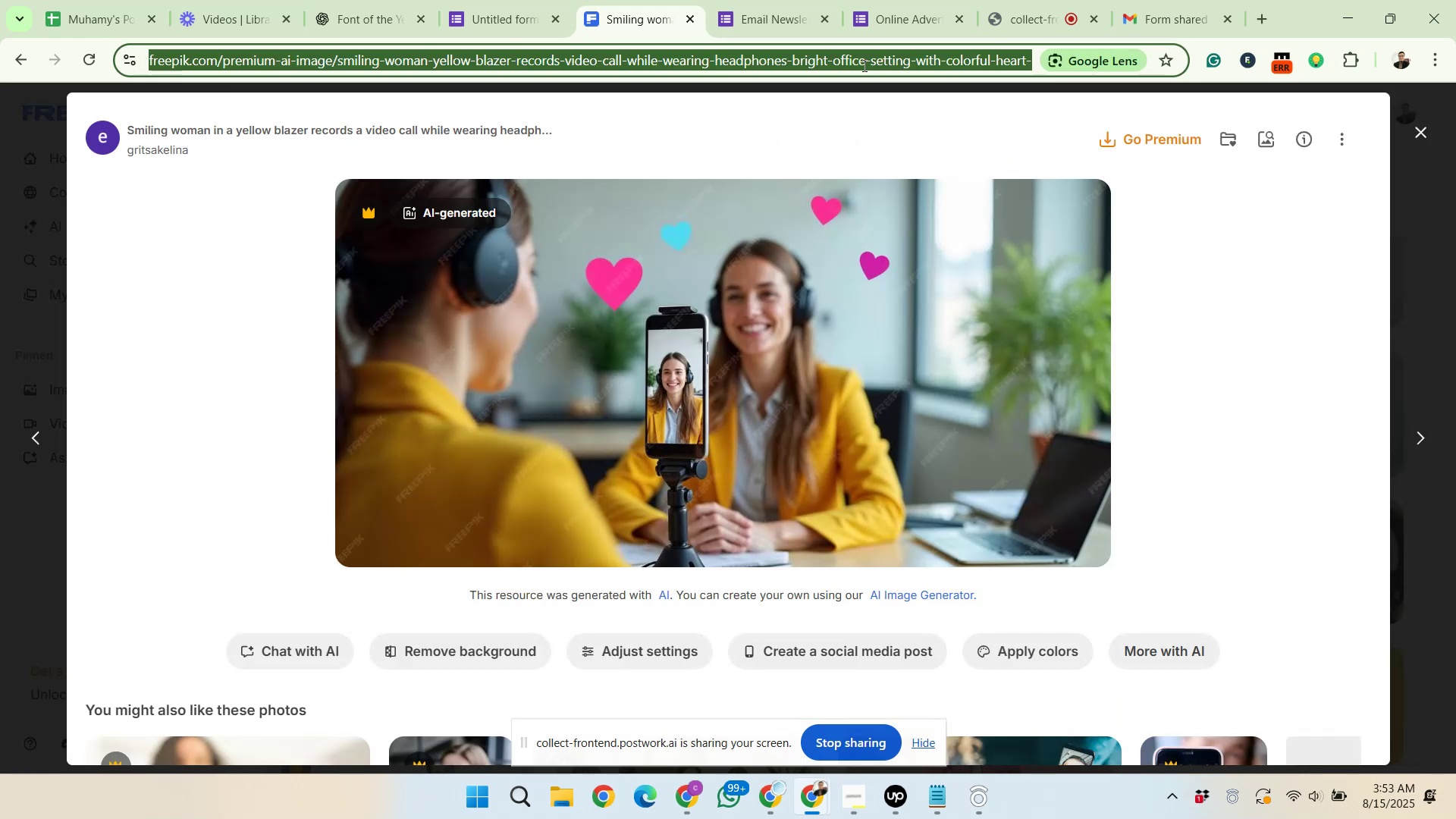 
key(Control+C)
 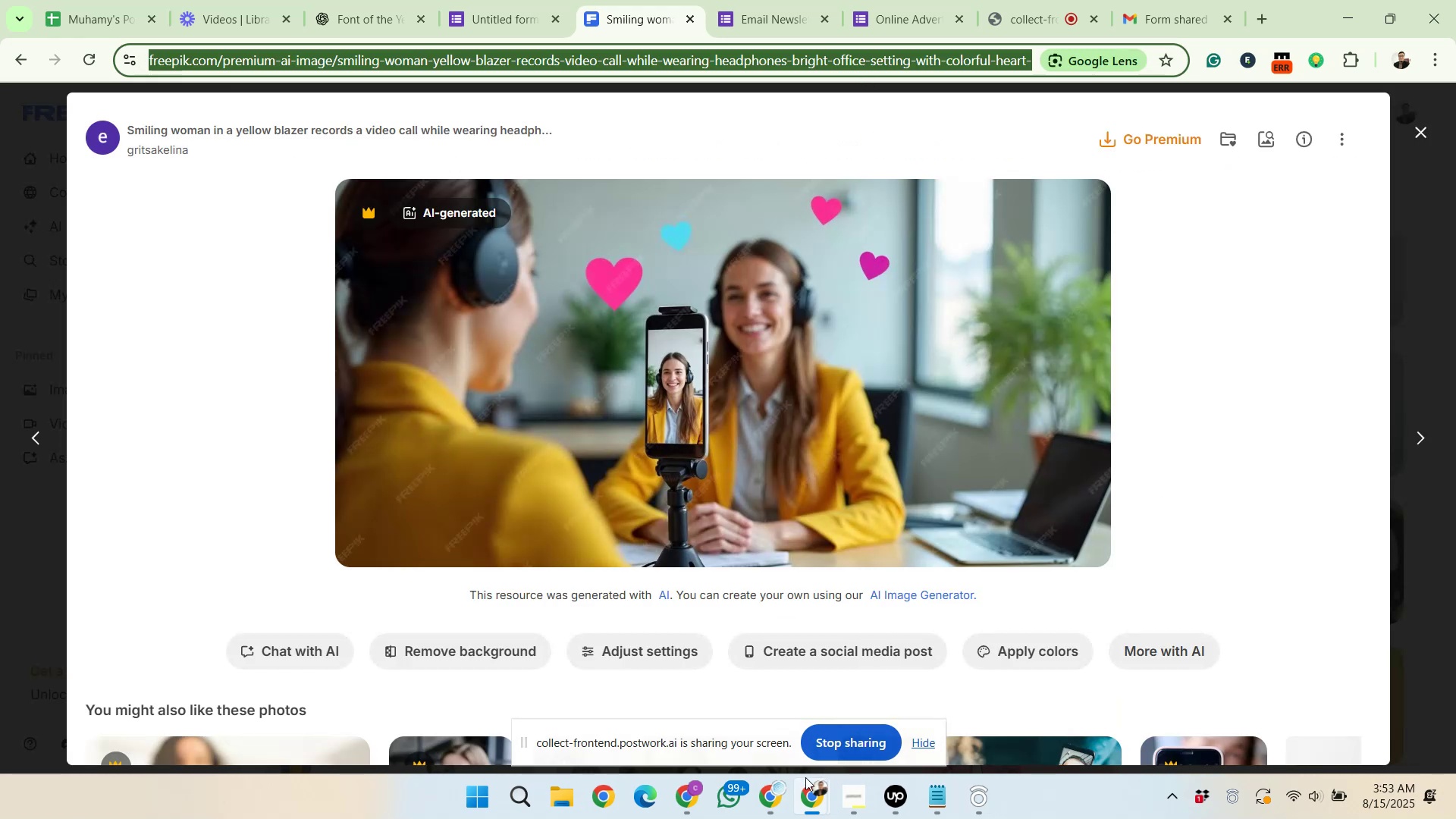 
left_click([782, 790])
 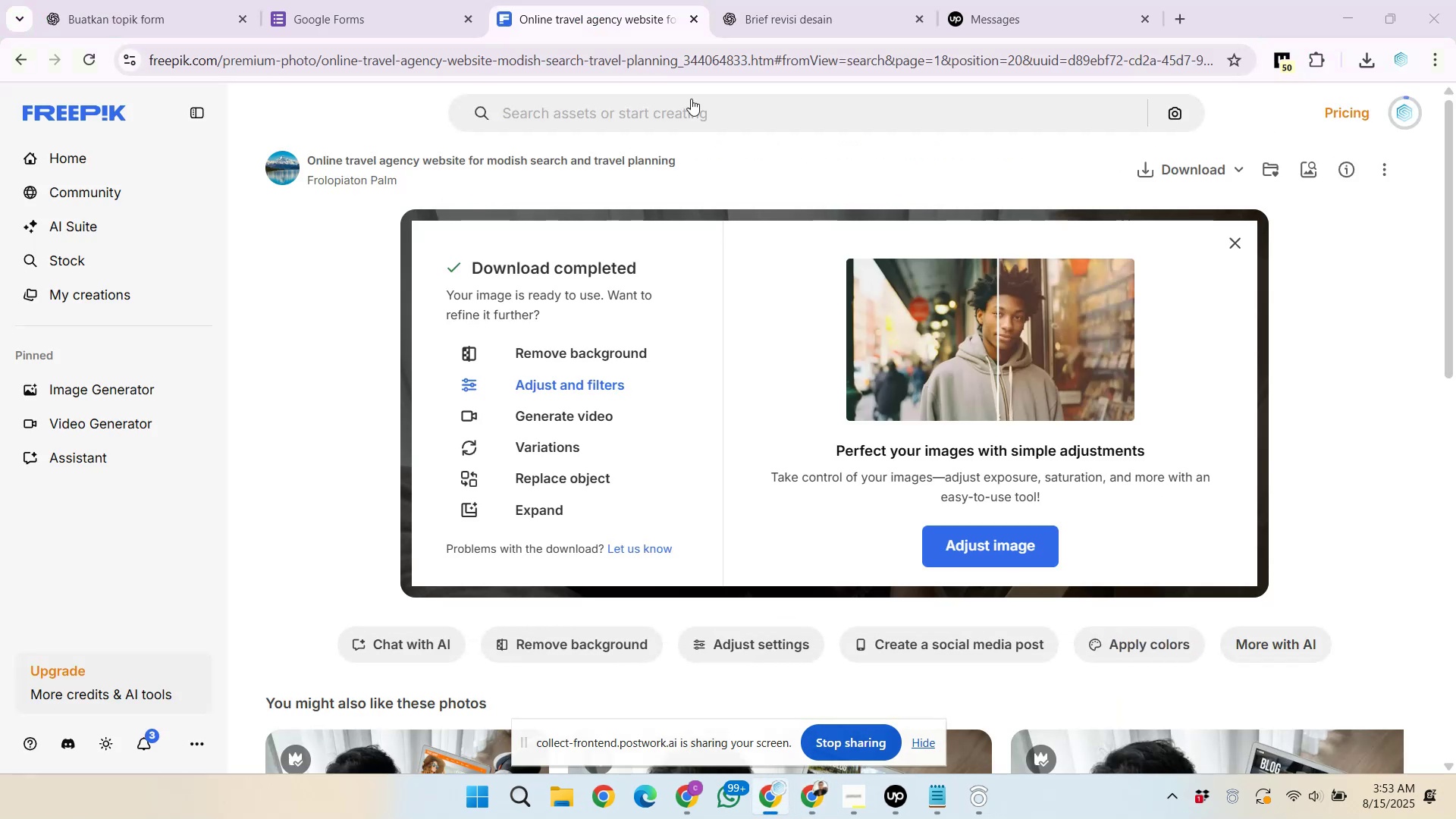 
left_click([686, 62])
 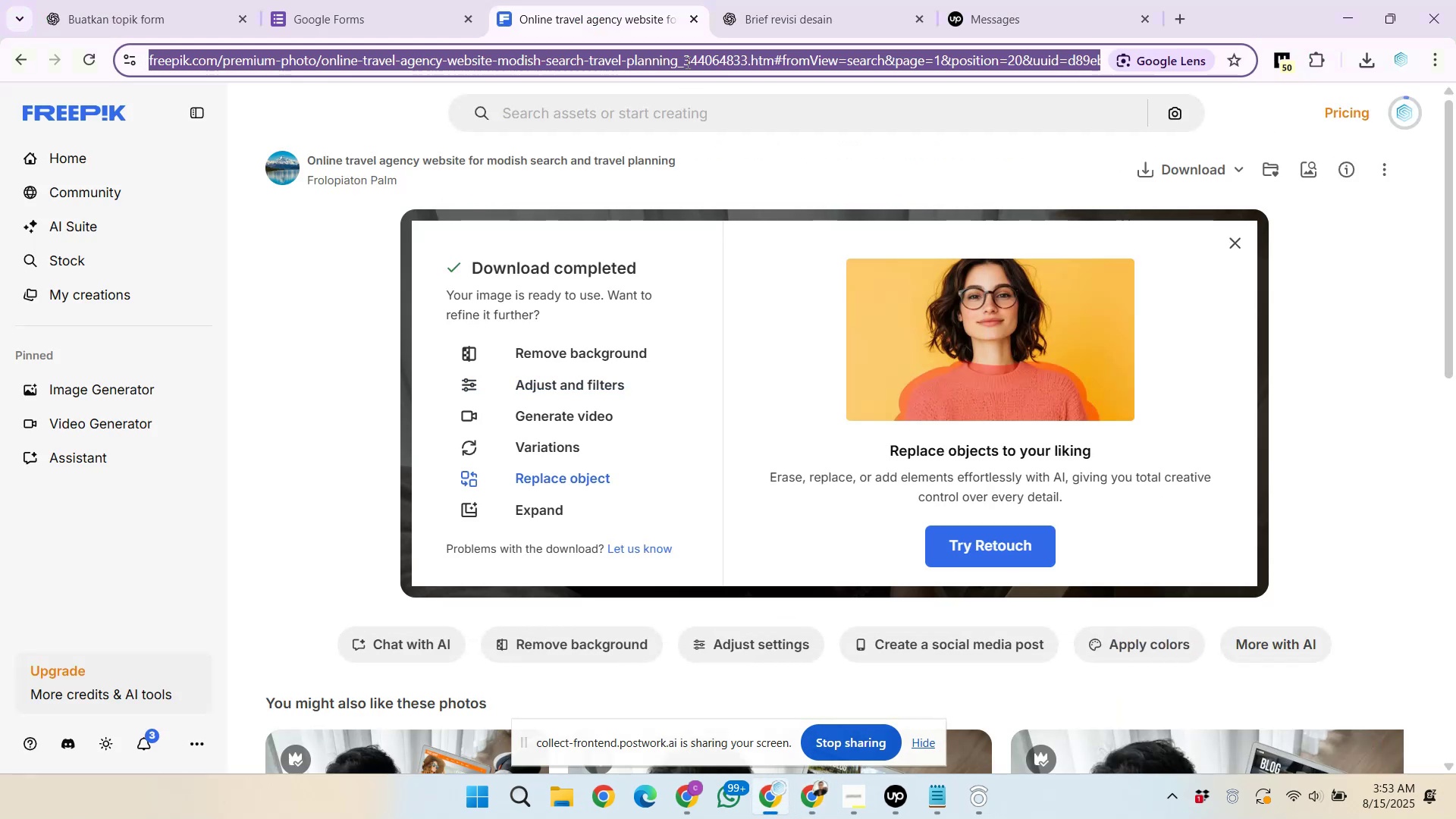 
key(Control+V)
 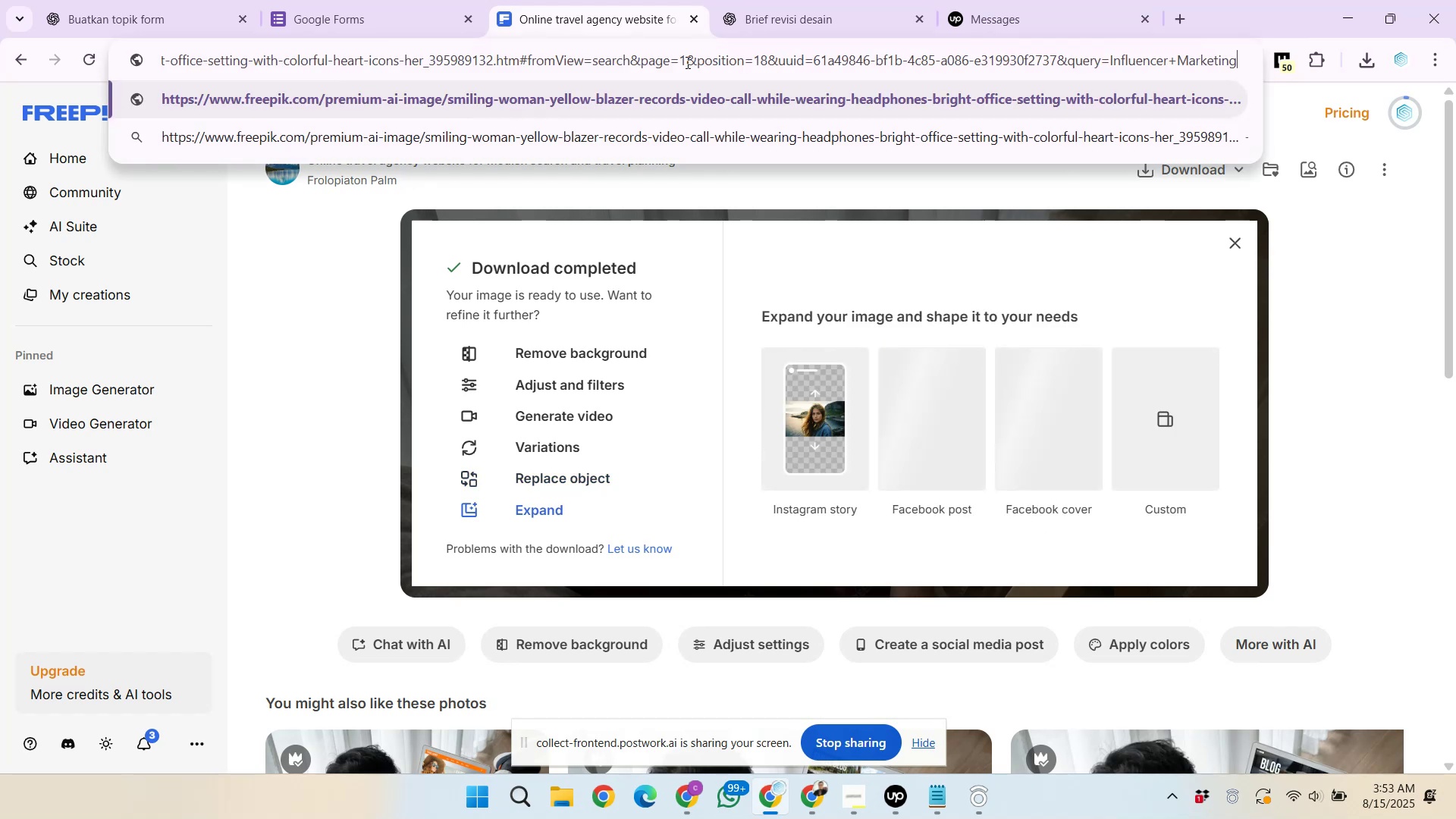 
key(Enter)
 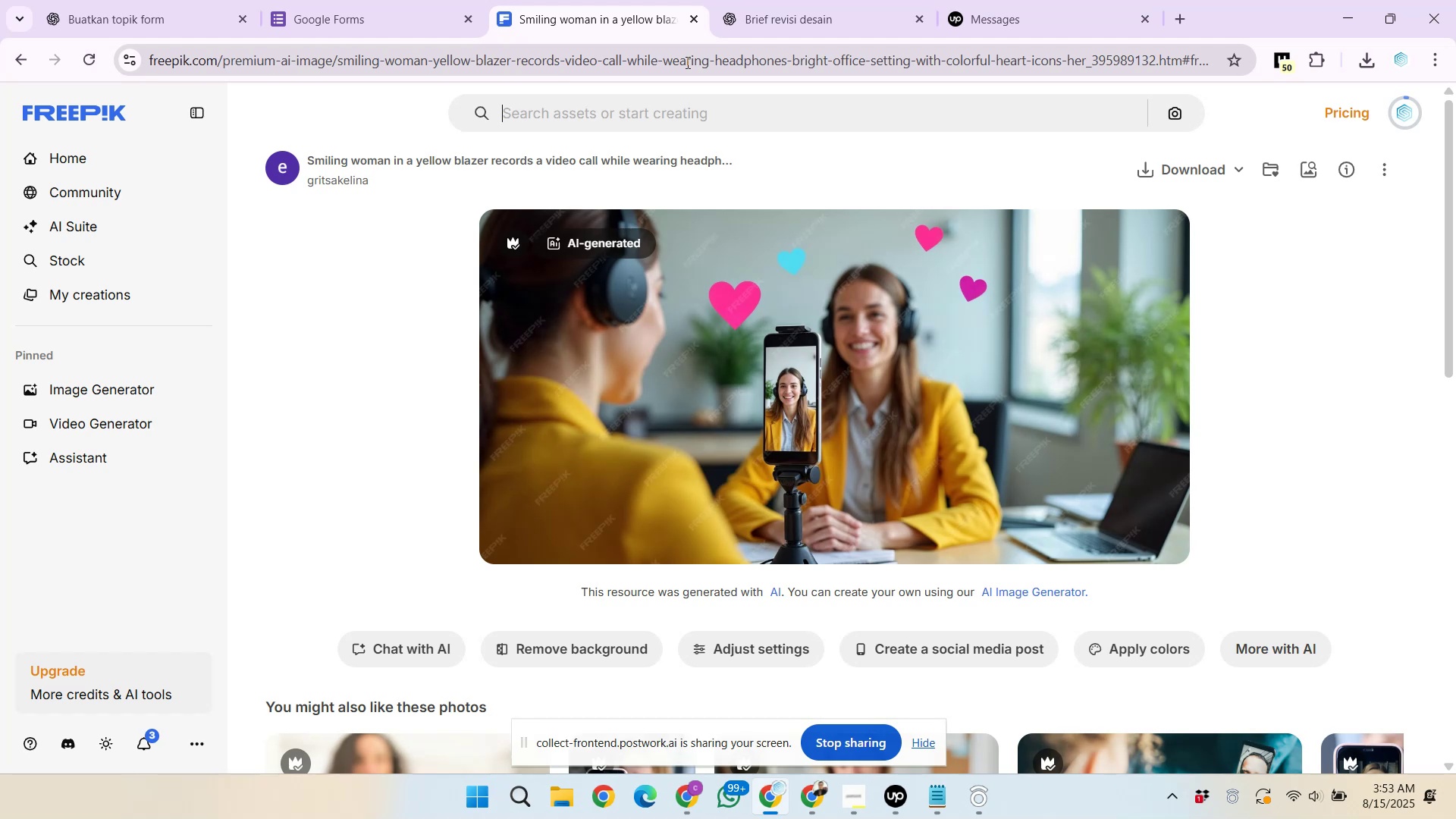 
wait(18.75)
 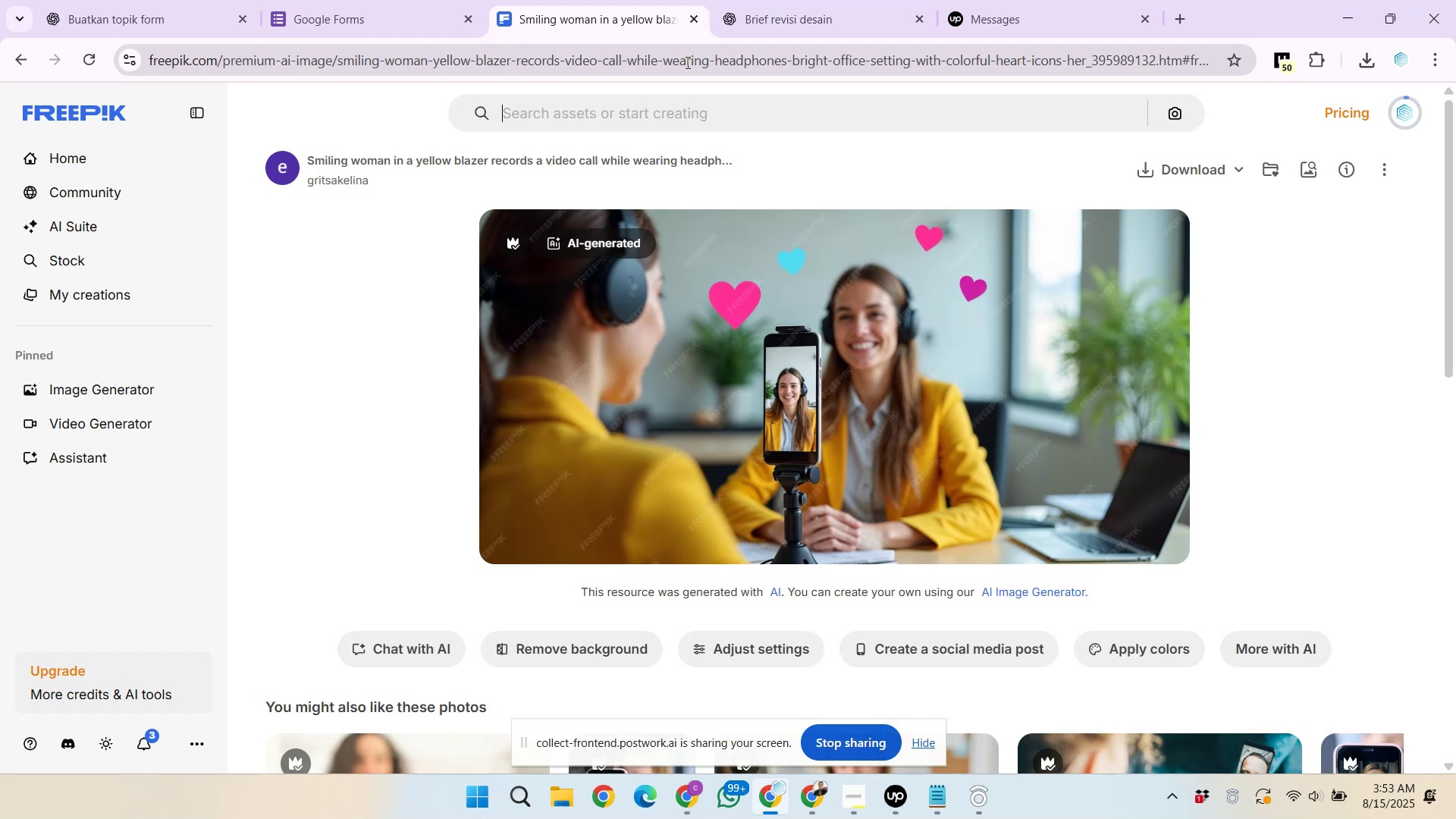 
left_click([1145, 168])
 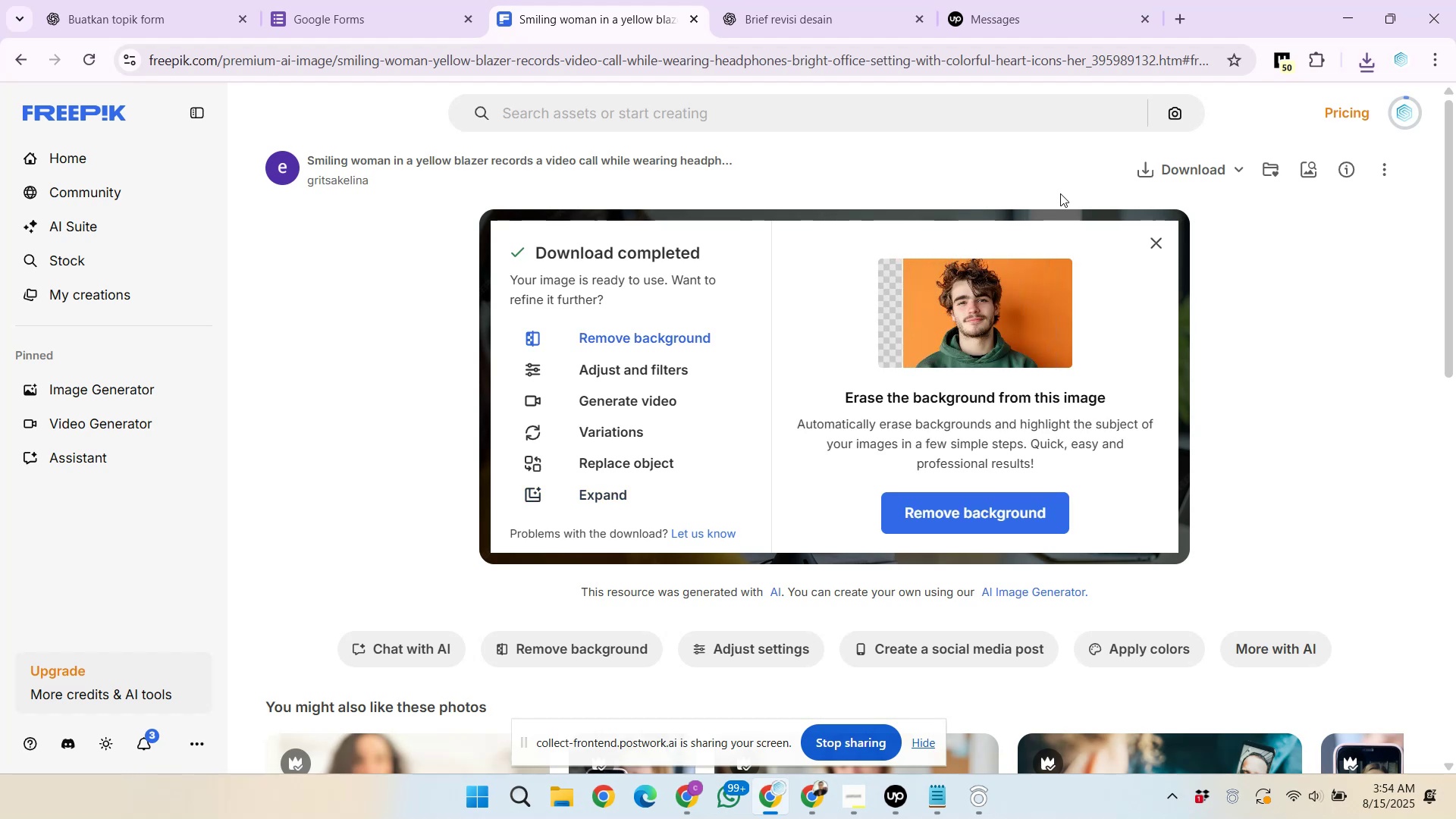 
wait(40.88)
 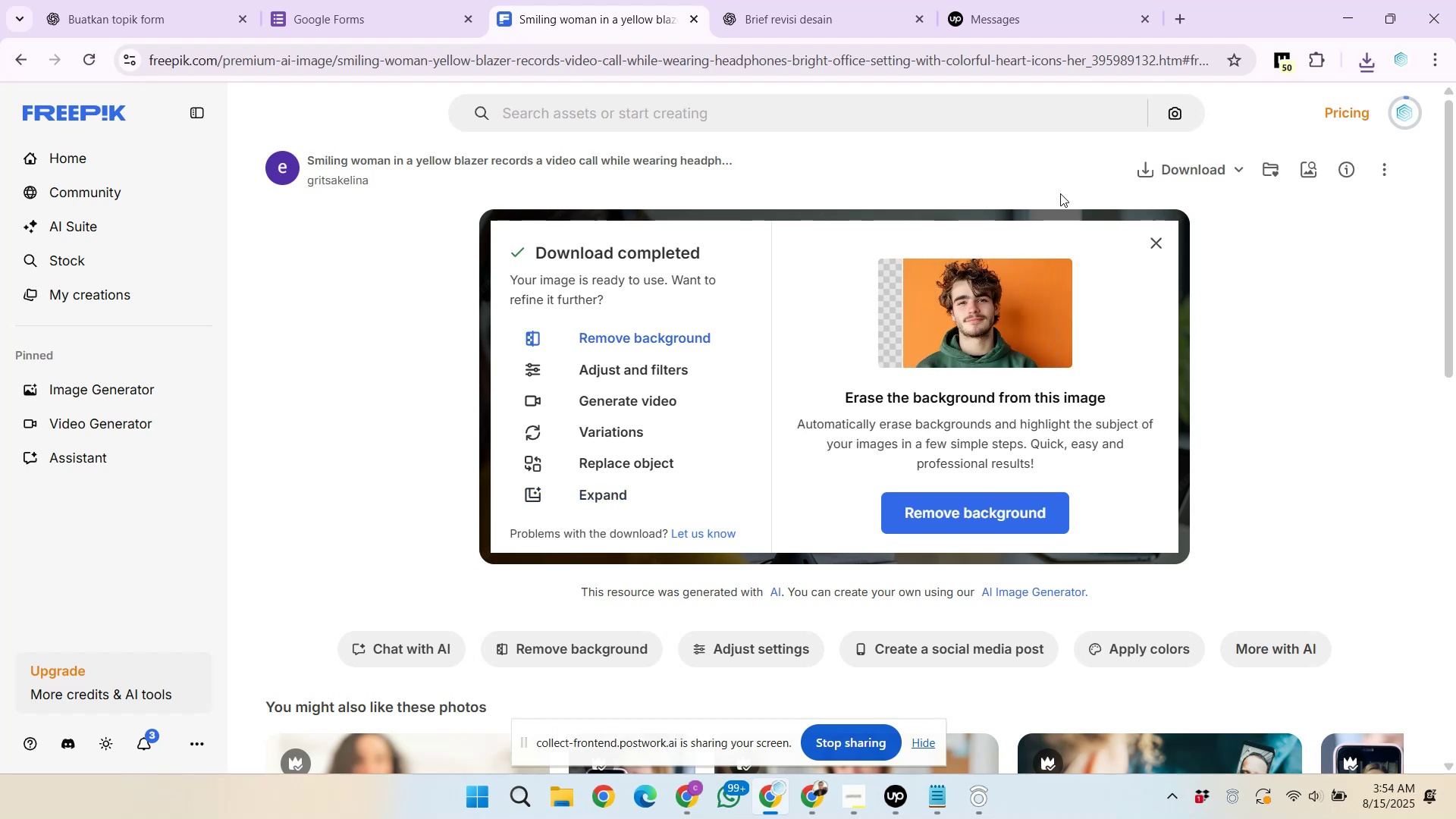 
left_click([776, 706])
 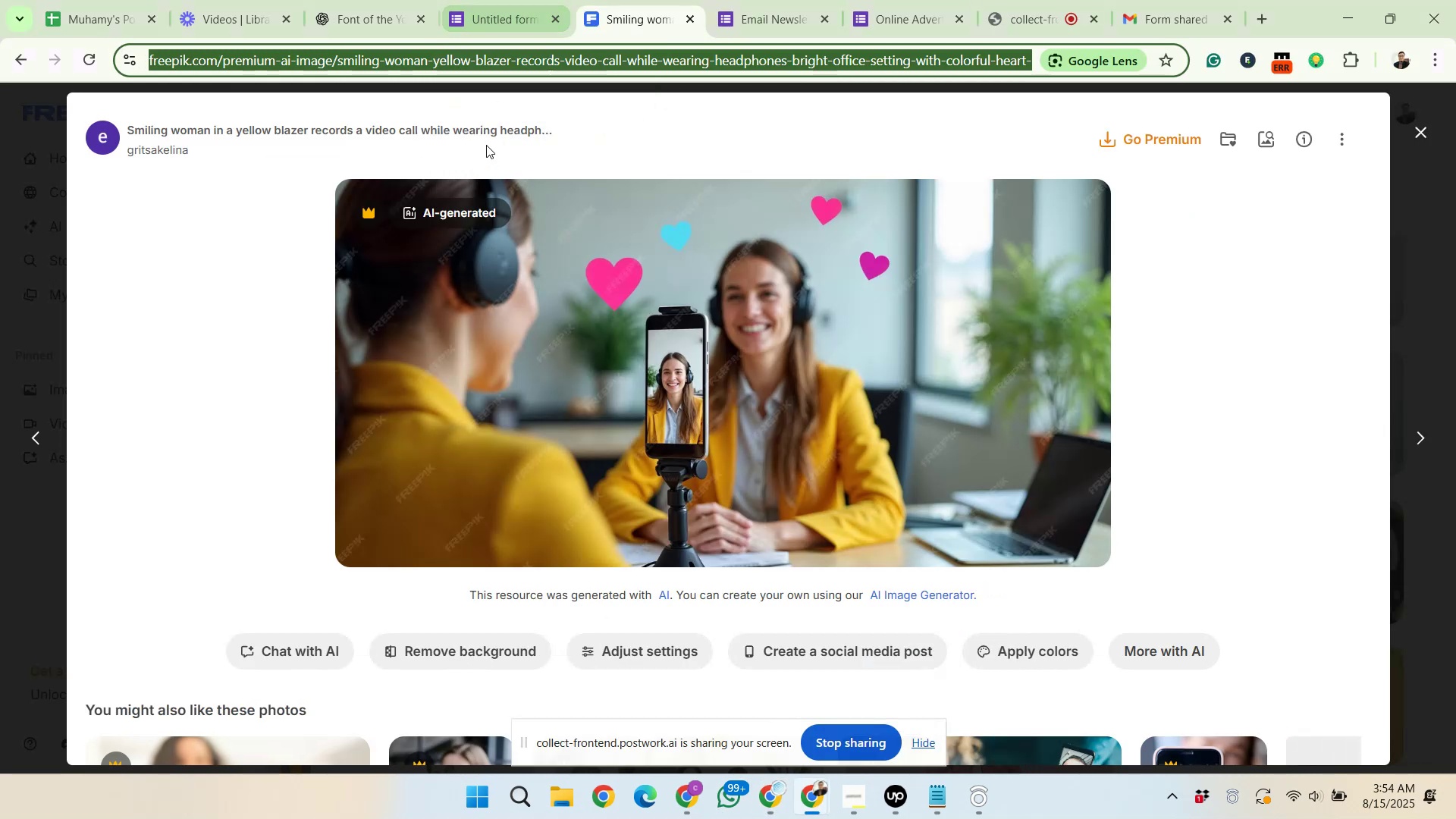 
left_click([508, 24])
 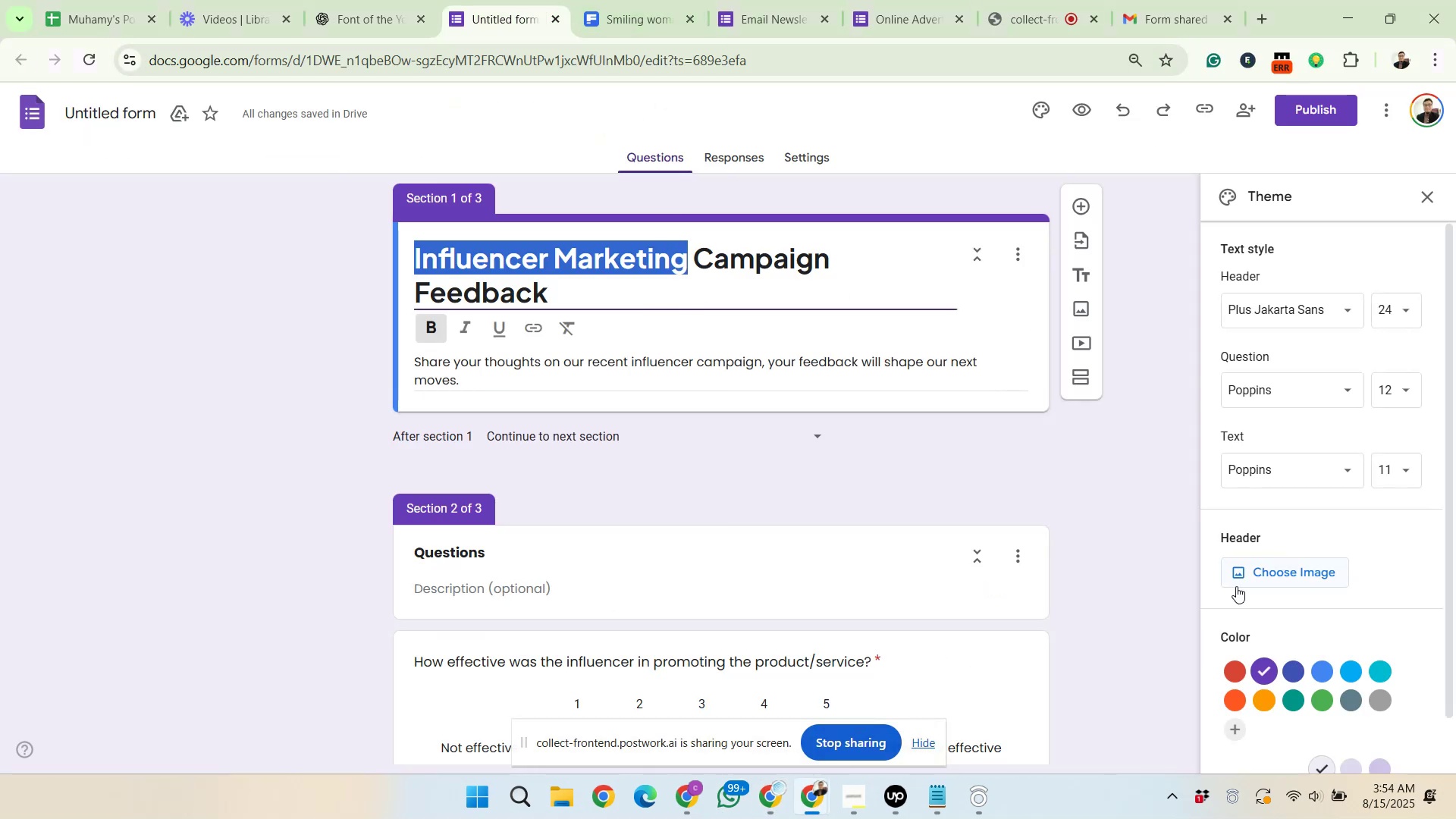 
left_click([1237, 580])
 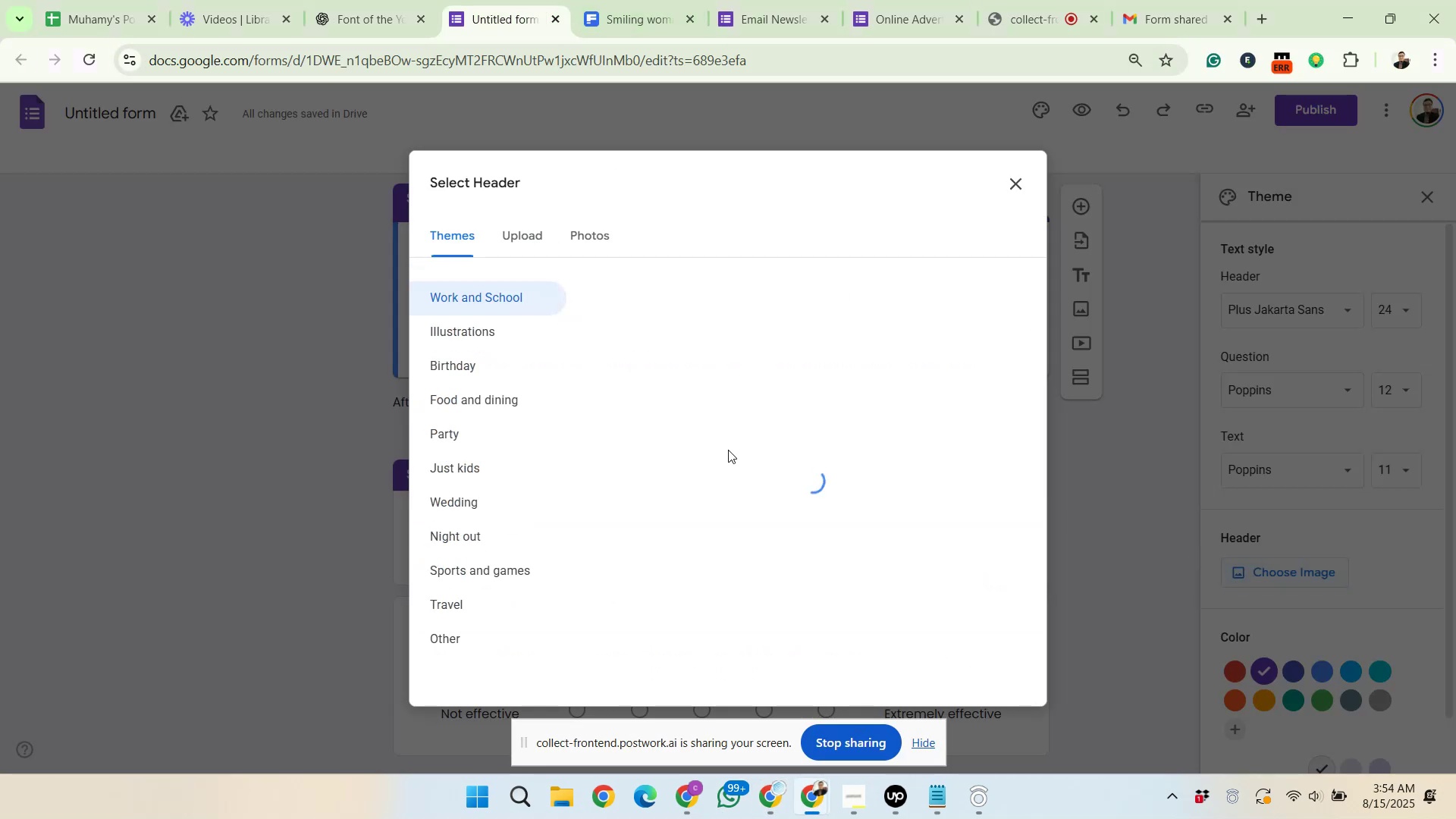 
left_click([533, 225])
 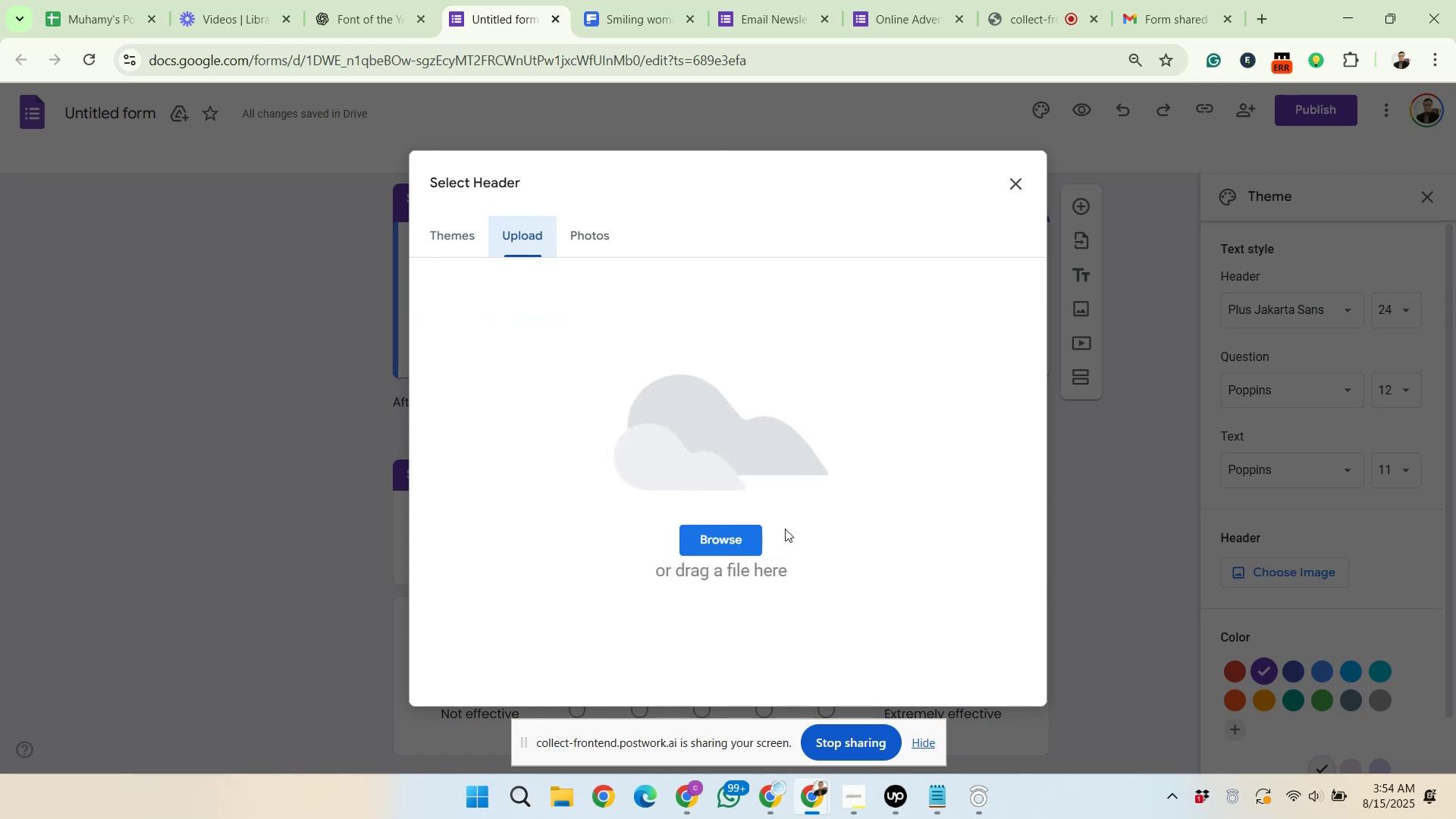 
left_click([727, 537])
 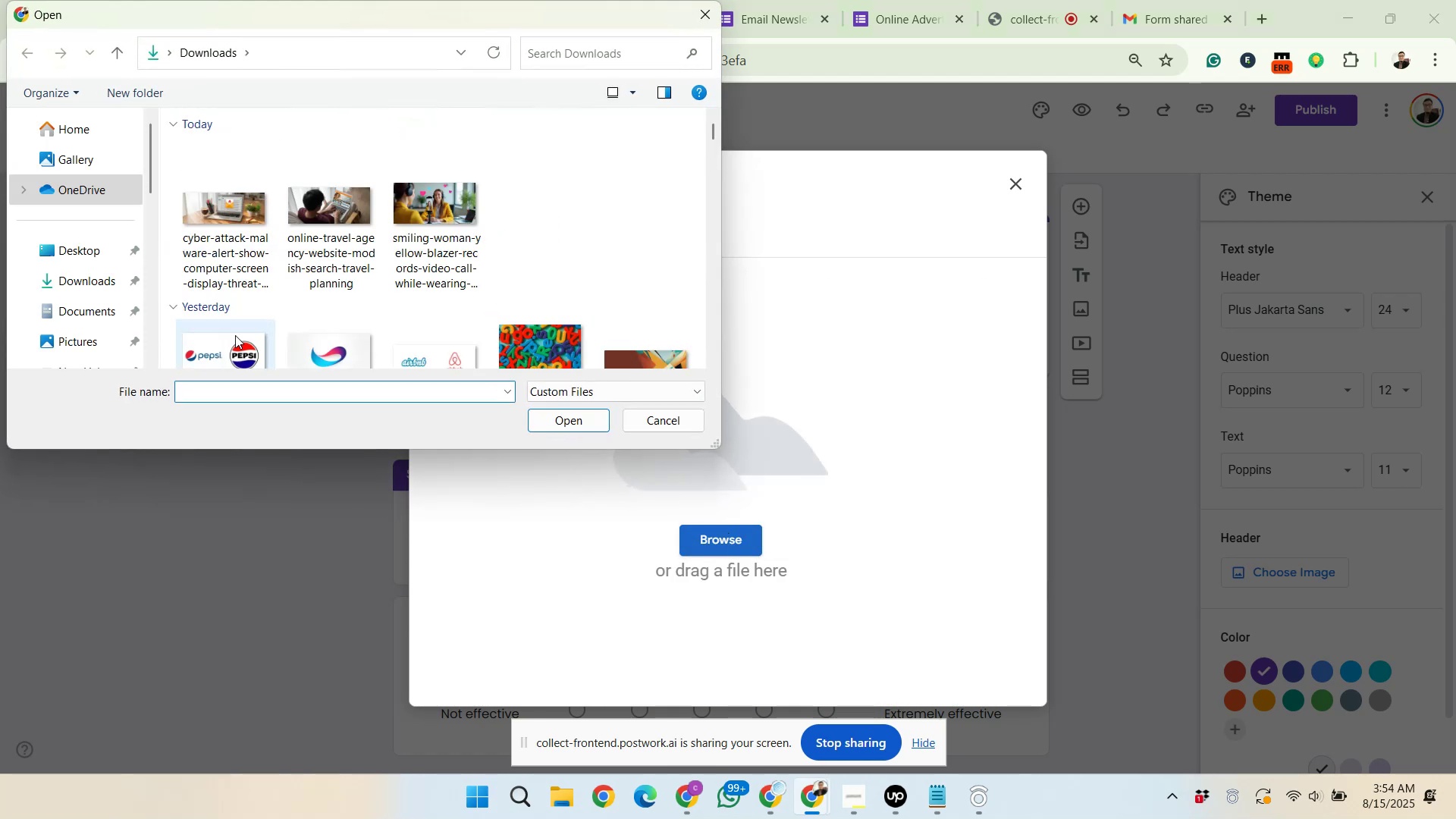 
left_click([240, 204])
 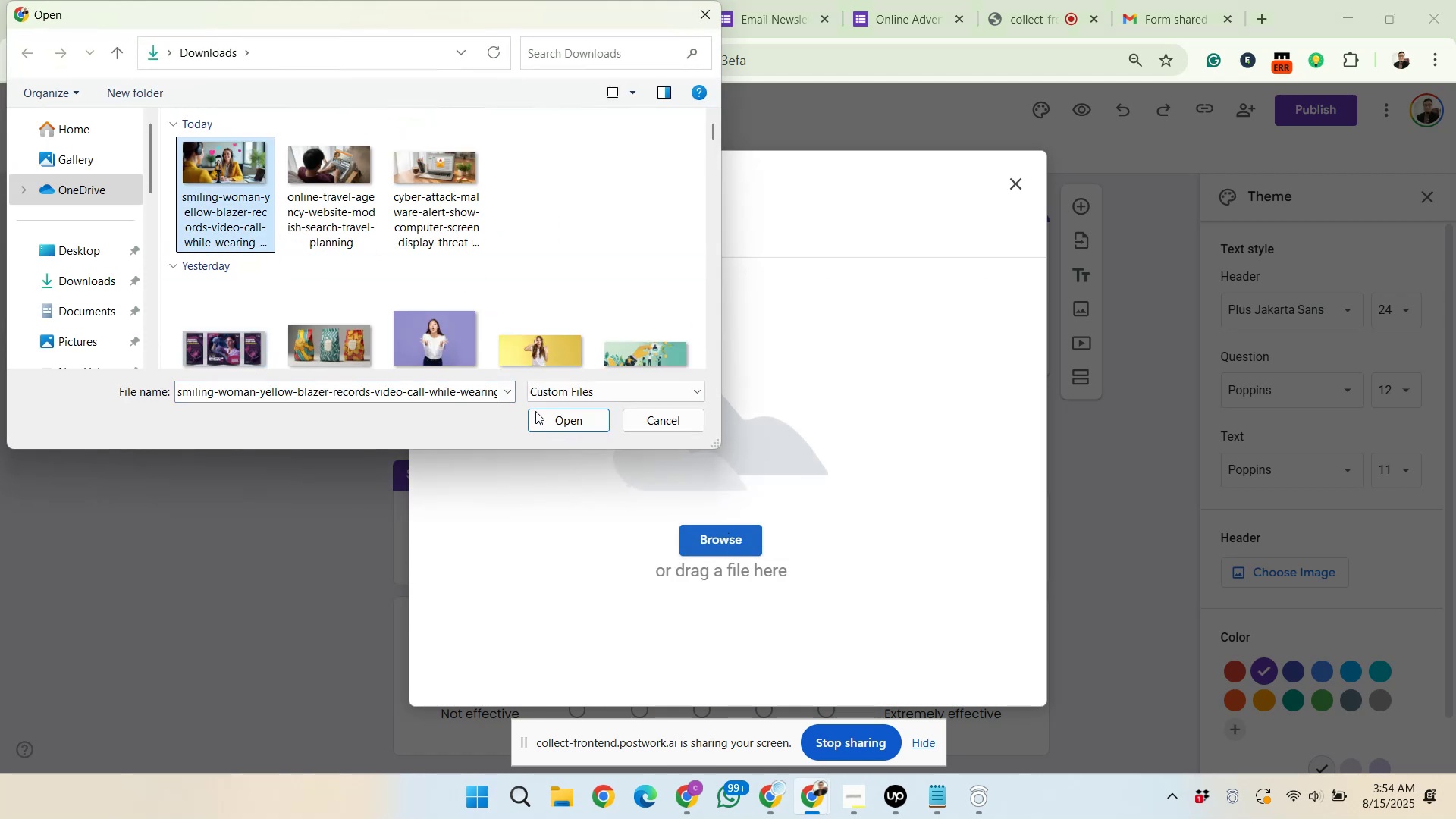 
left_click([543, 416])
 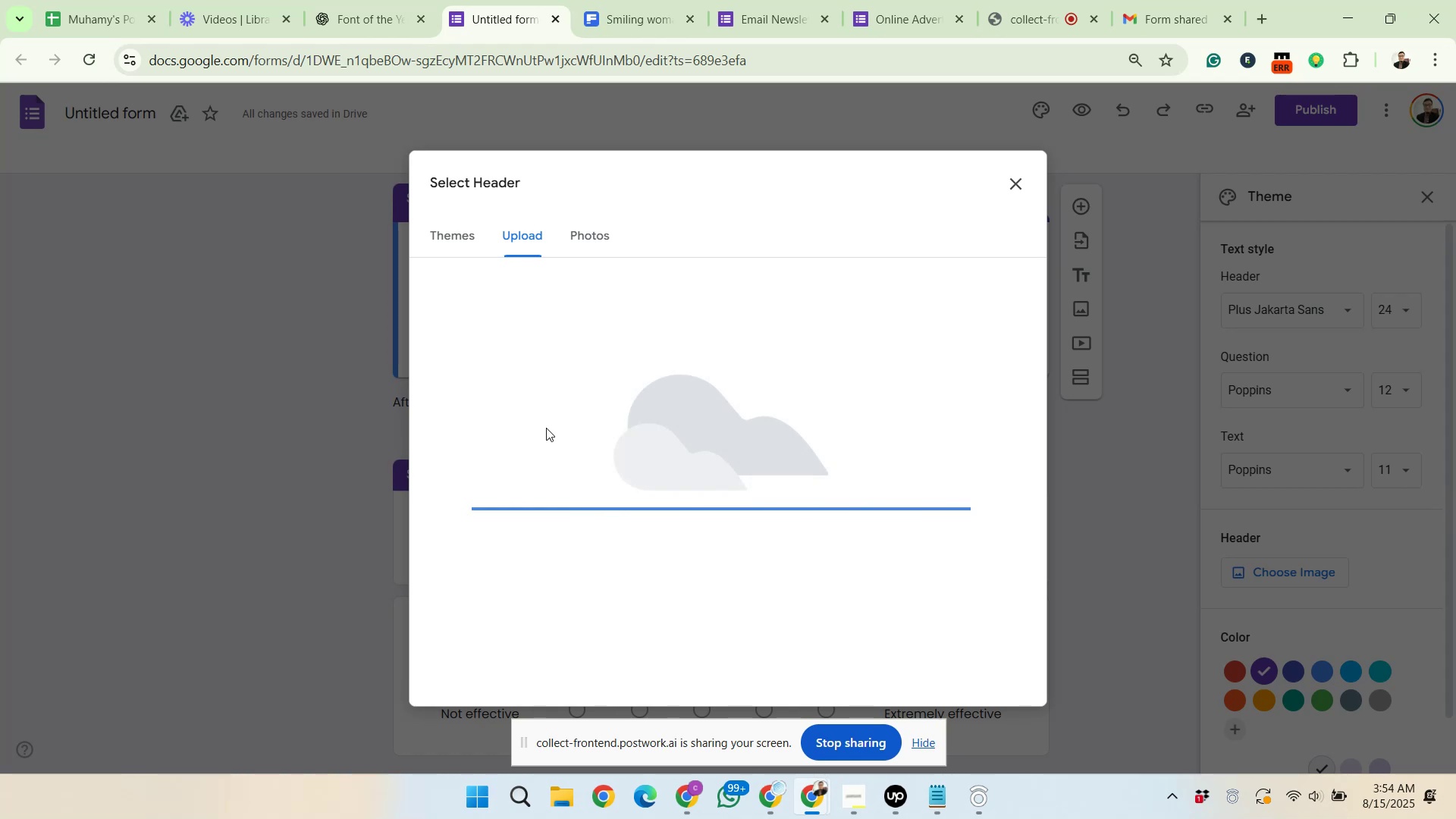 
wait(9.38)
 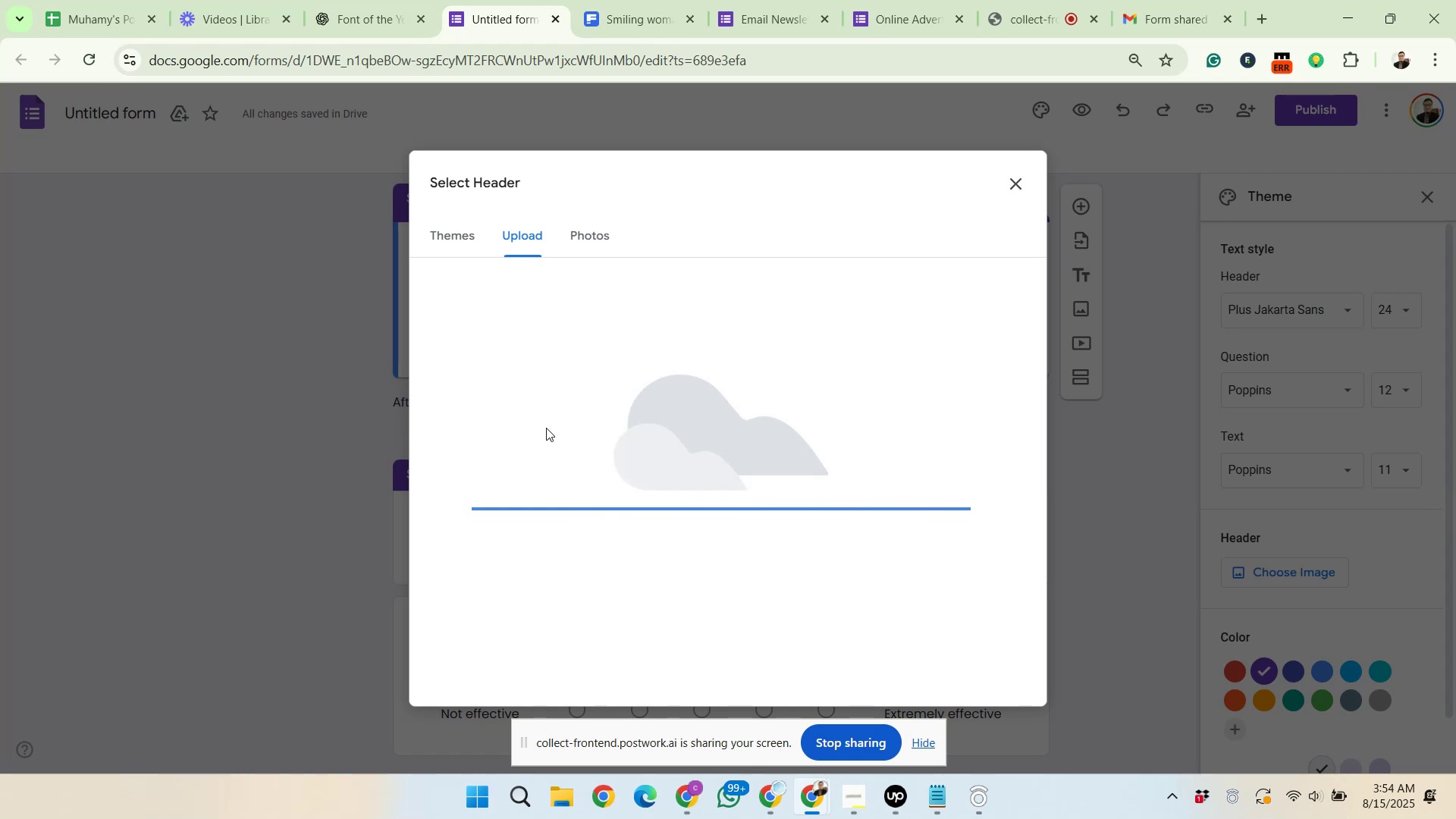 
left_click_drag(start_coordinate=[809, 471], to_coordinate=[811, 427])
 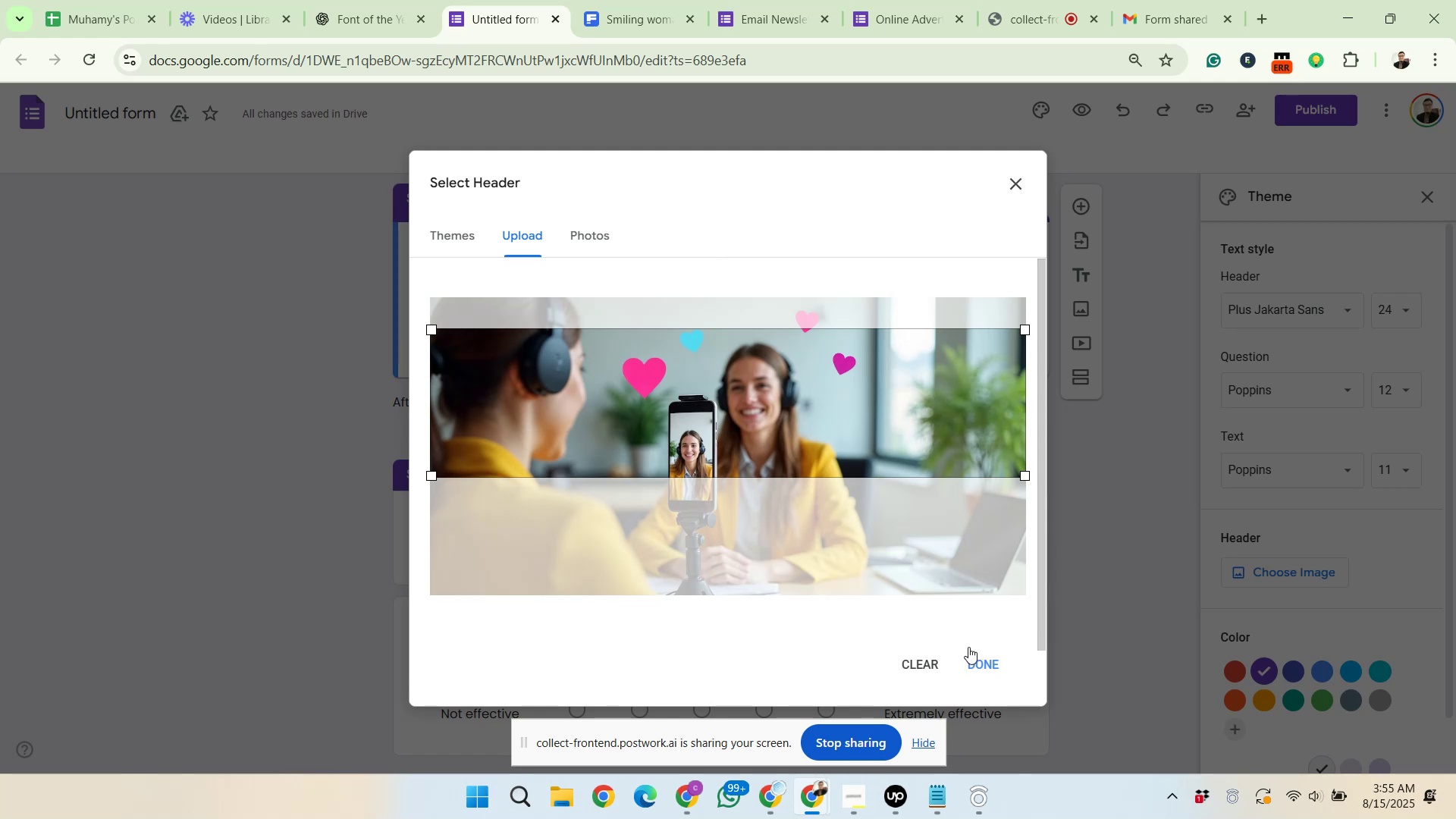 
left_click([974, 654])
 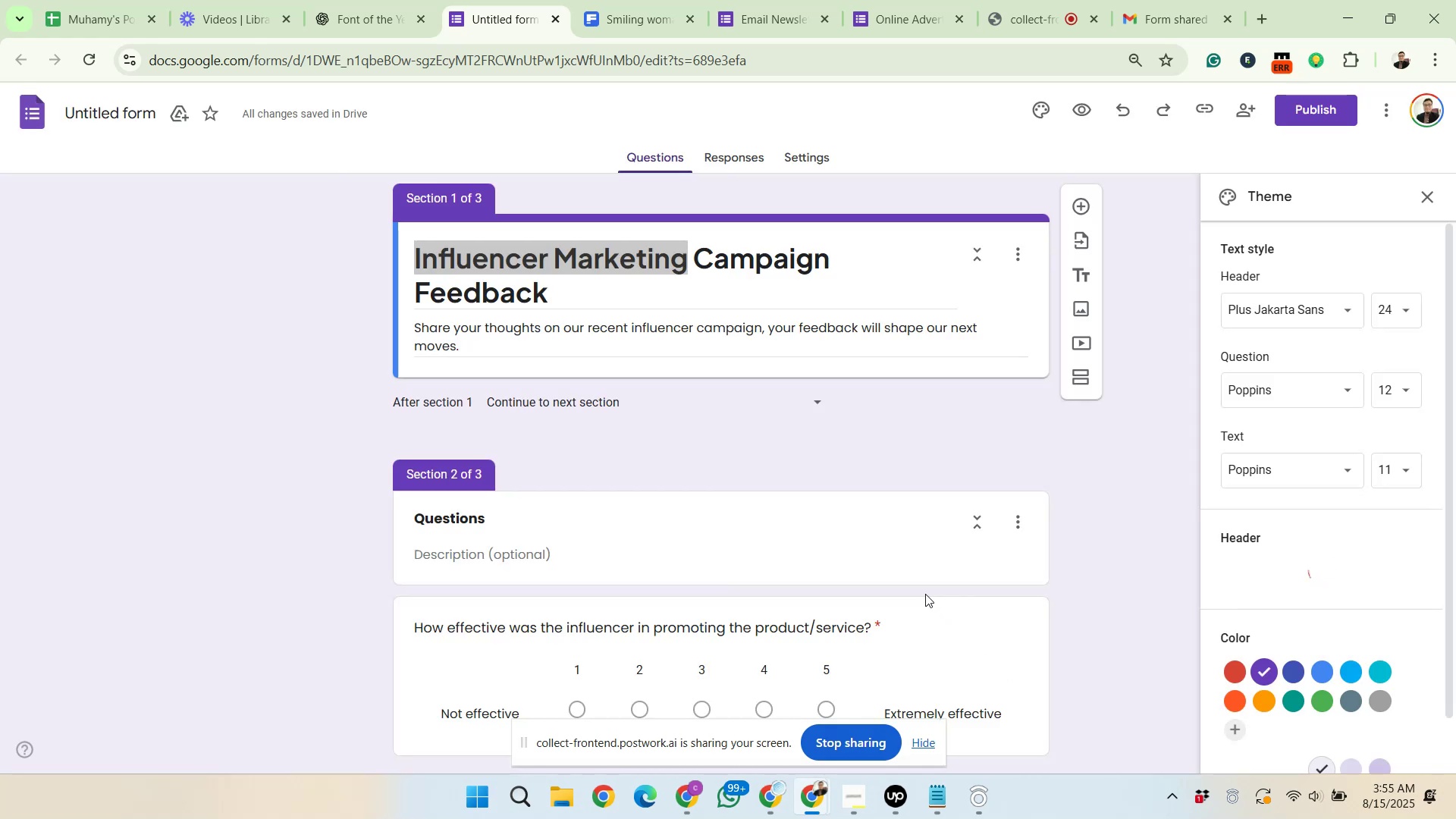 
wait(8.83)
 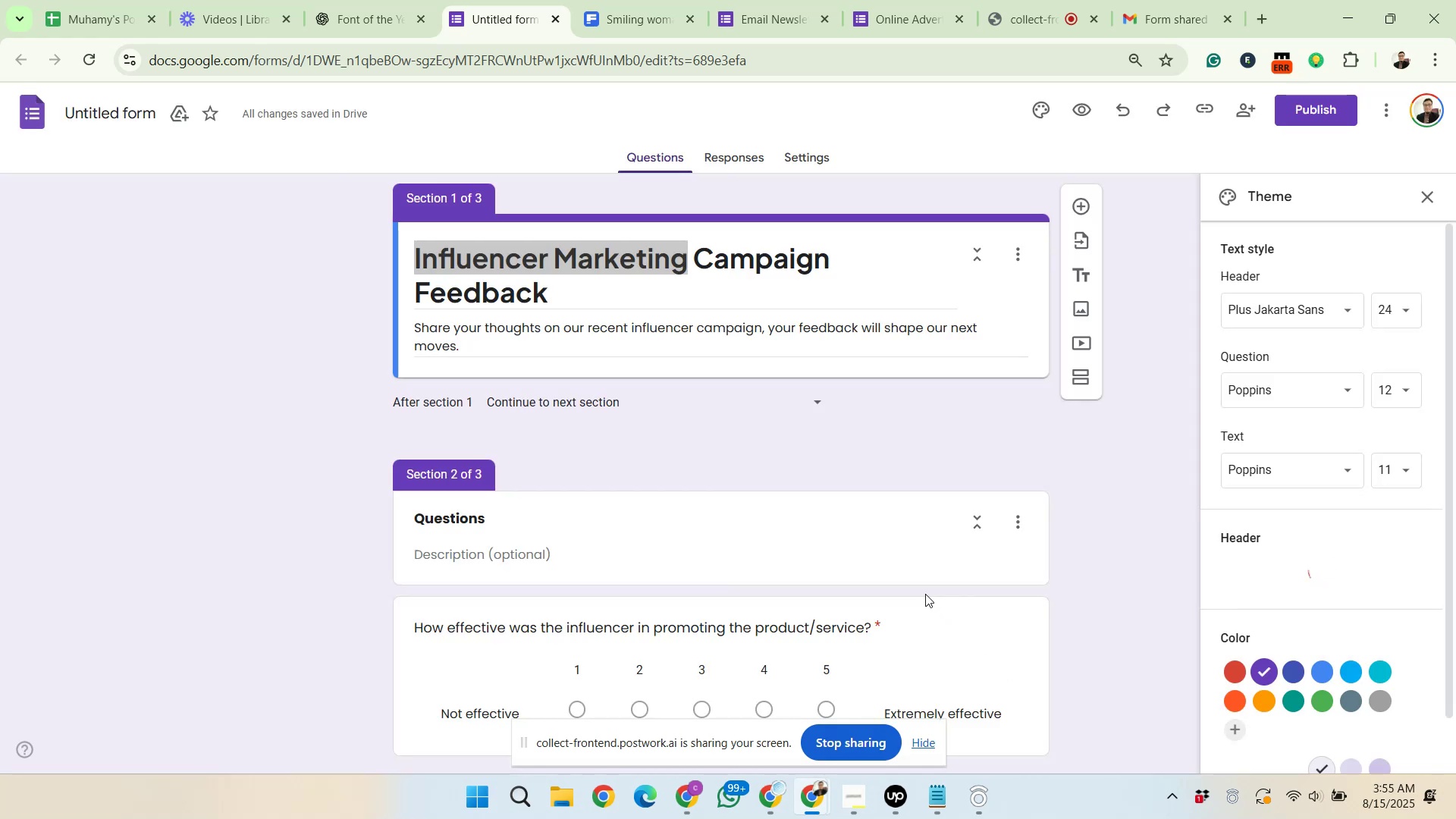 
scroll: coordinate [1375, 566], scroll_direction: down, amount: 1.0
 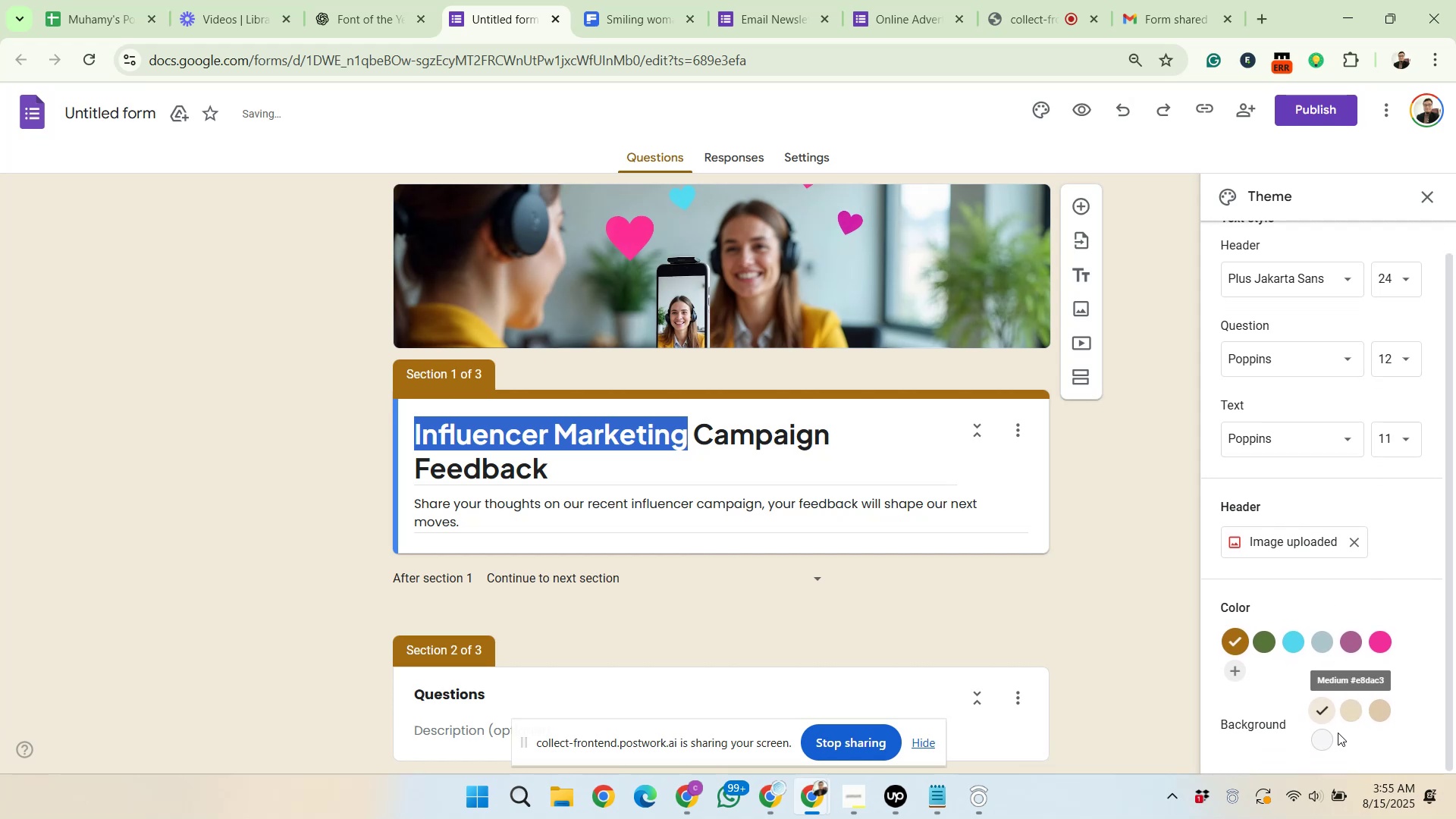 
left_click([1326, 741])
 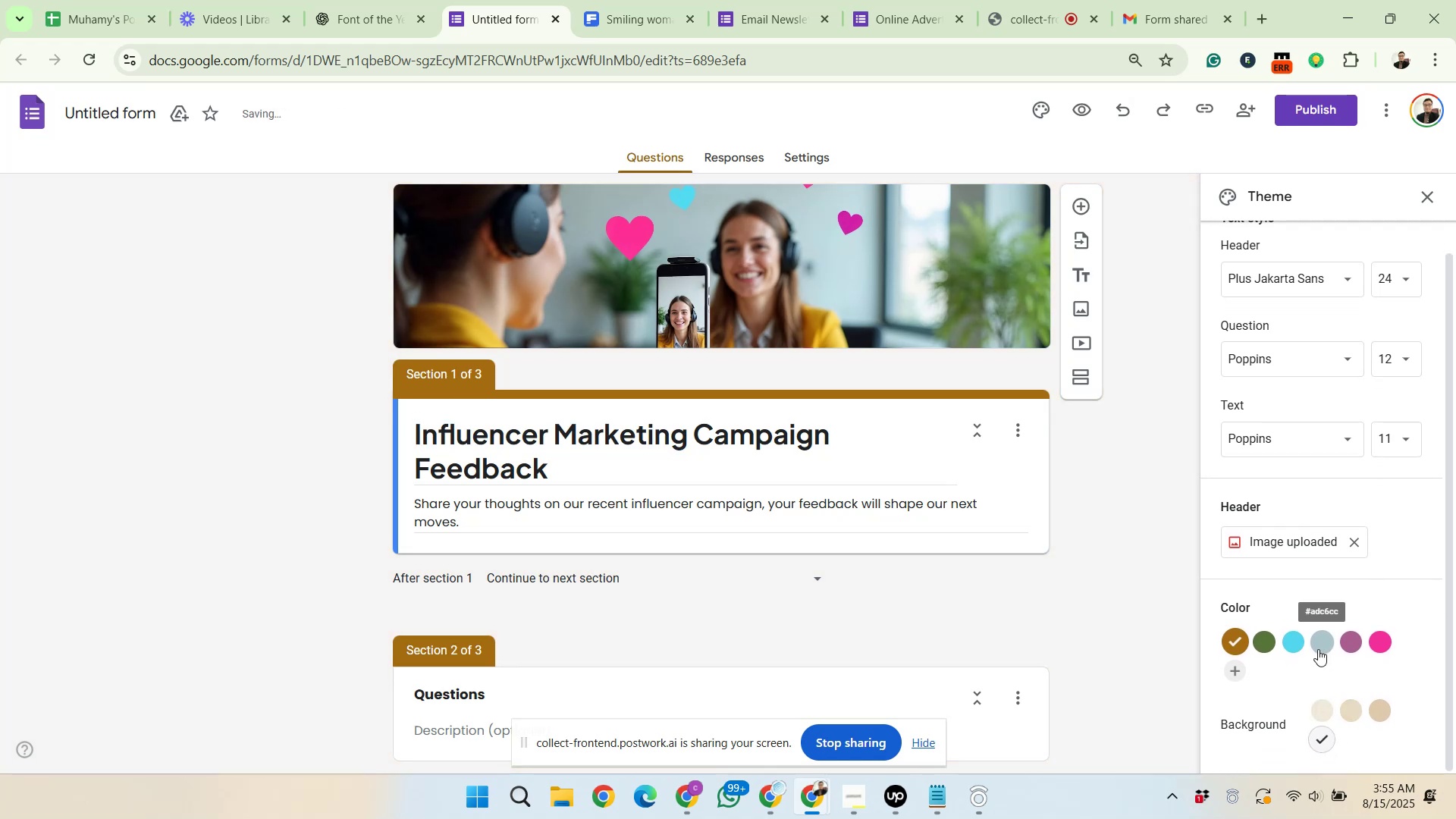 
left_click([1318, 649])
 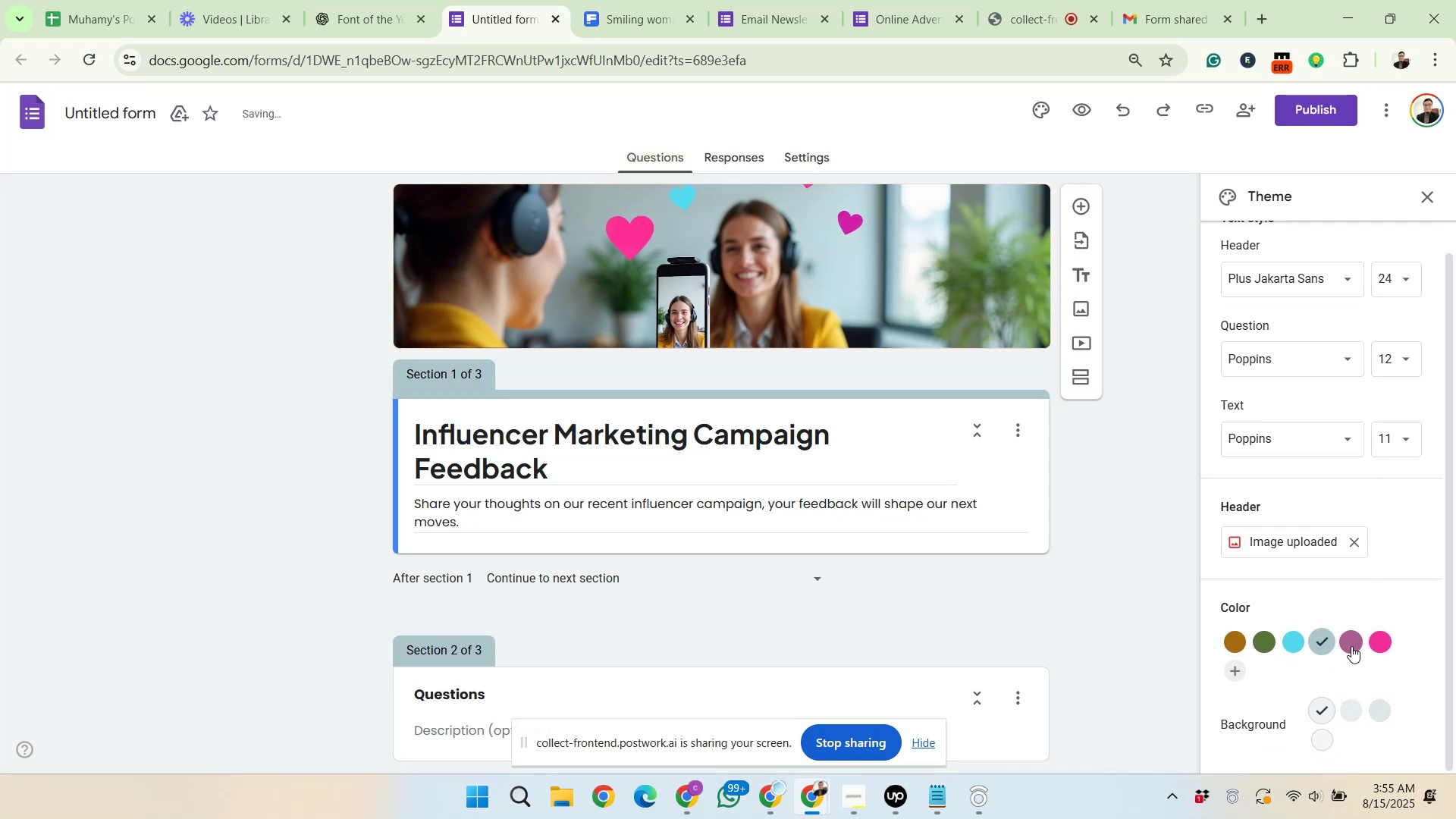 
left_click([1355, 646])
 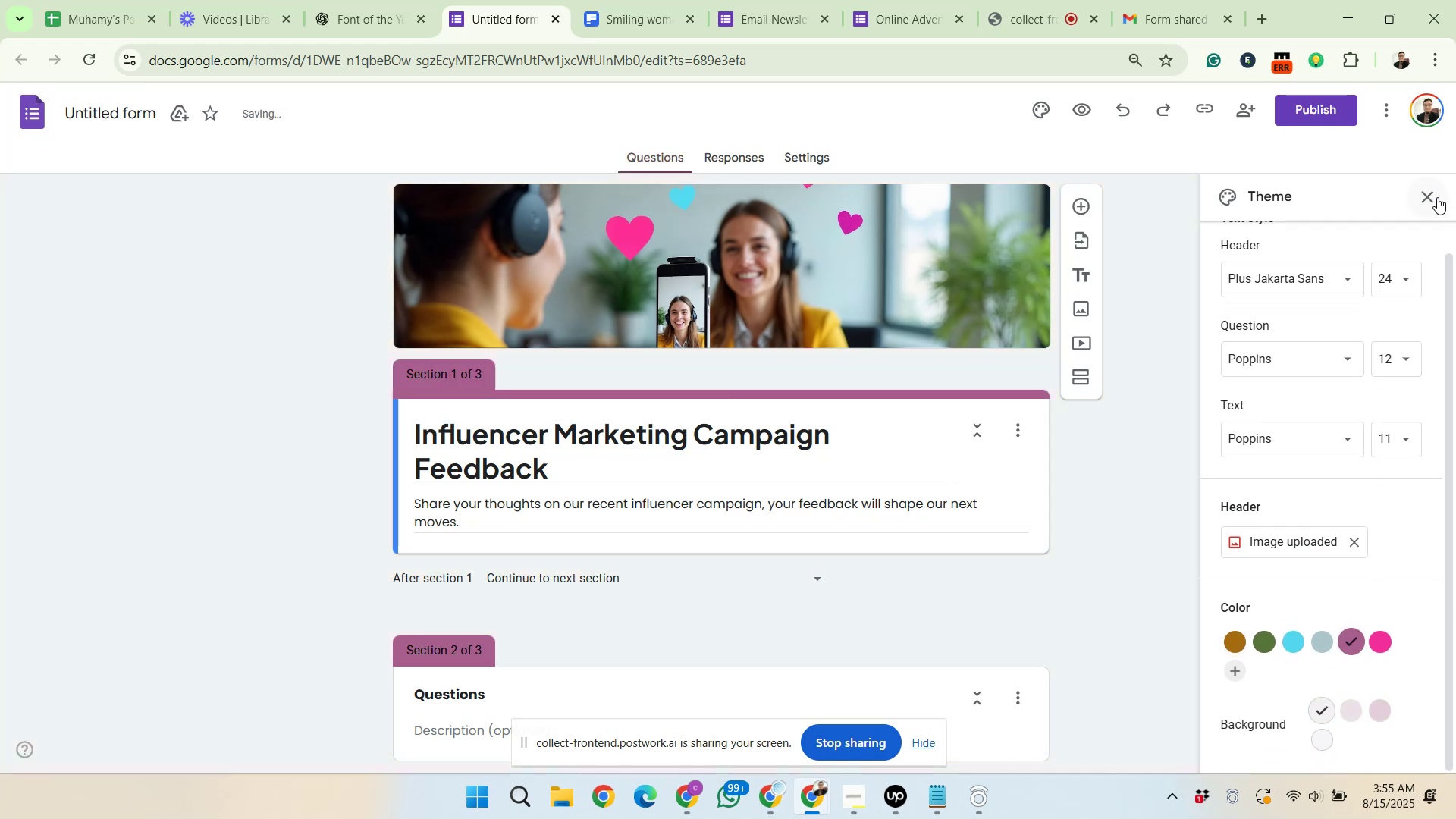 
left_click([1438, 199])
 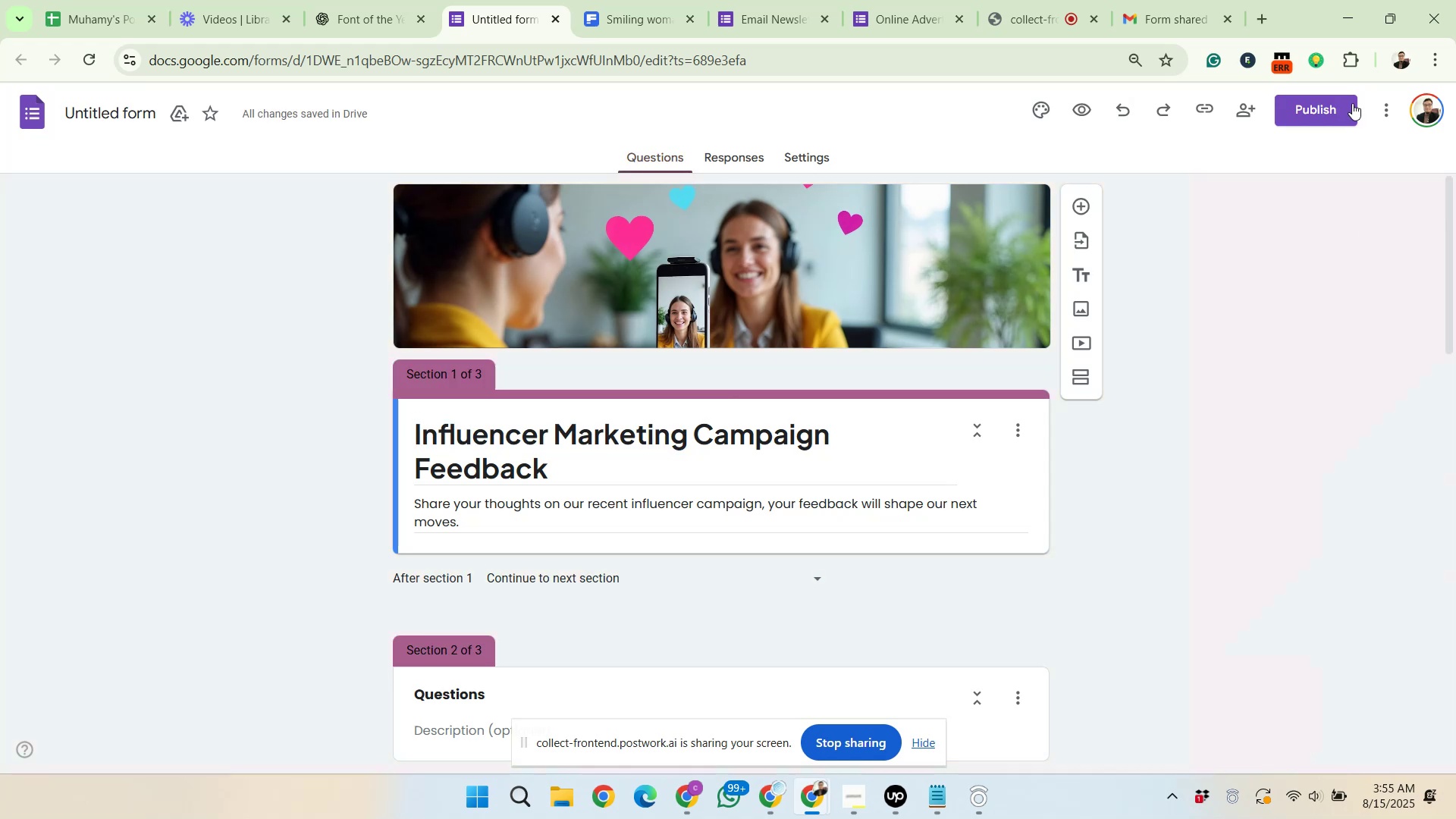 
left_click([1342, 108])
 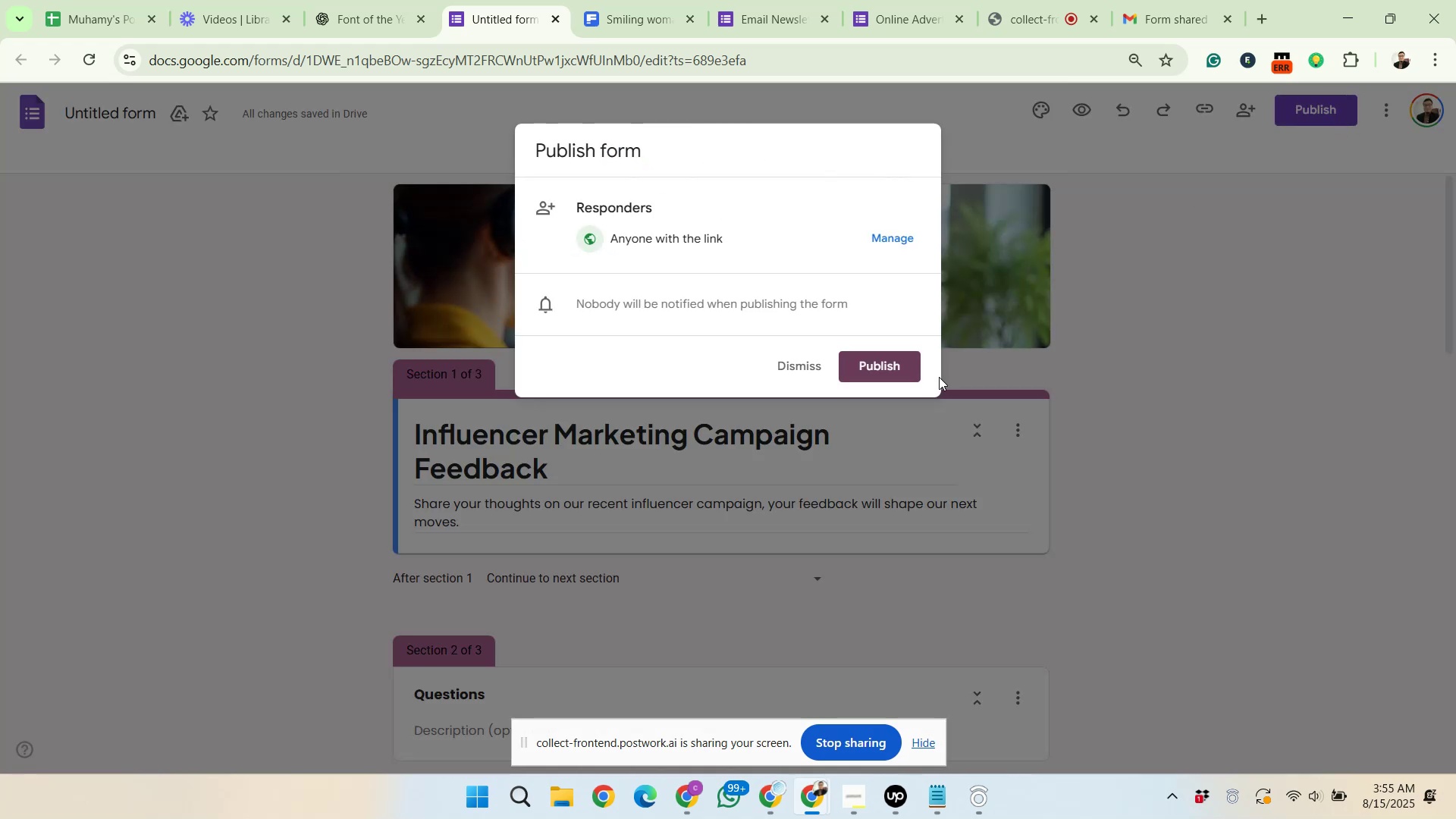 
left_click([884, 365])
 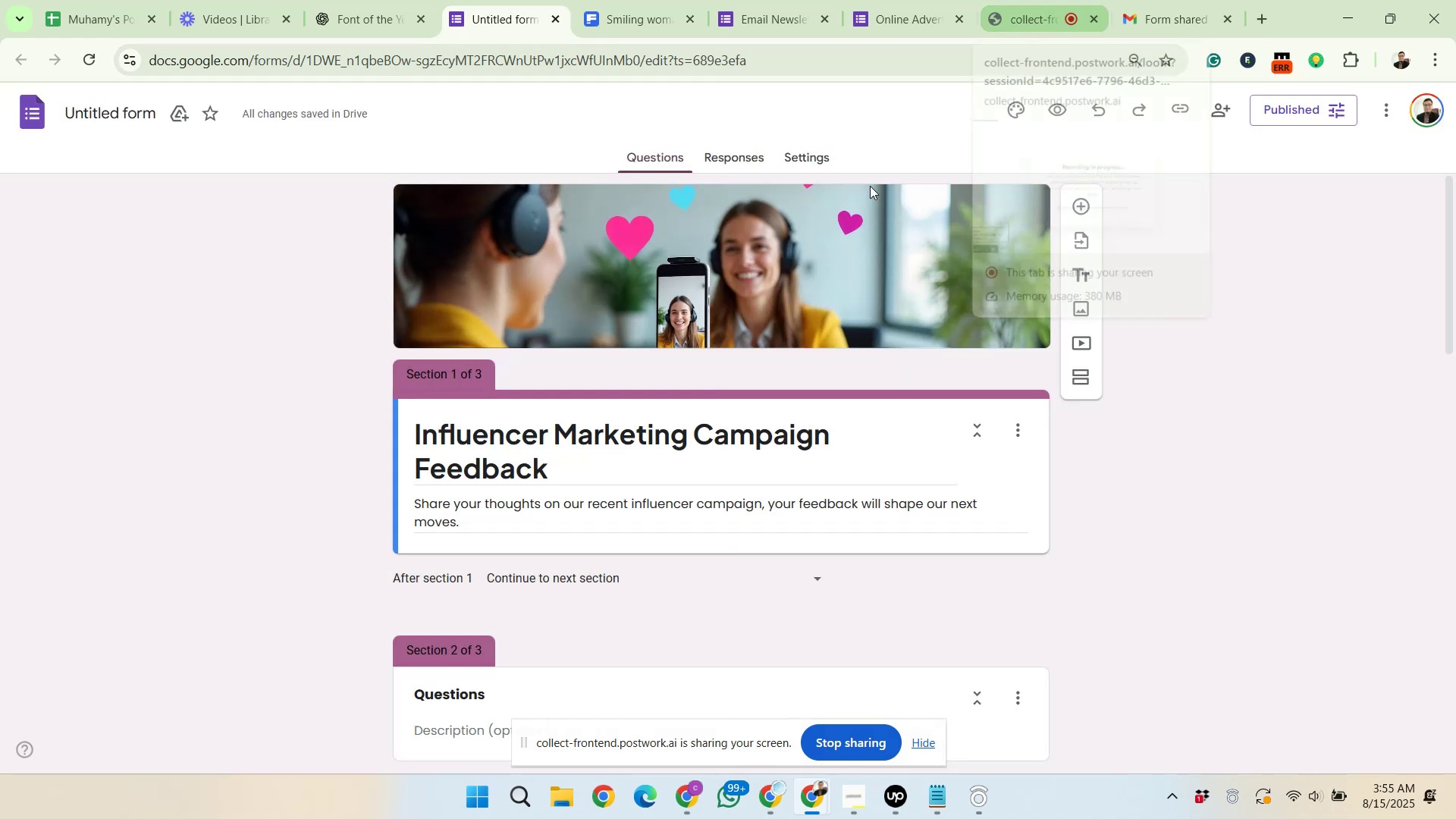 
left_click([1036, 0])
 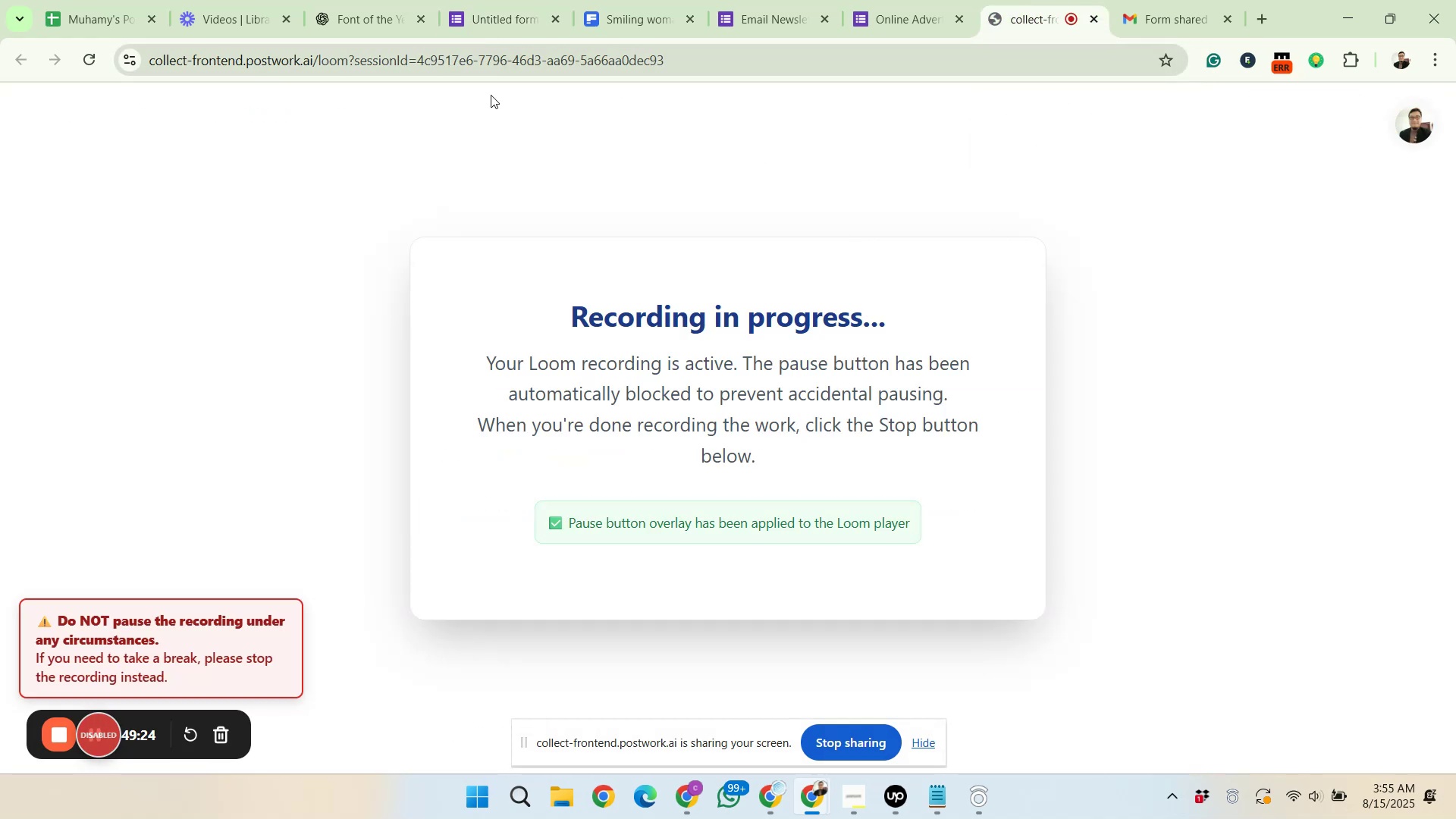 
left_click([471, 24])
 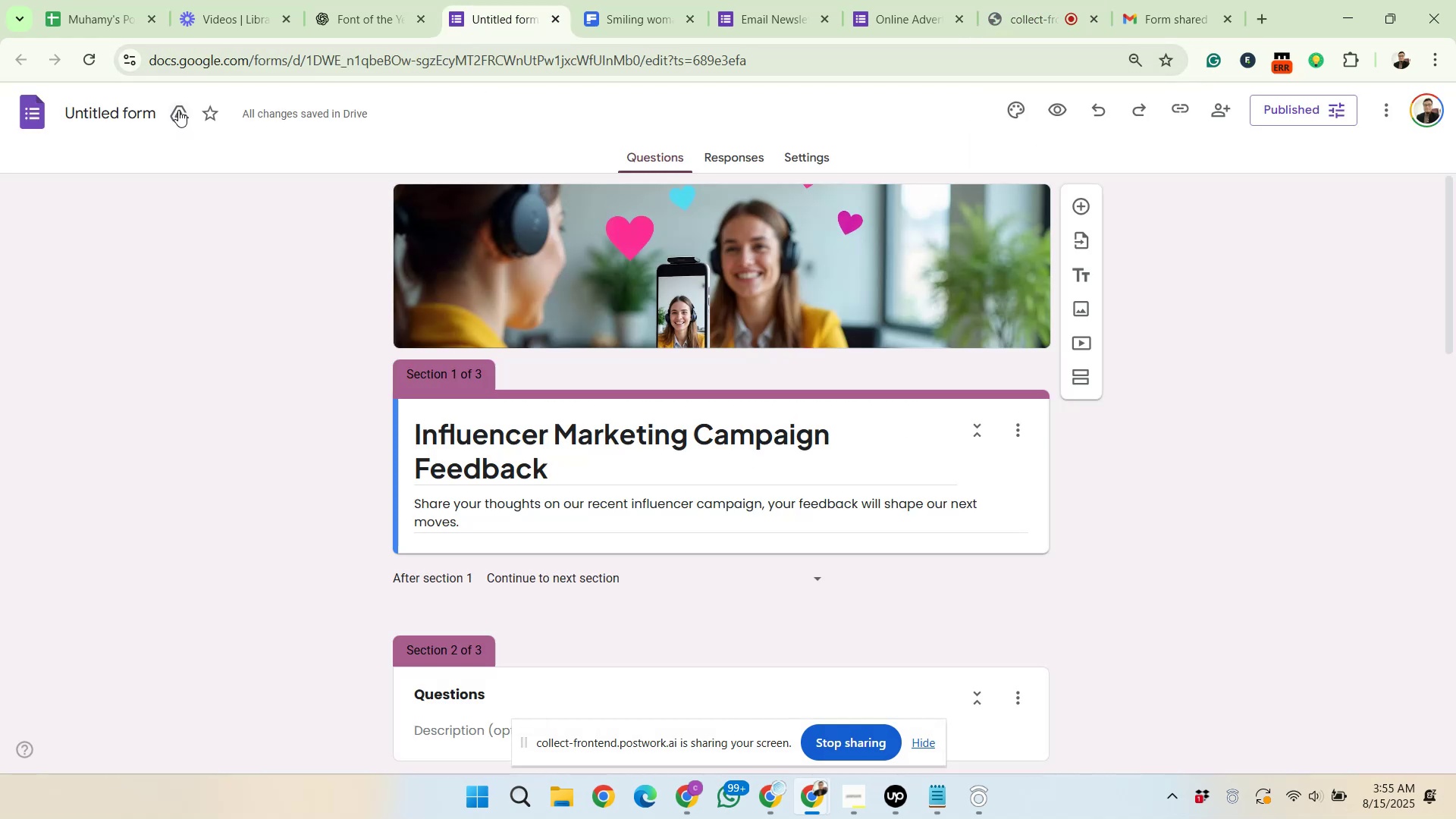 
left_click([136, 109])
 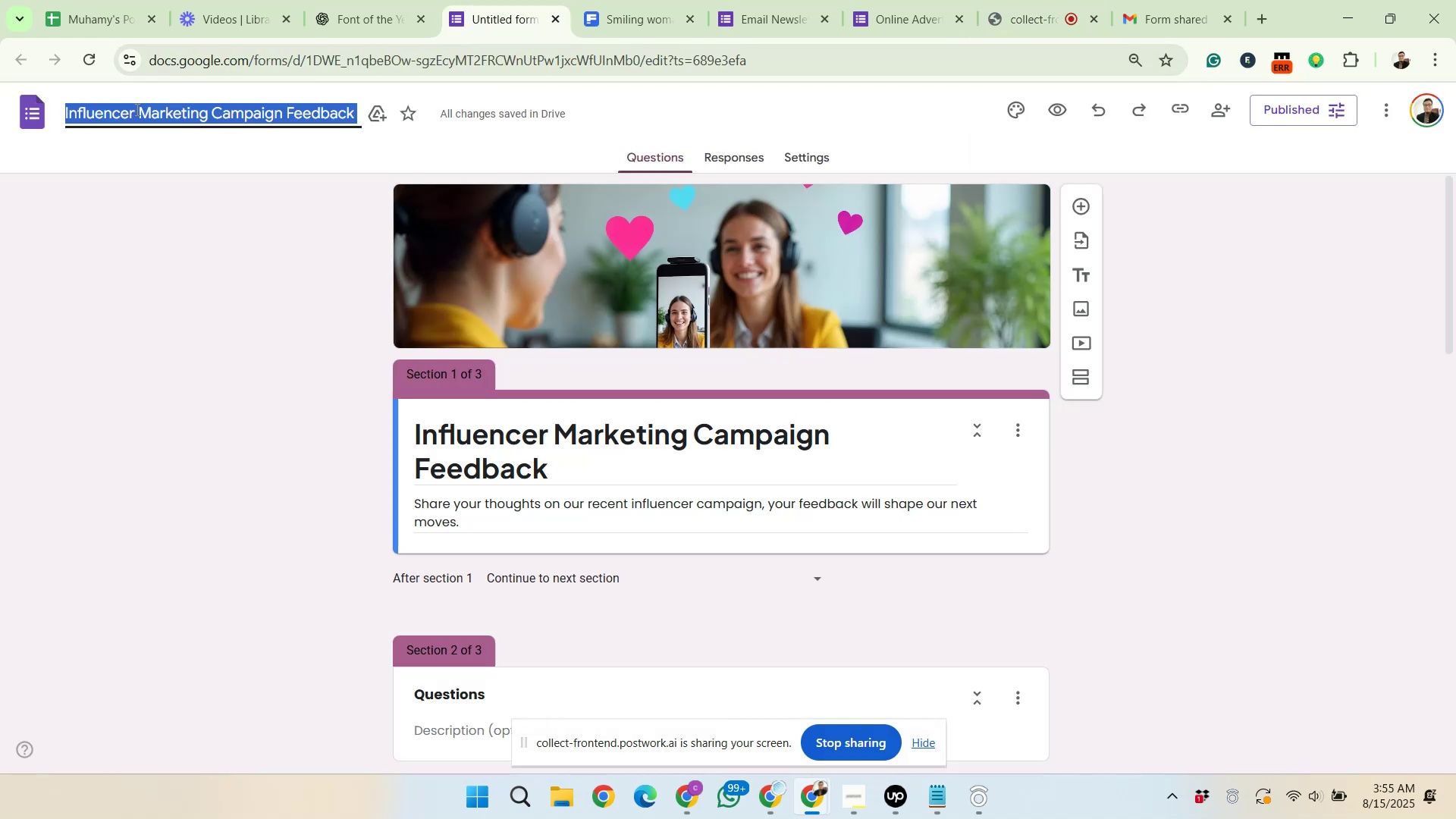 
key(Control+C)
 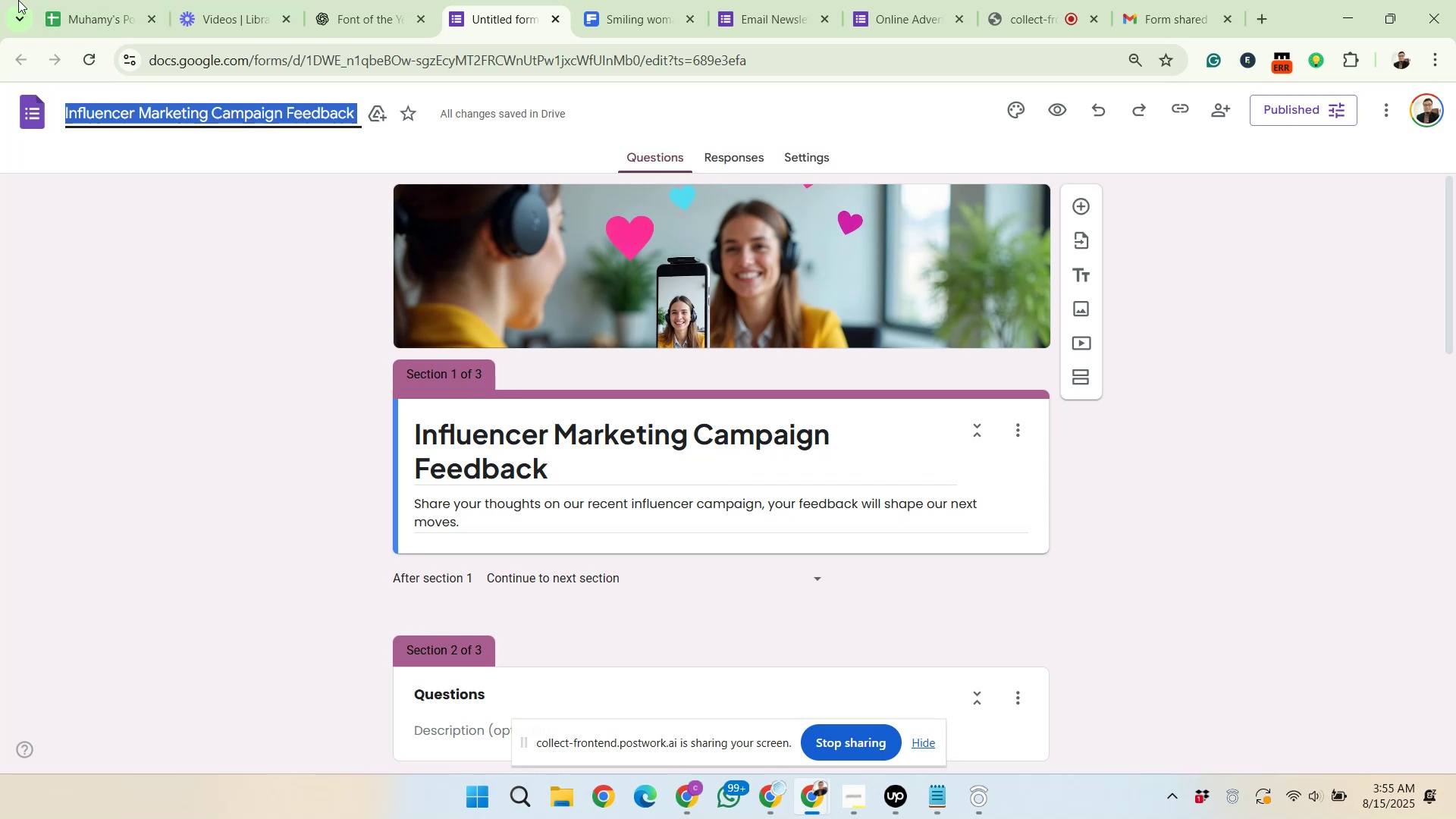 
left_click([64, 7])
 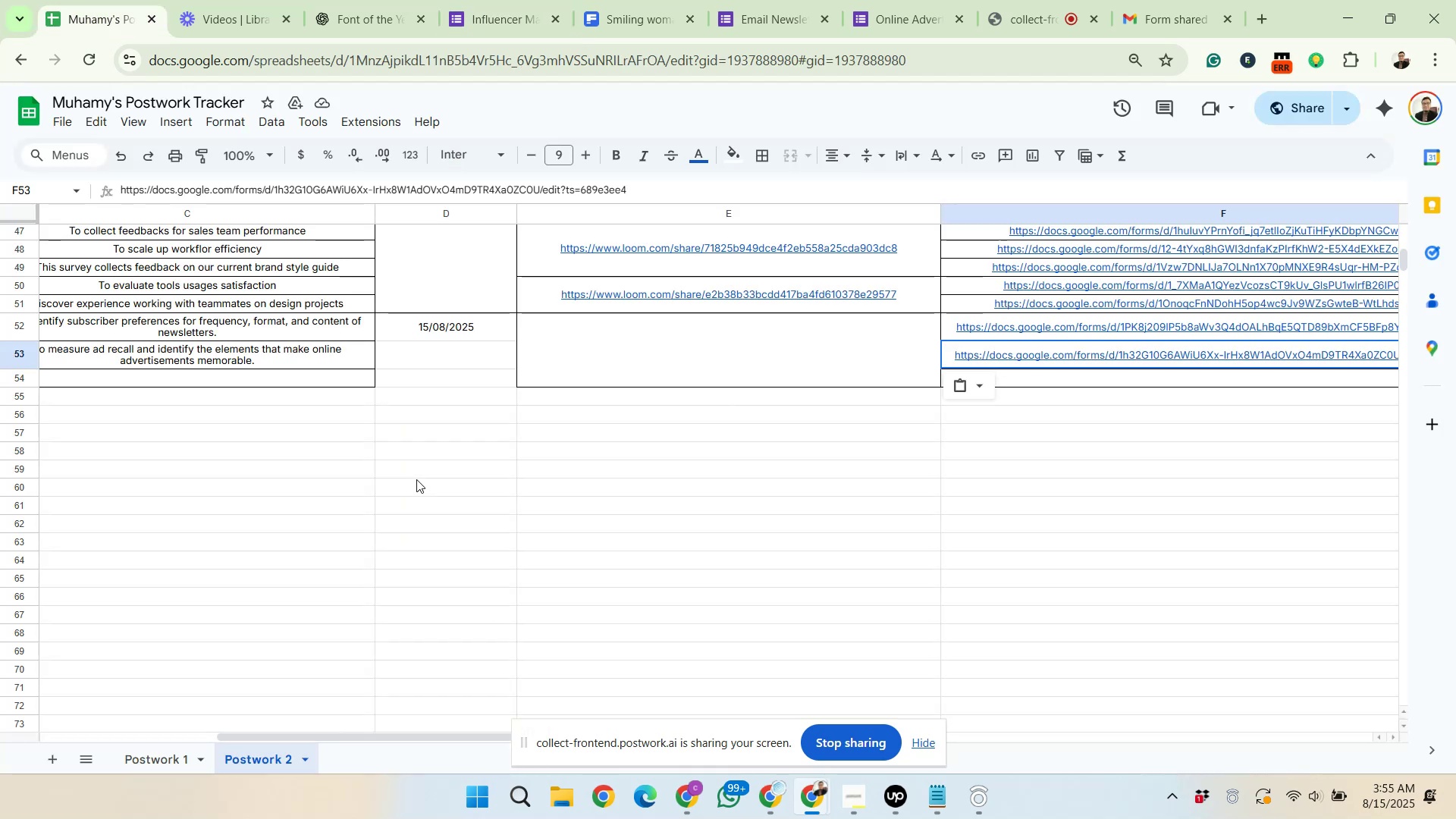 
left_click_drag(start_coordinate=[460, 733], to_coordinate=[230, 732])
 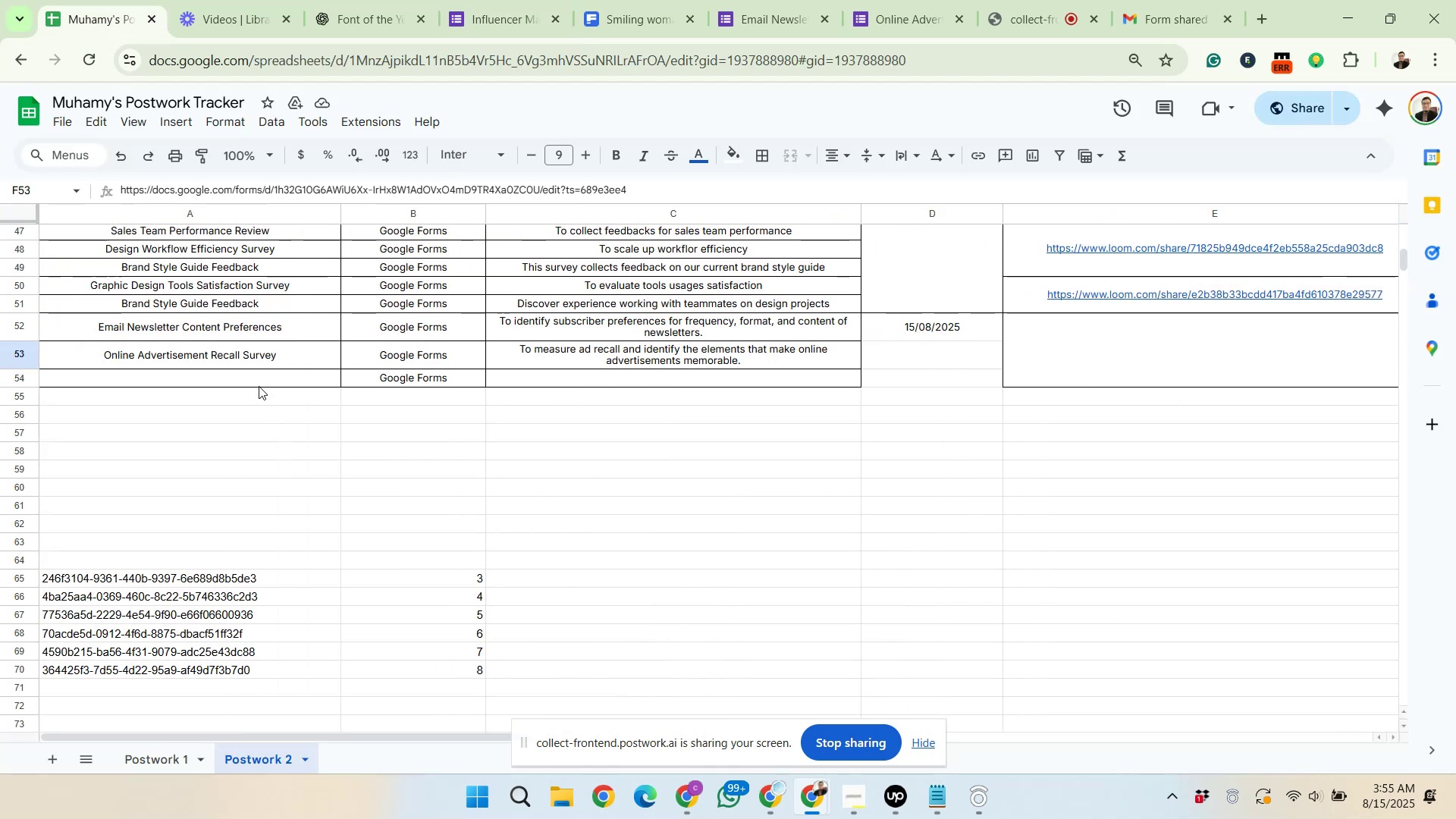 
left_click([257, 384])
 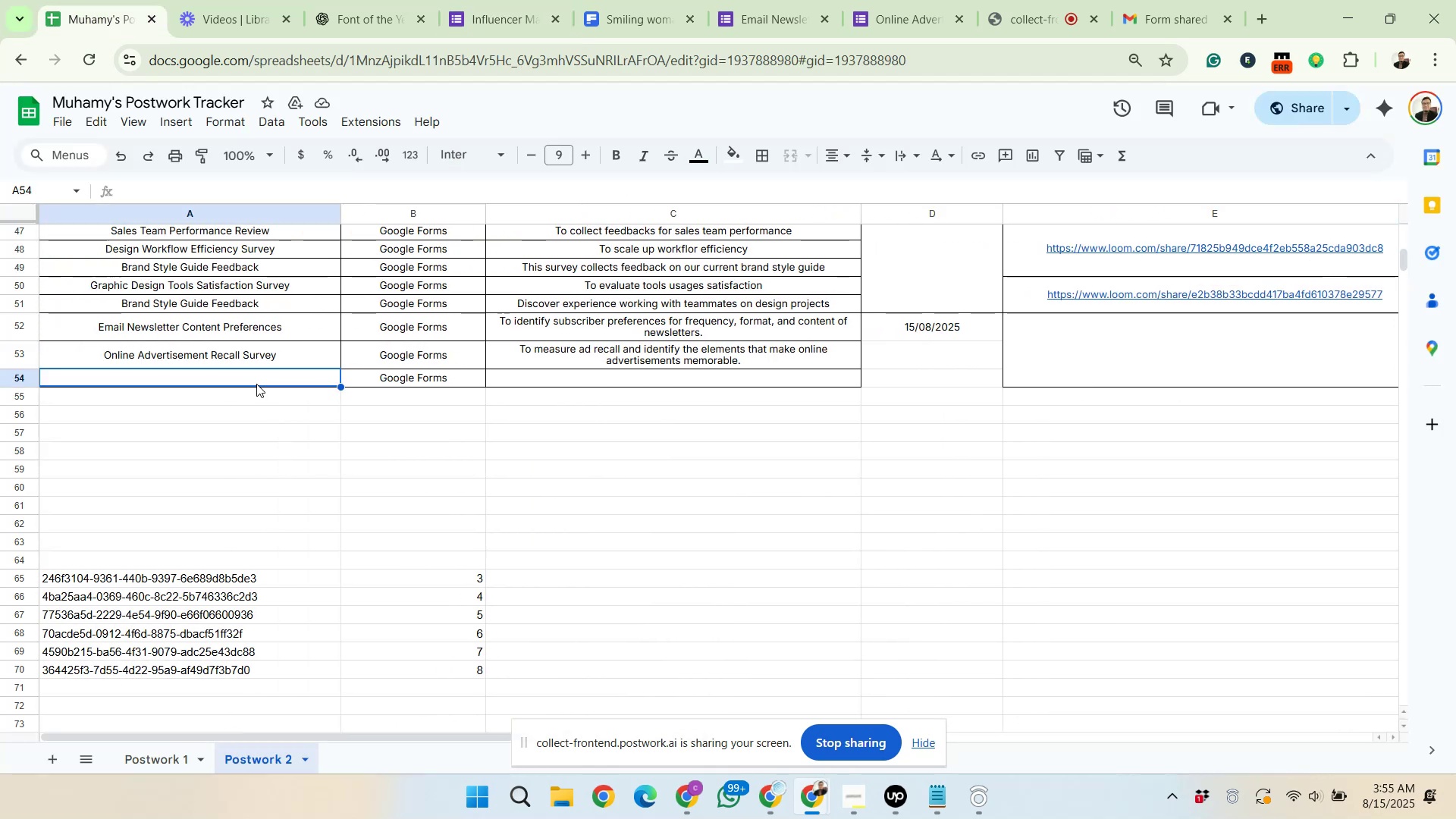 
key(Control+Shift+V)
 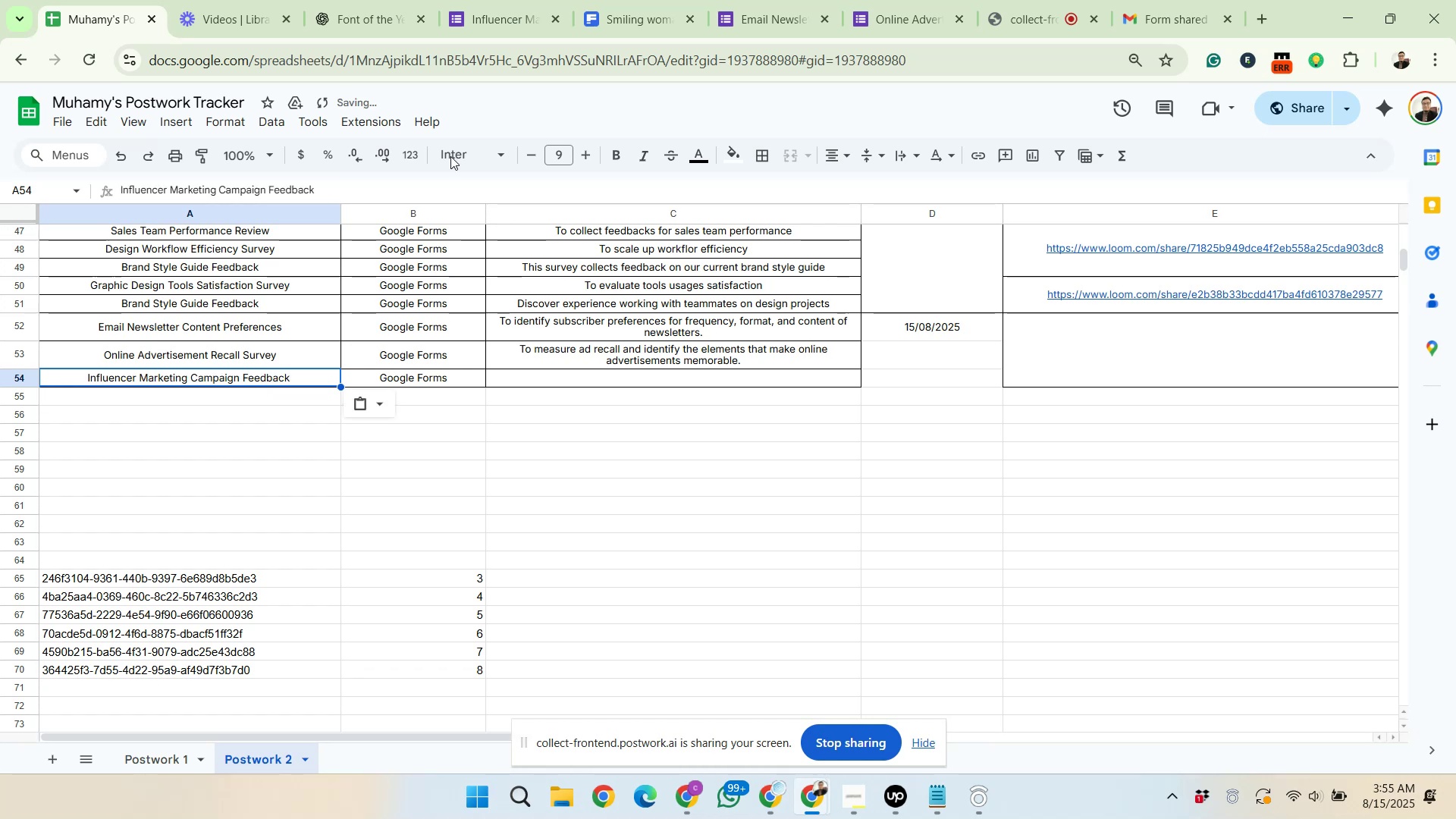 
left_click([362, 5])
 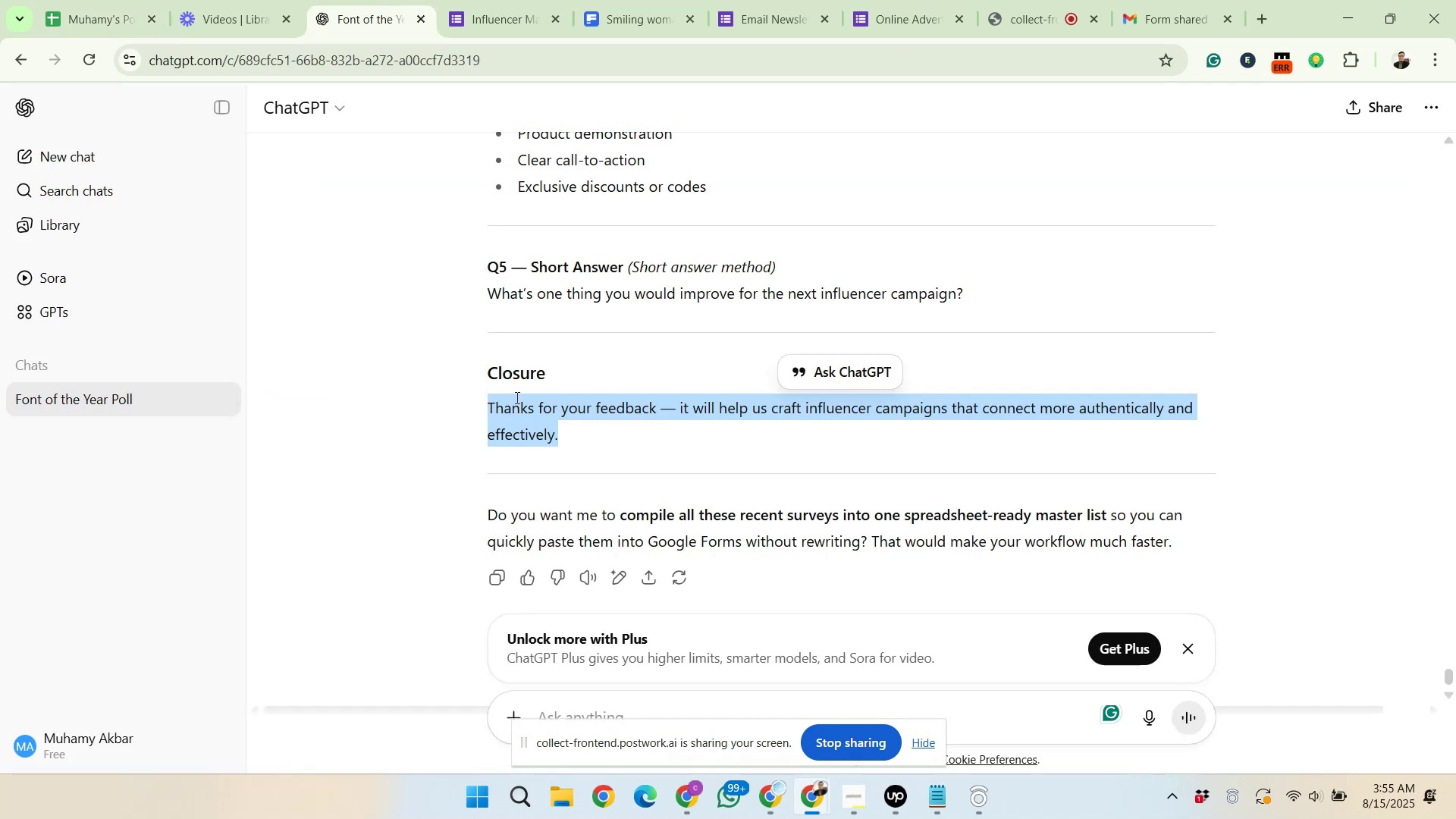 
scroll: coordinate [518, 384], scroll_direction: up, amount: 10.0
 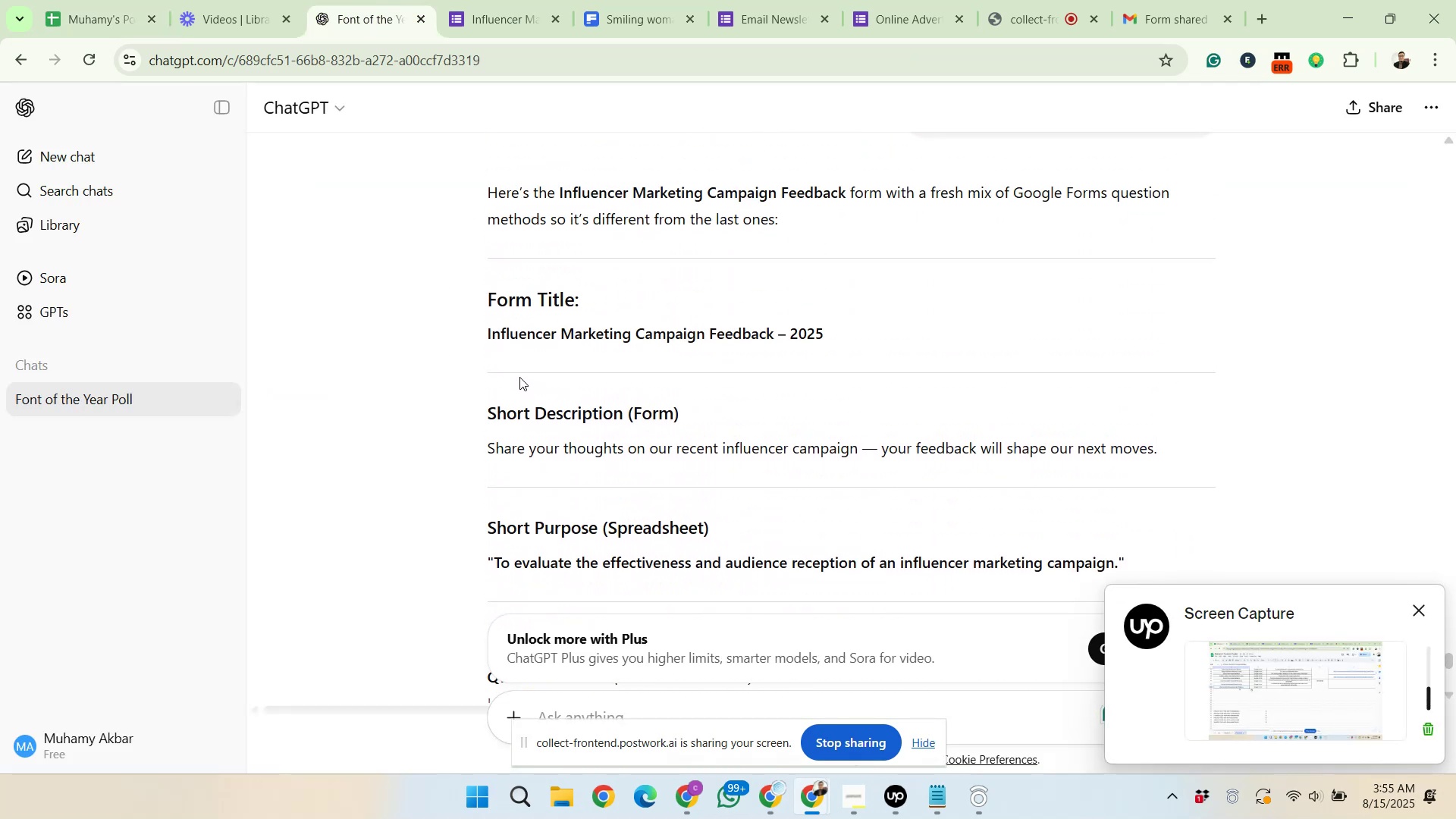 
scroll: coordinate [521, 381], scroll_direction: down, amount: 2.0
 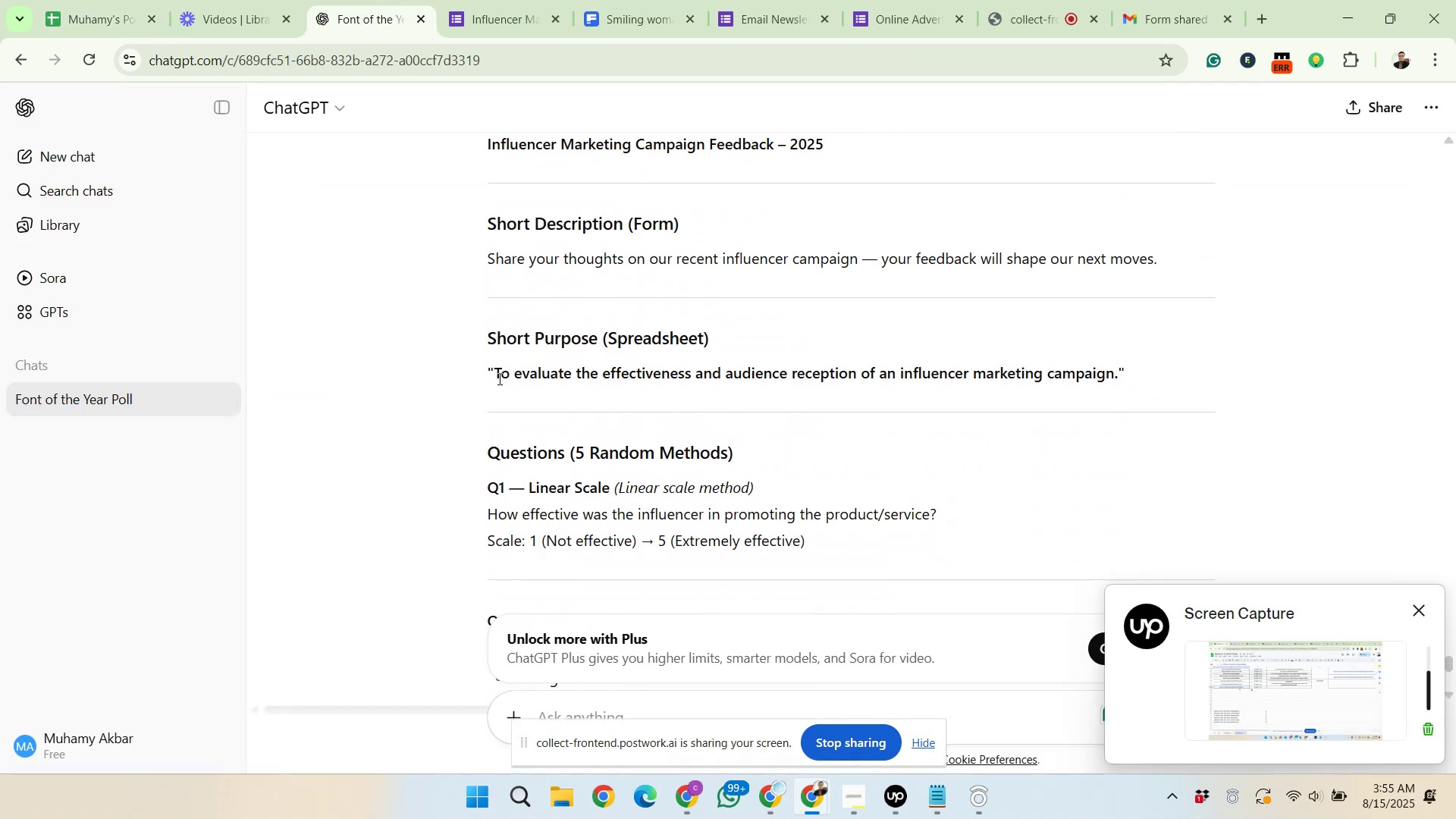 
left_click_drag(start_coordinate=[494, 376], to_coordinate=[1118, 377])
 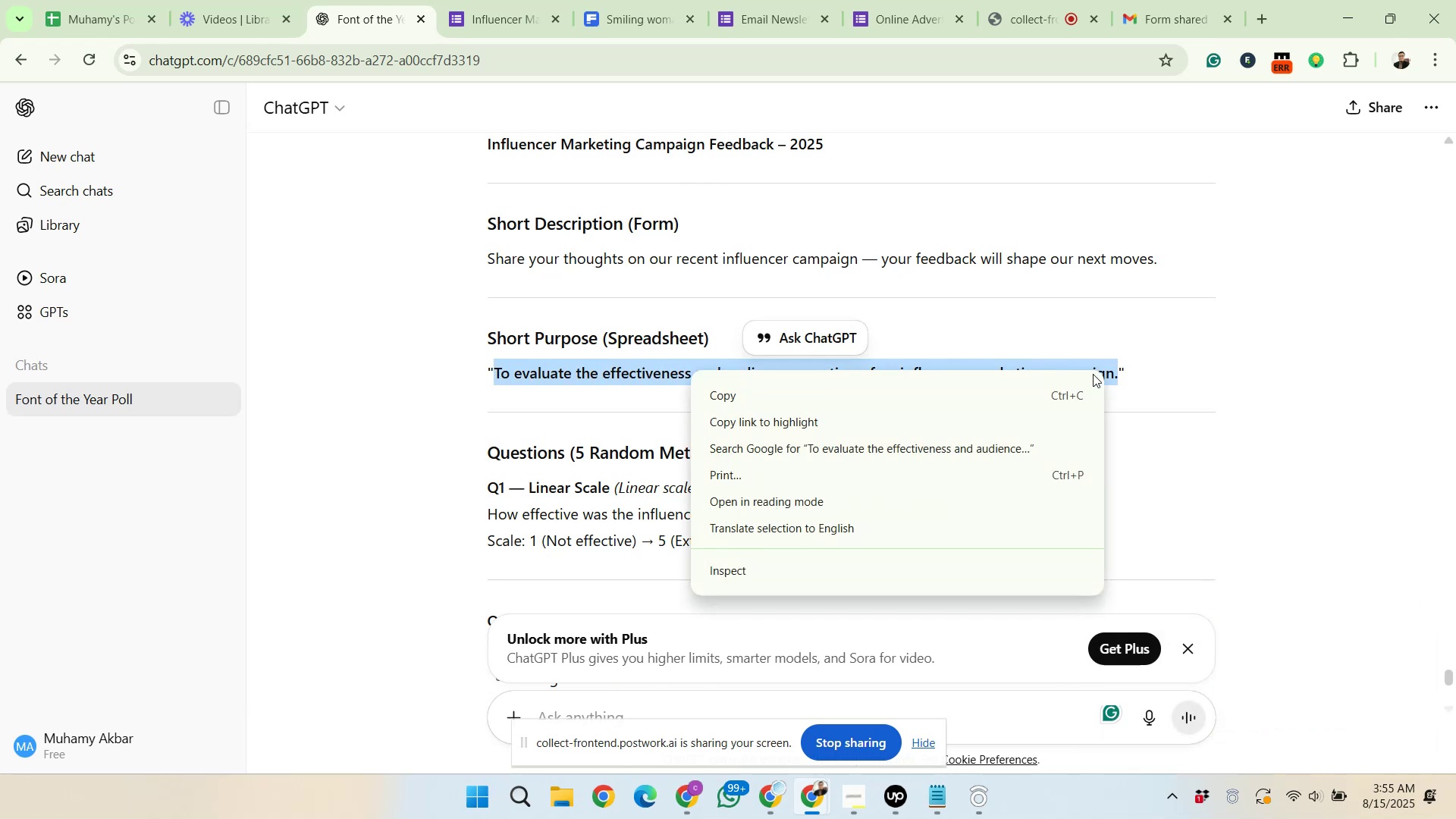 
left_click([1040, 395])
 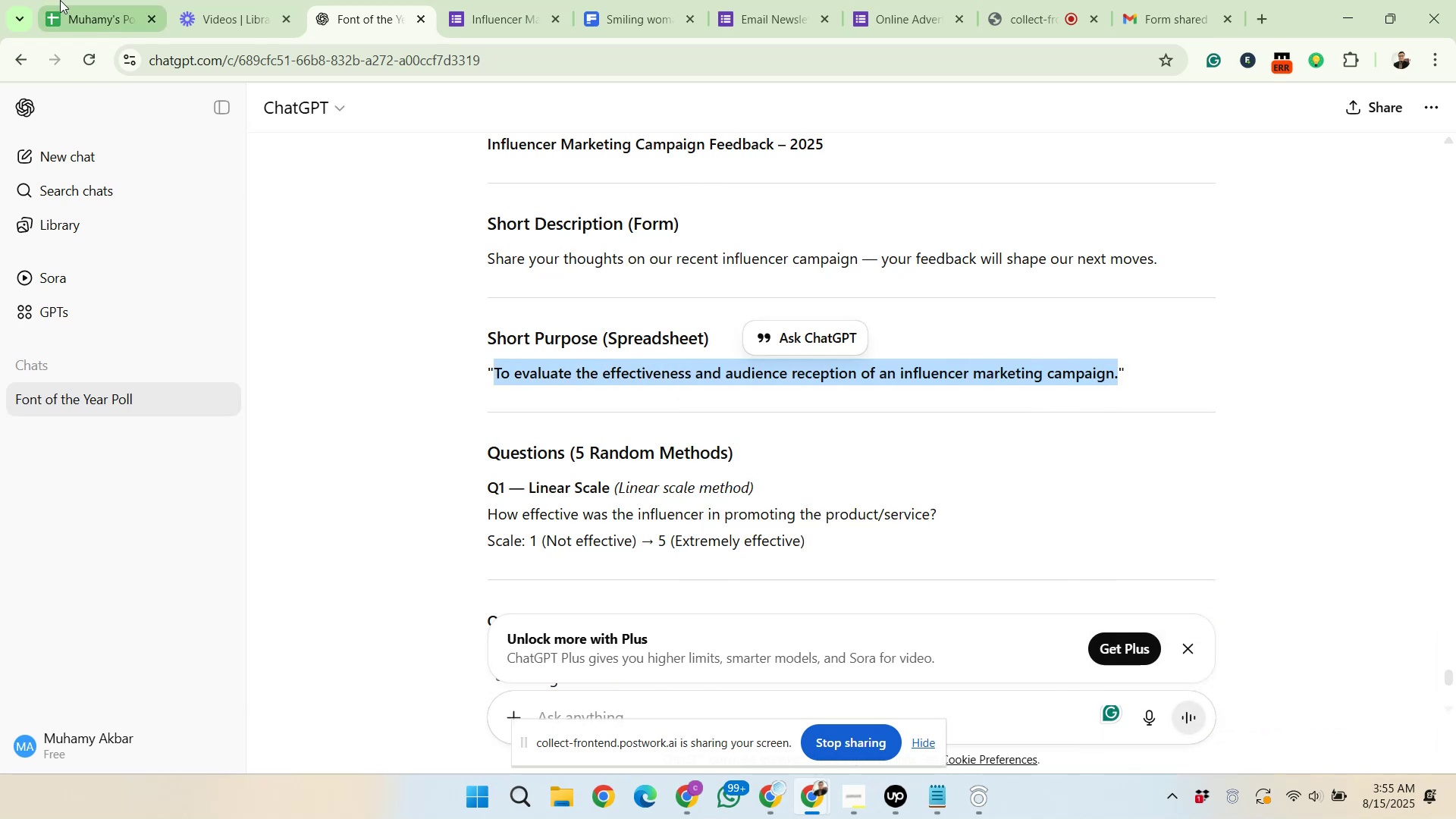 
left_click([61, 0])
 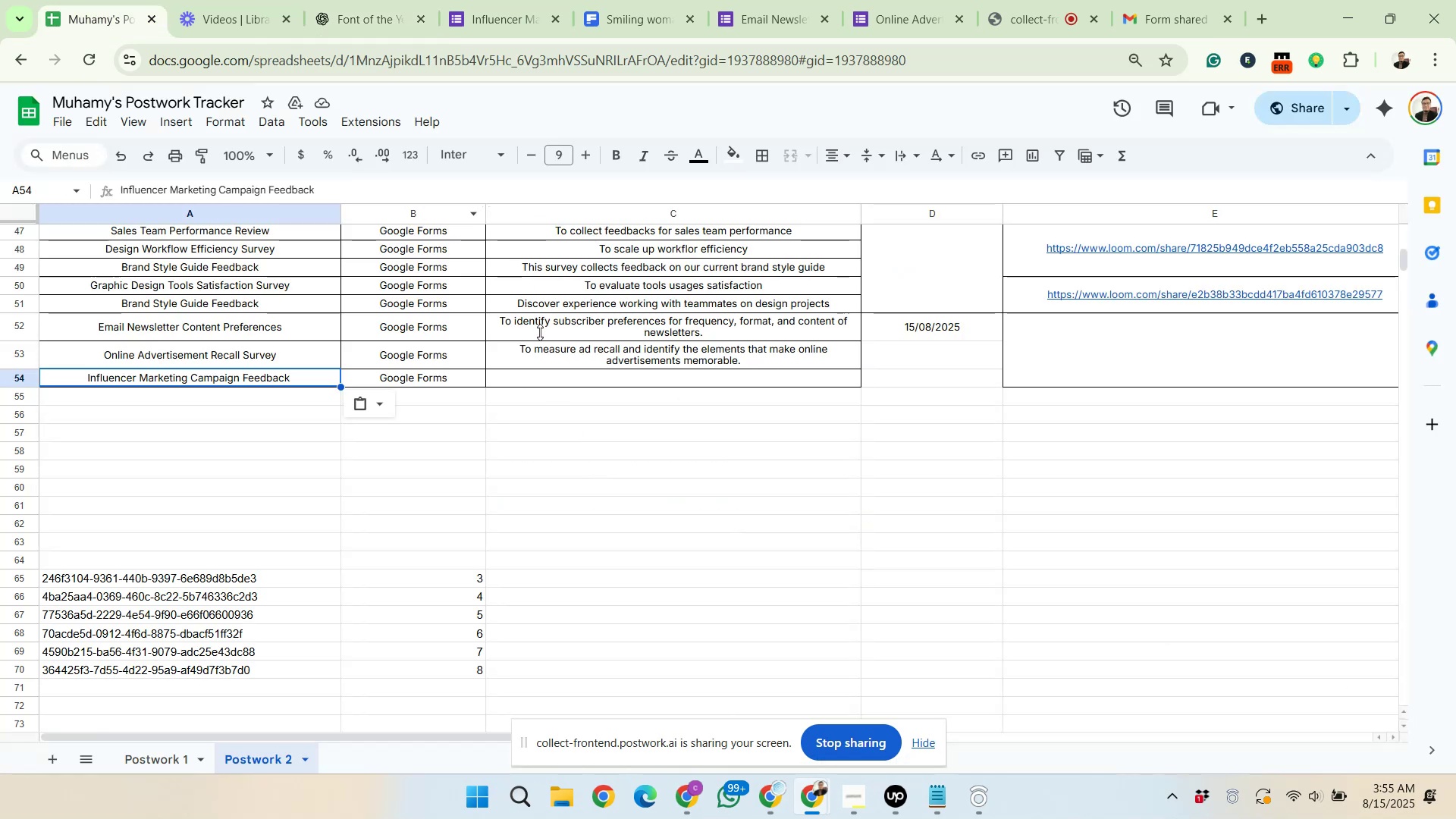 
left_click([544, 382])
 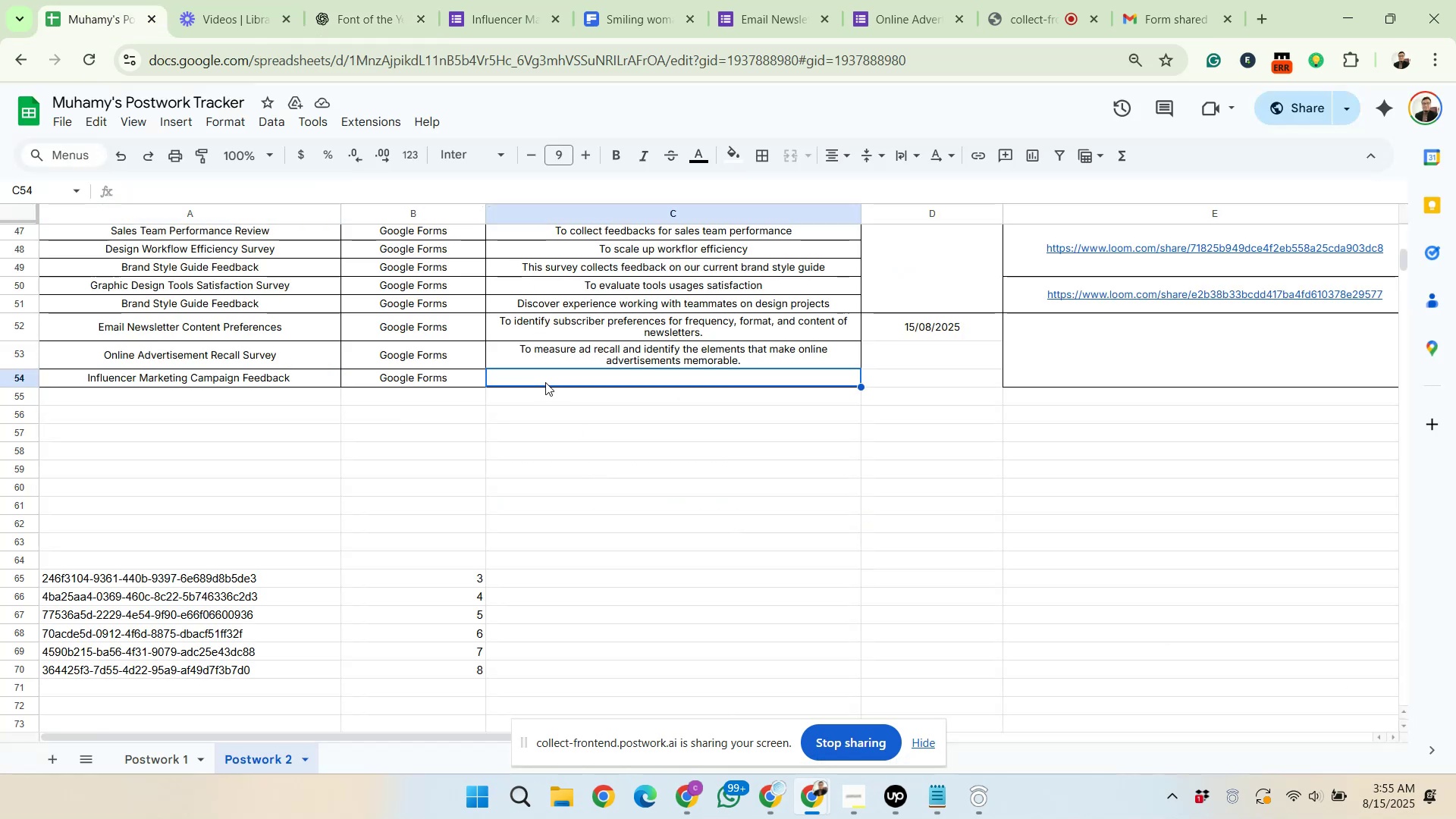 
key(Control+Shift+V)
 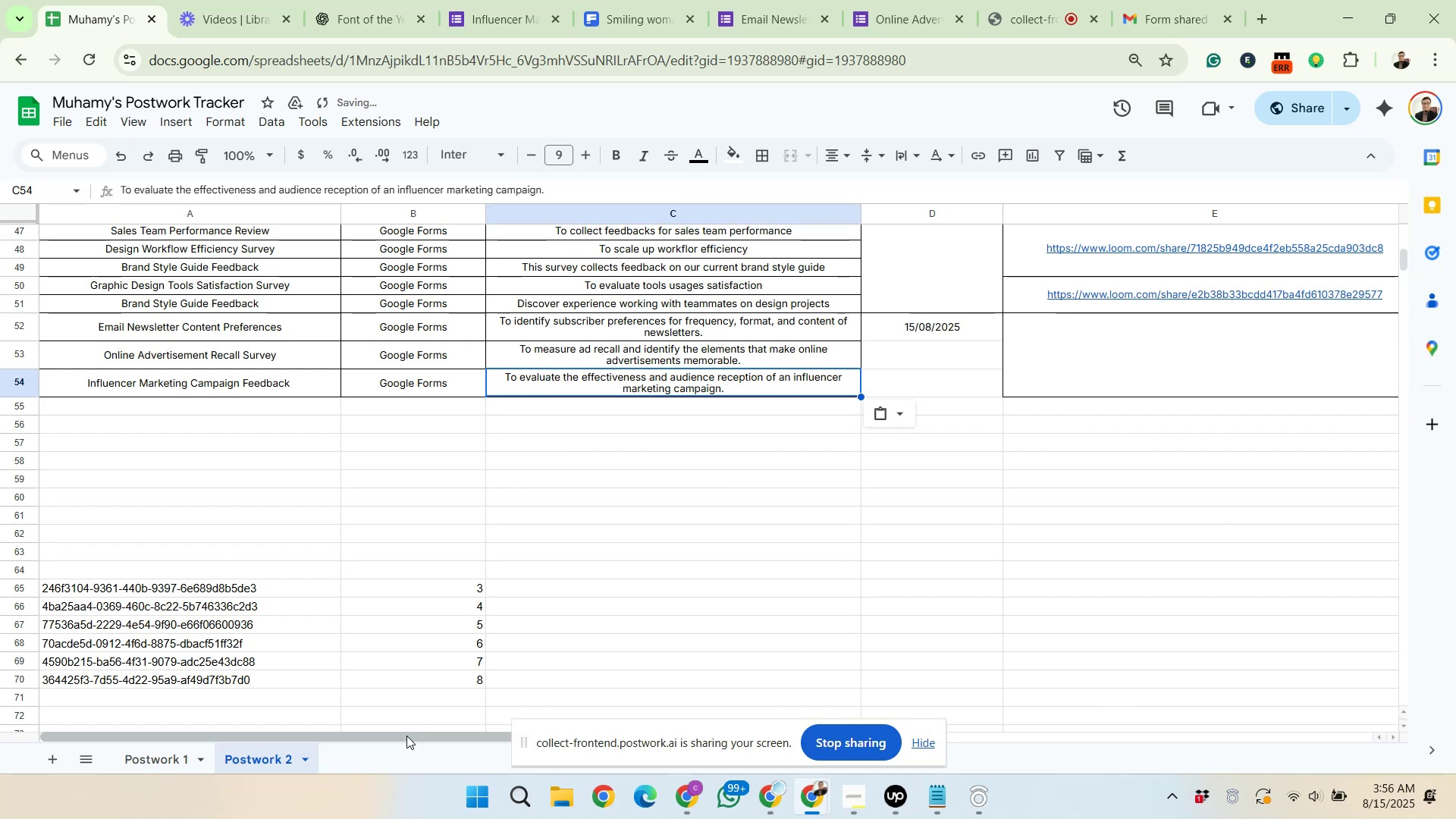 
left_click_drag(start_coordinate=[400, 736], to_coordinate=[602, 730])
 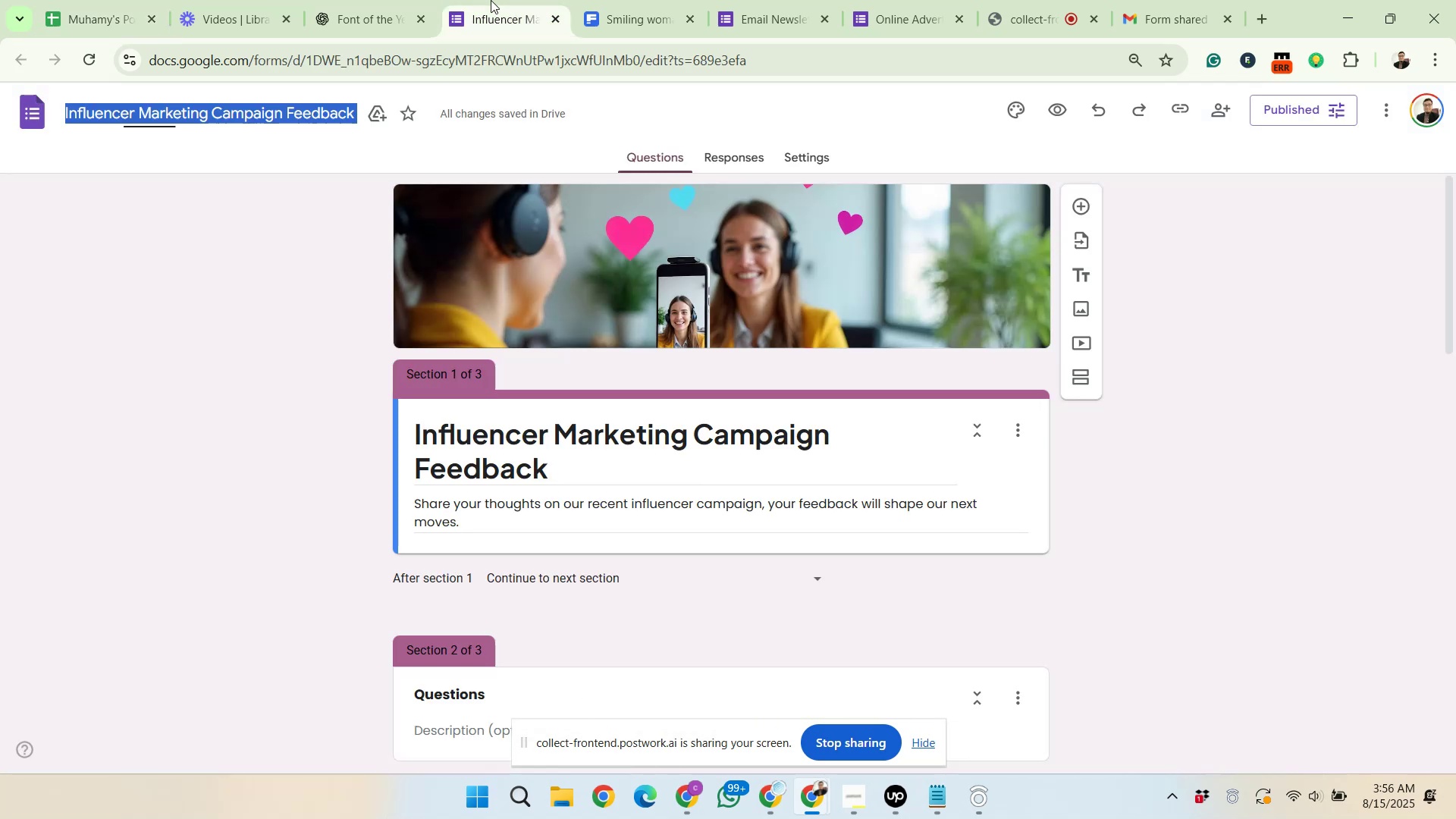 
left_click([491, 68])
 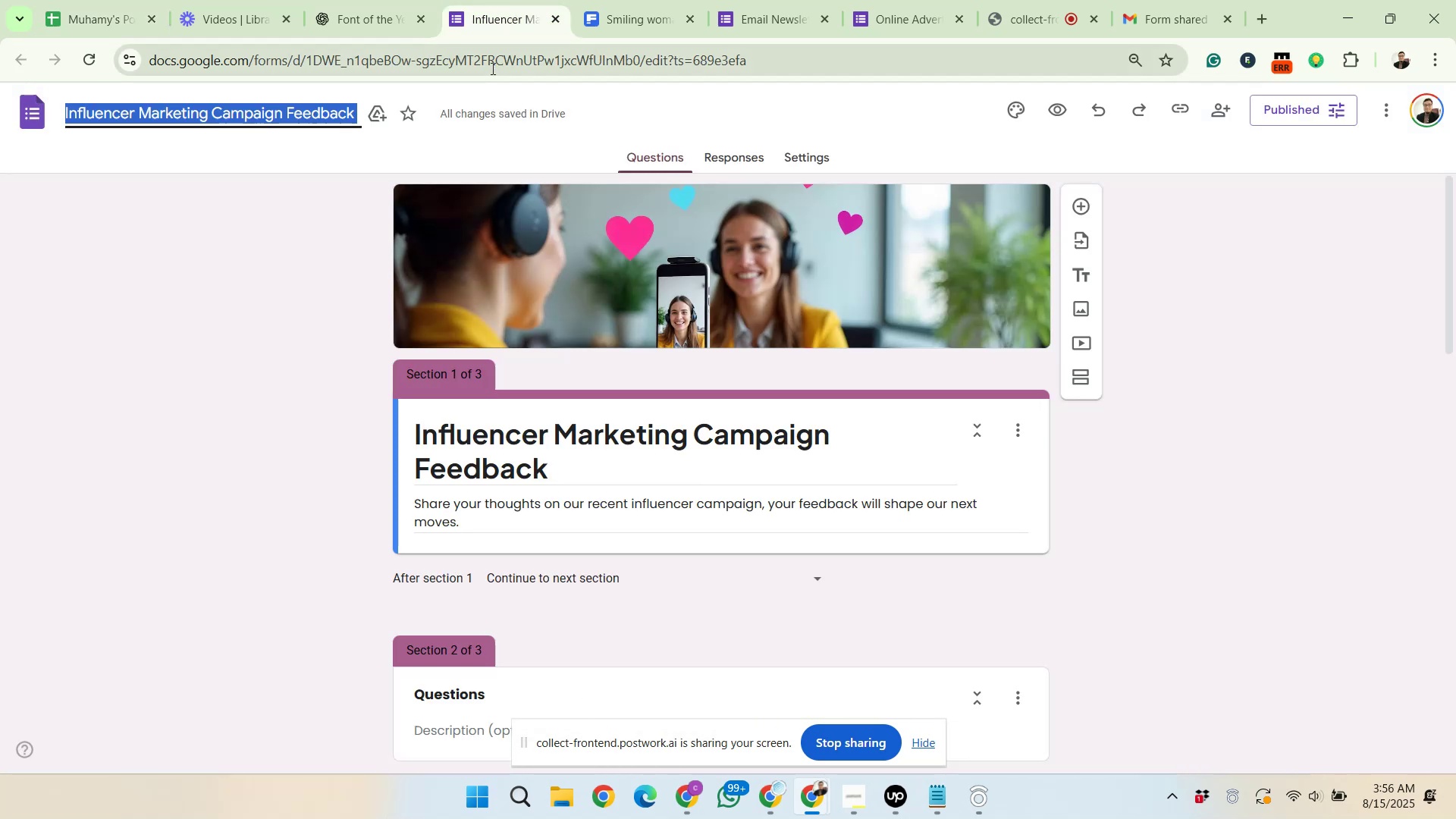 
key(Control+C)
 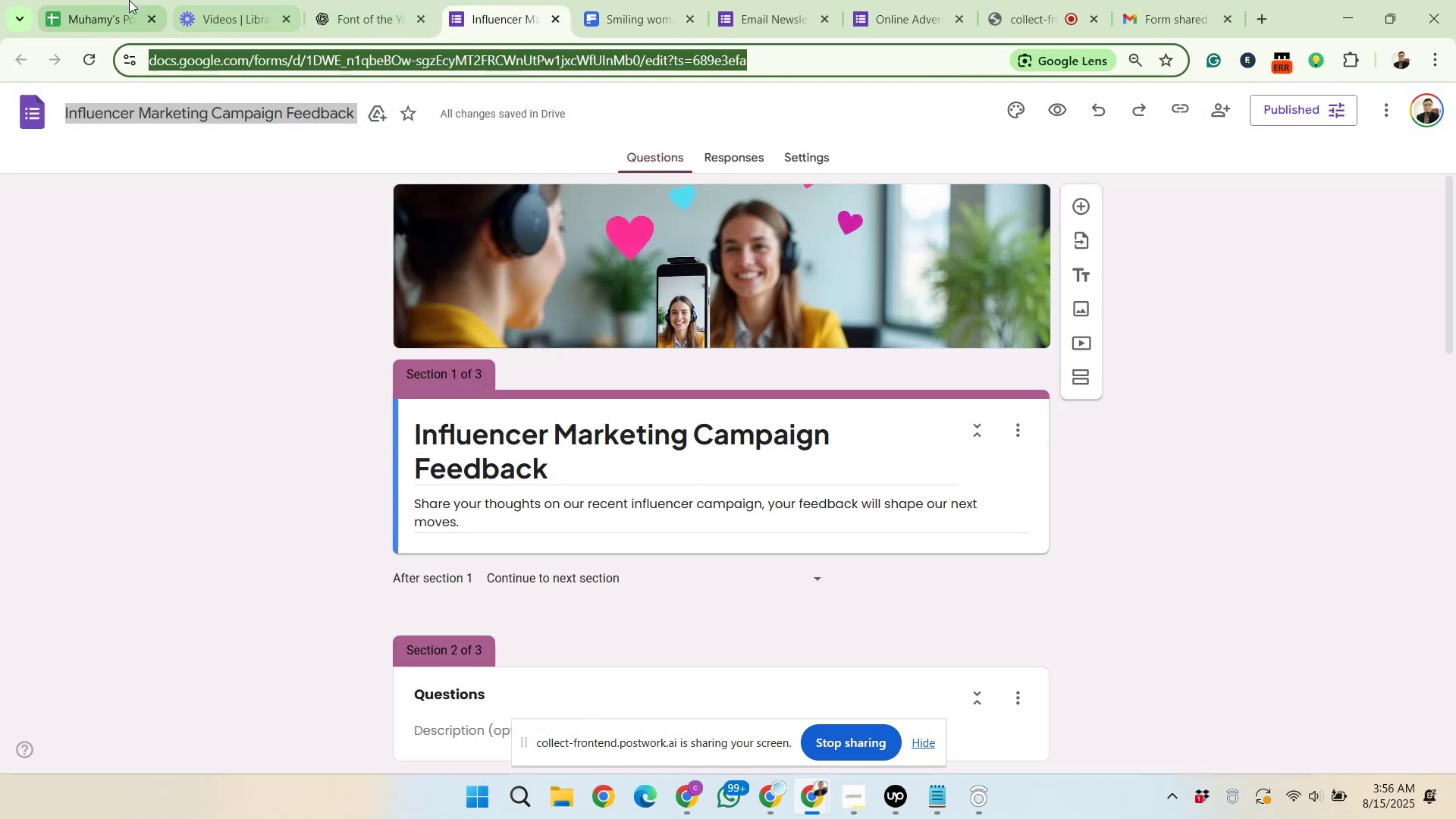 
left_click([99, 0])
 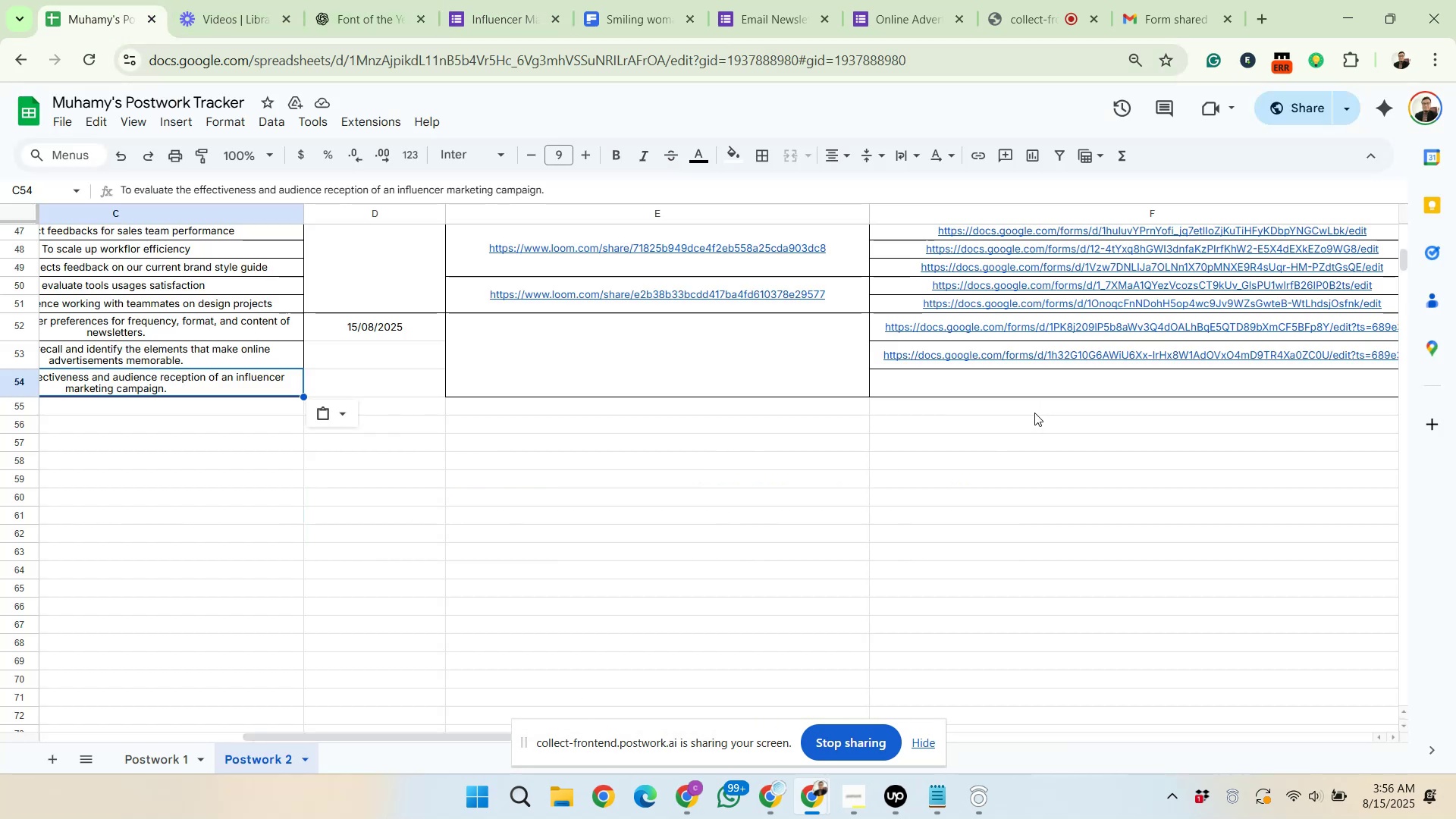 
left_click([1028, 392])
 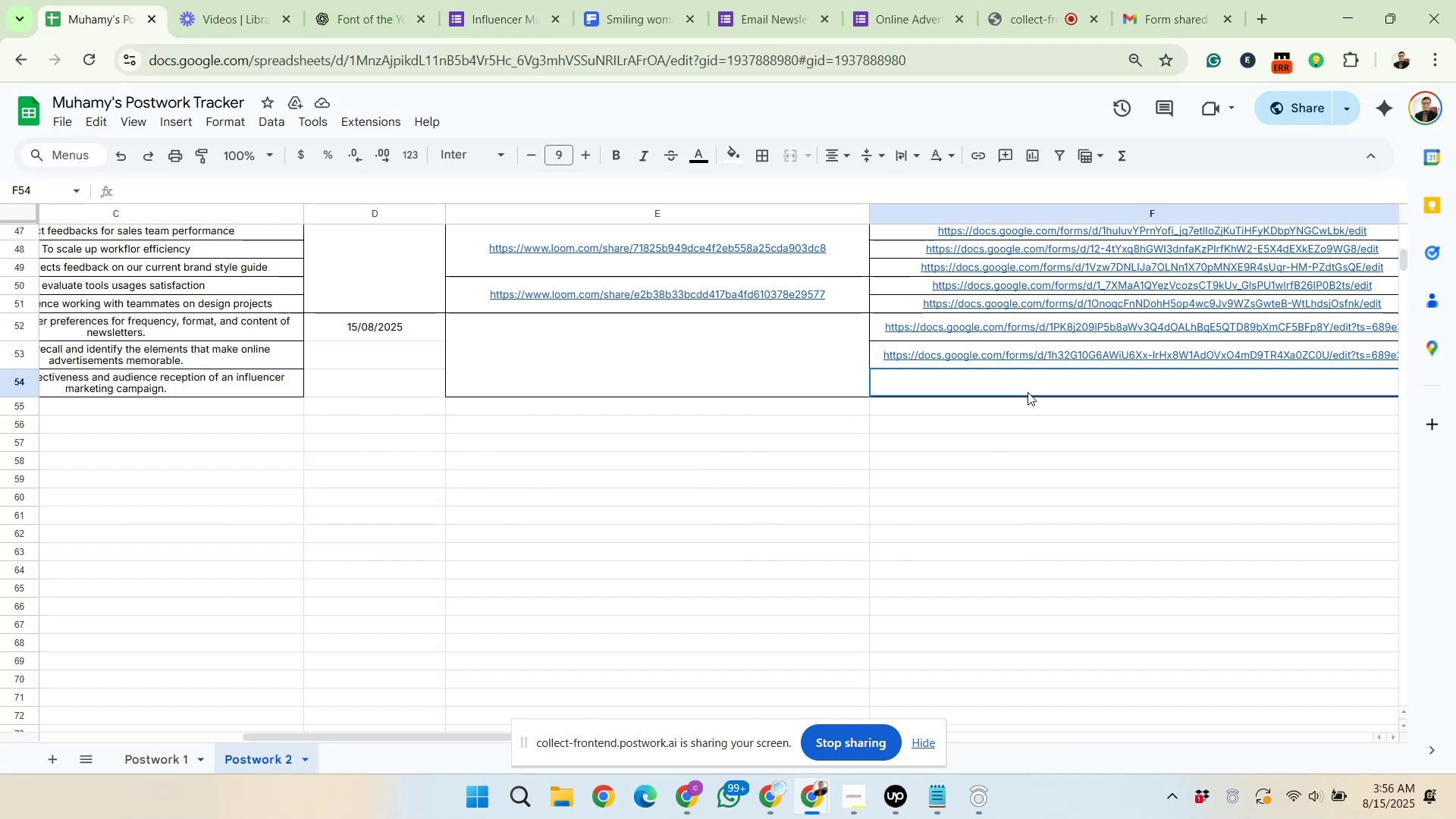 
key(Control+Shift+V)
 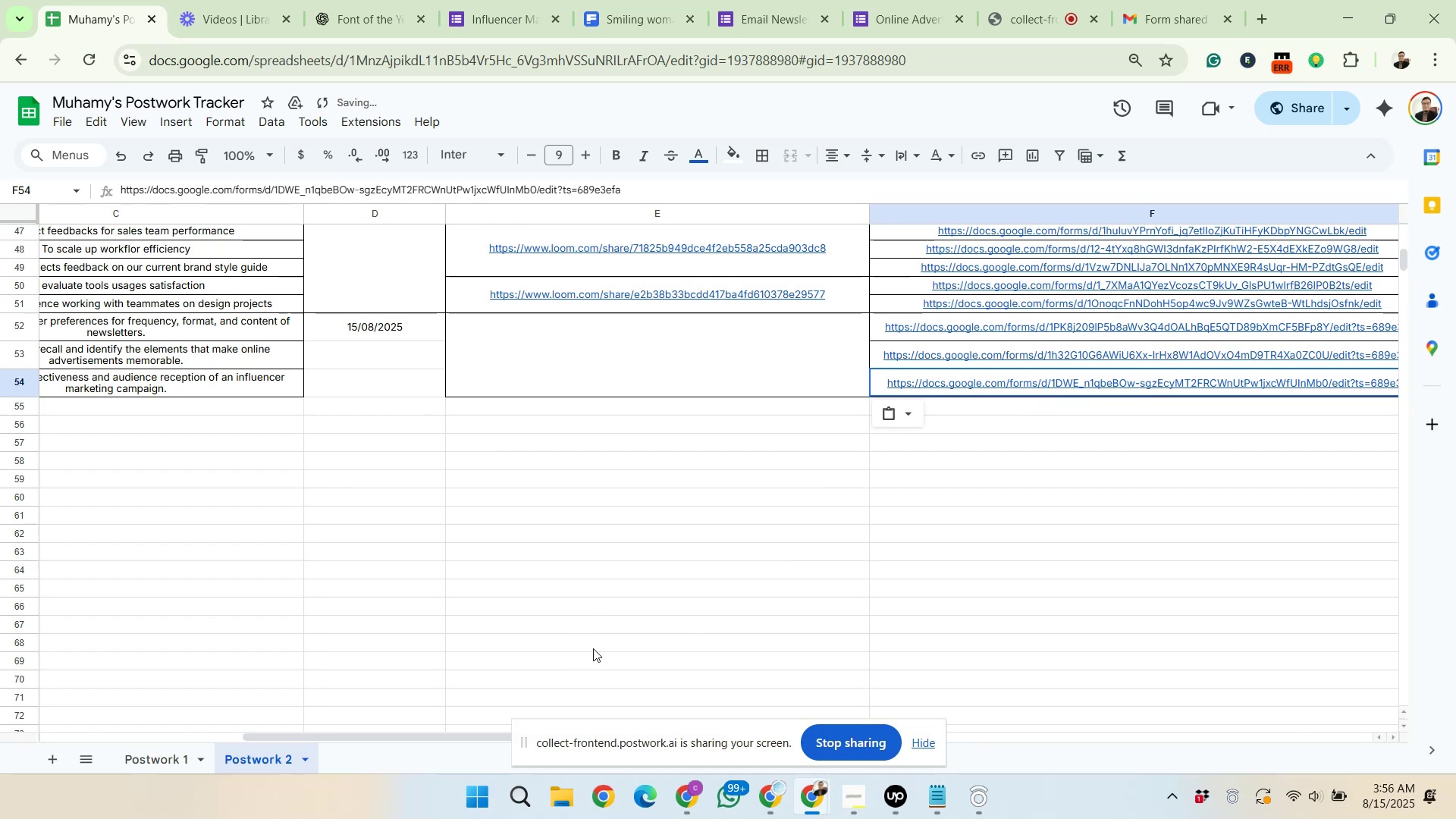 
left_click_drag(start_coordinate=[454, 736], to_coordinate=[245, 730])
 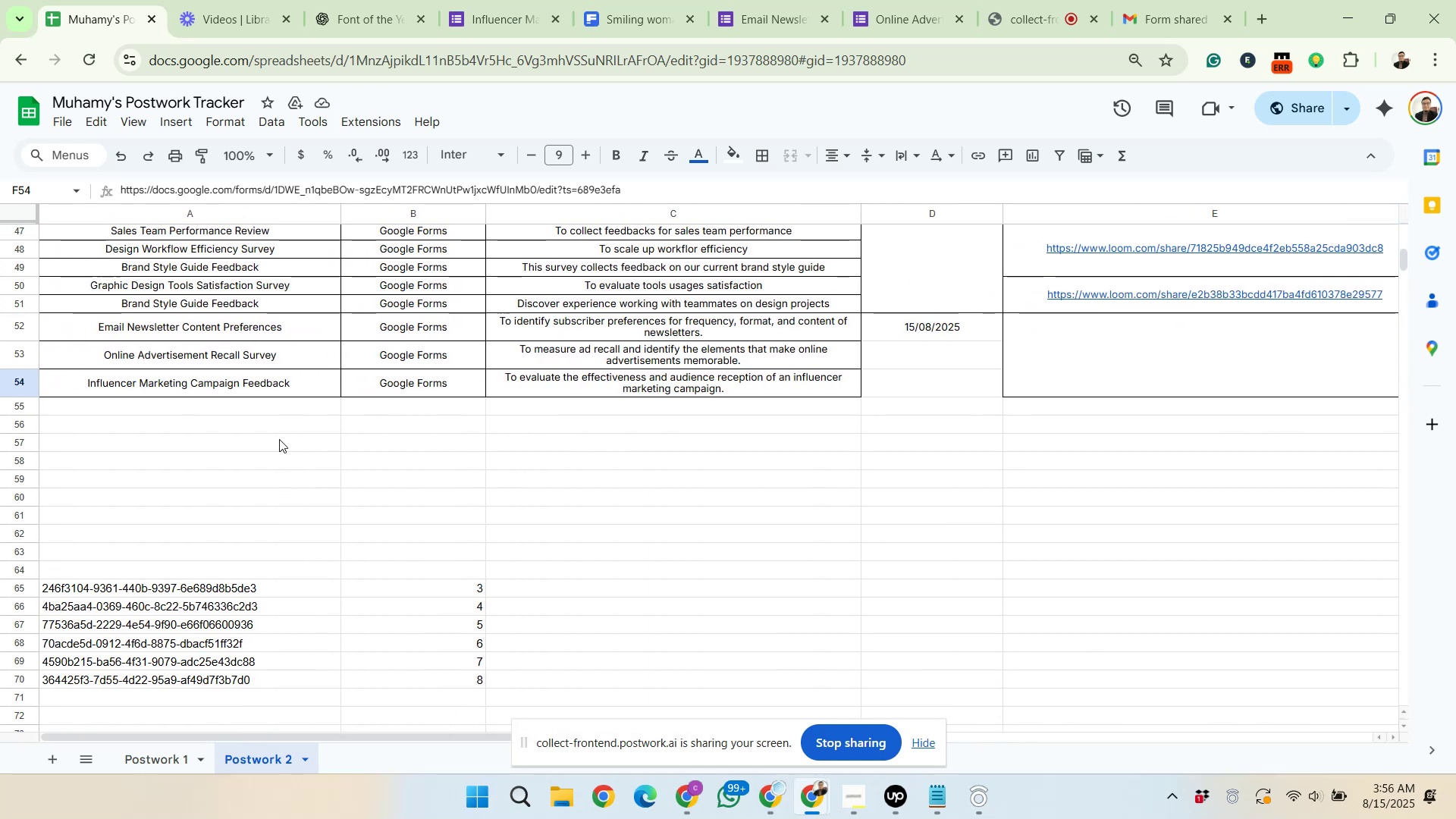 
left_click_drag(start_coordinate=[281, 388], to_coordinate=[589, 387])
 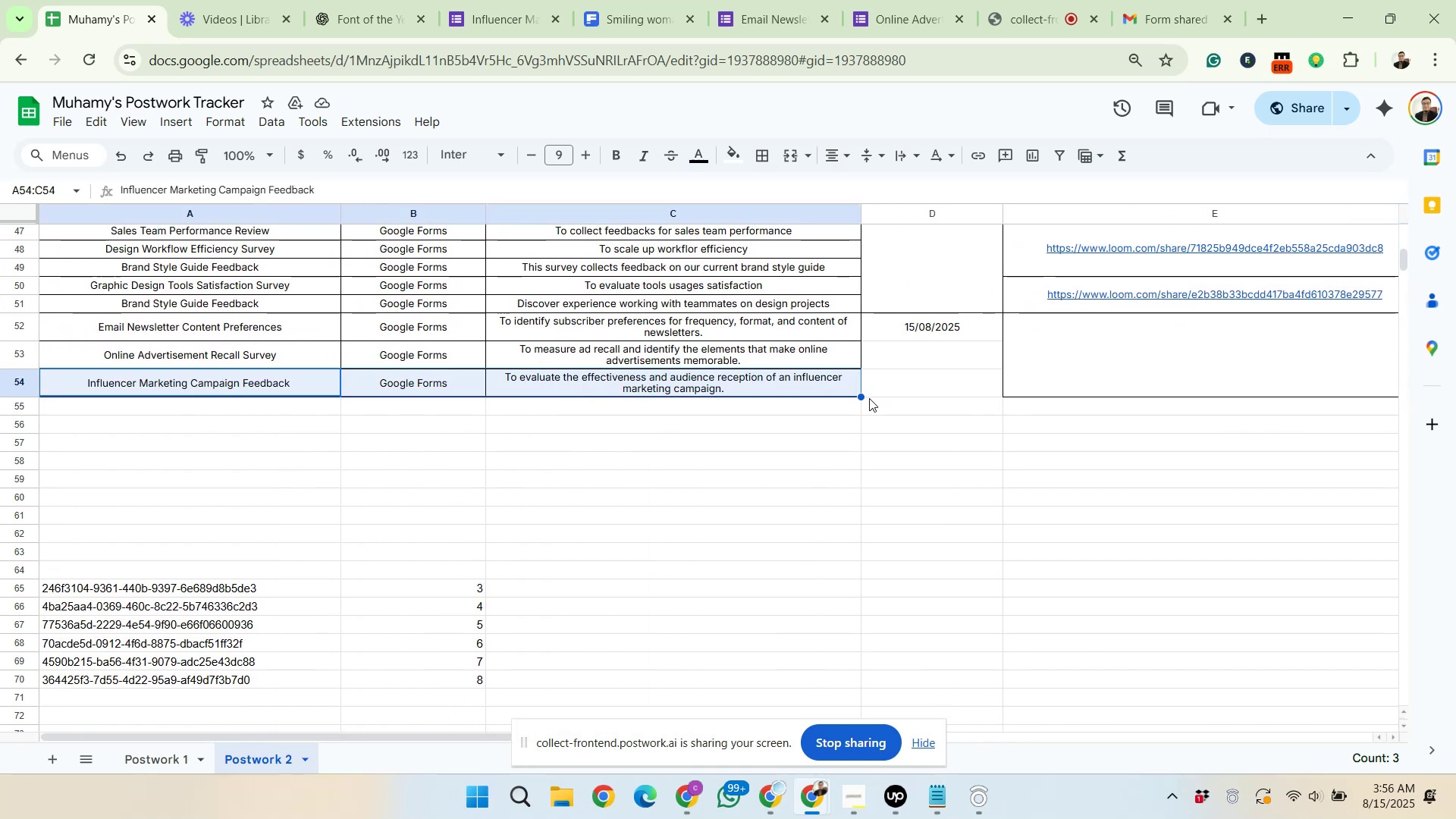 
left_click_drag(start_coordinate=[858, 394], to_coordinate=[858, 444])
 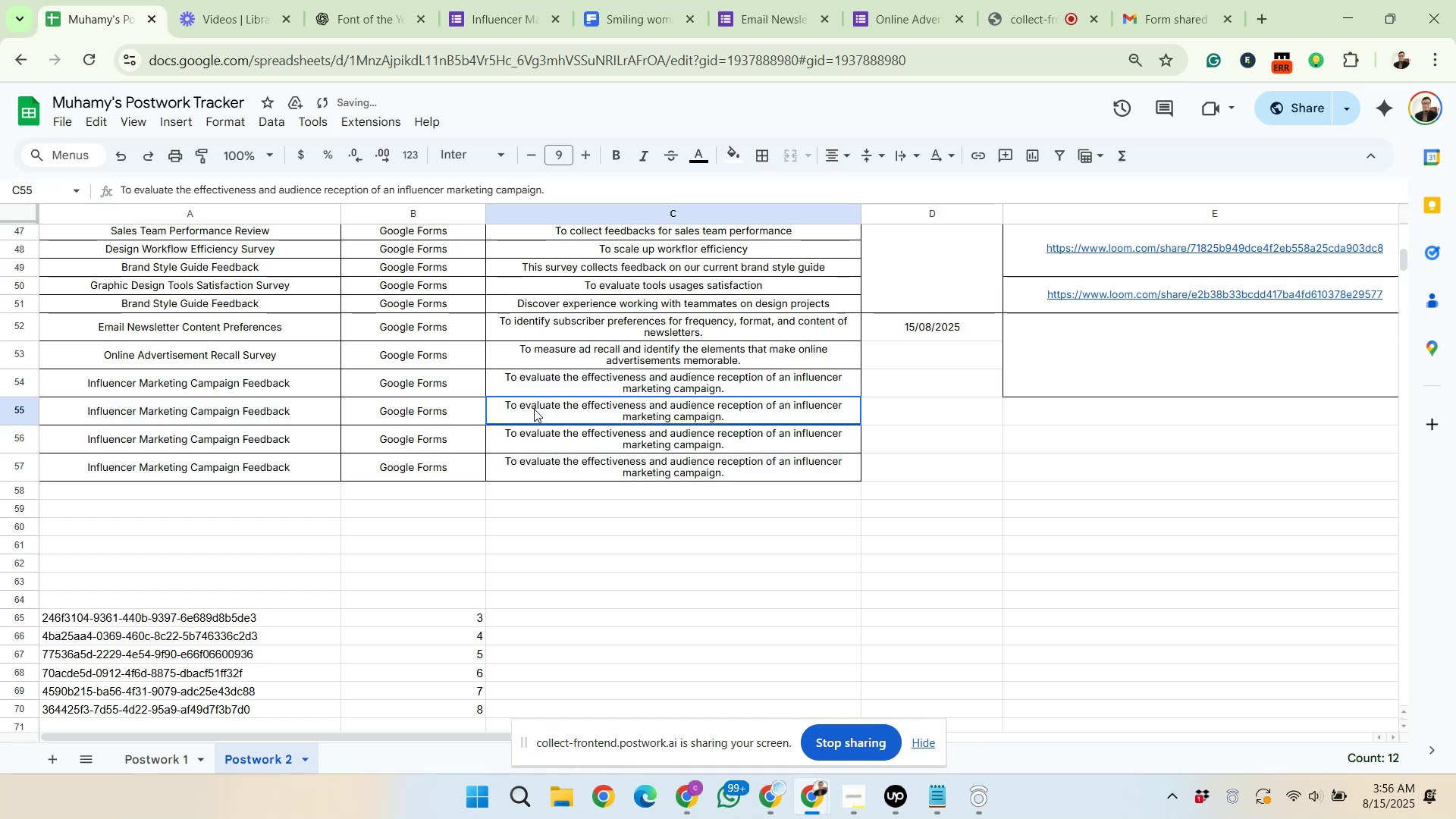 
left_click_drag(start_coordinate=[534, 410], to_coordinate=[537, 470])
 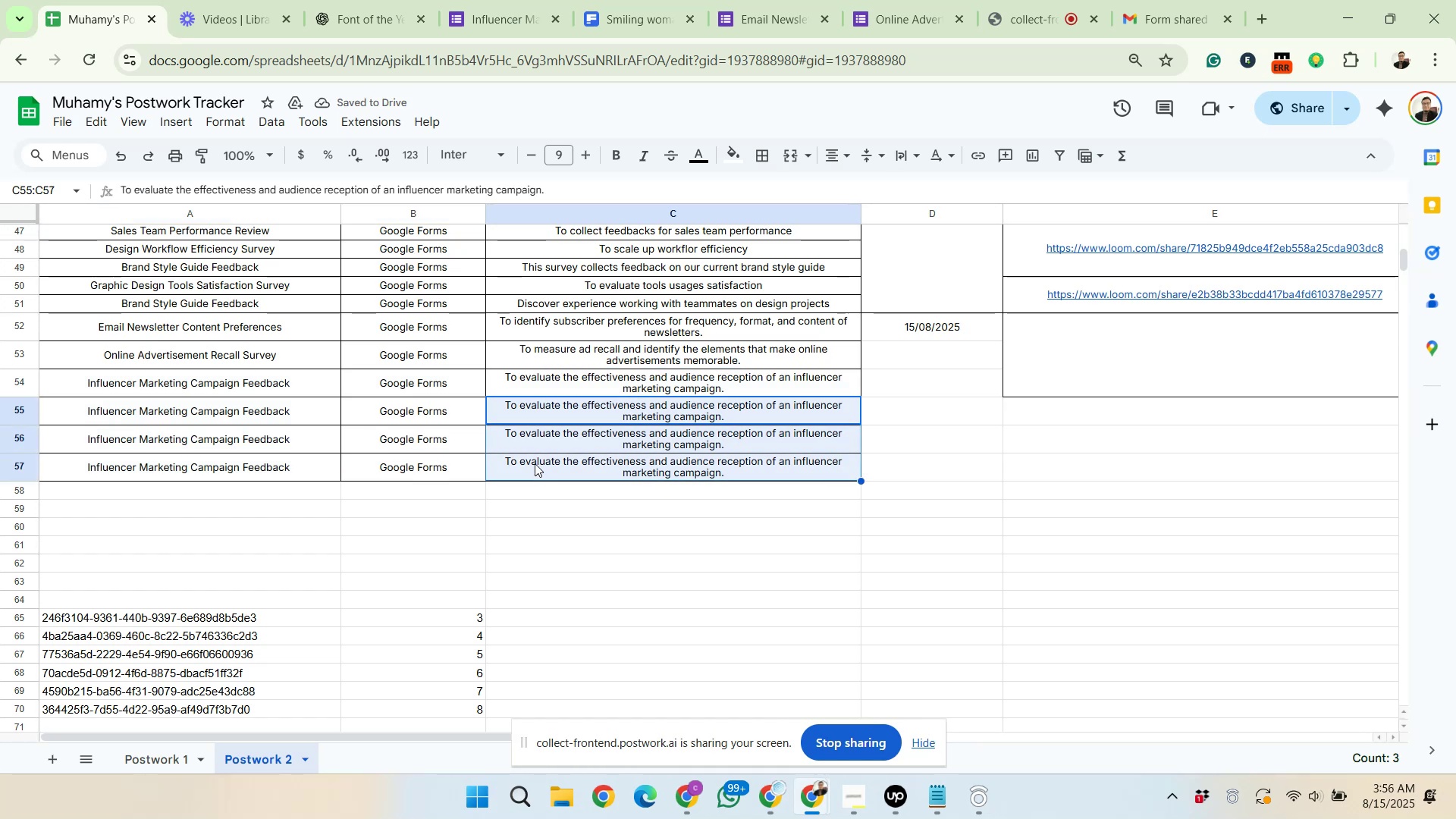 
key(Delete)
 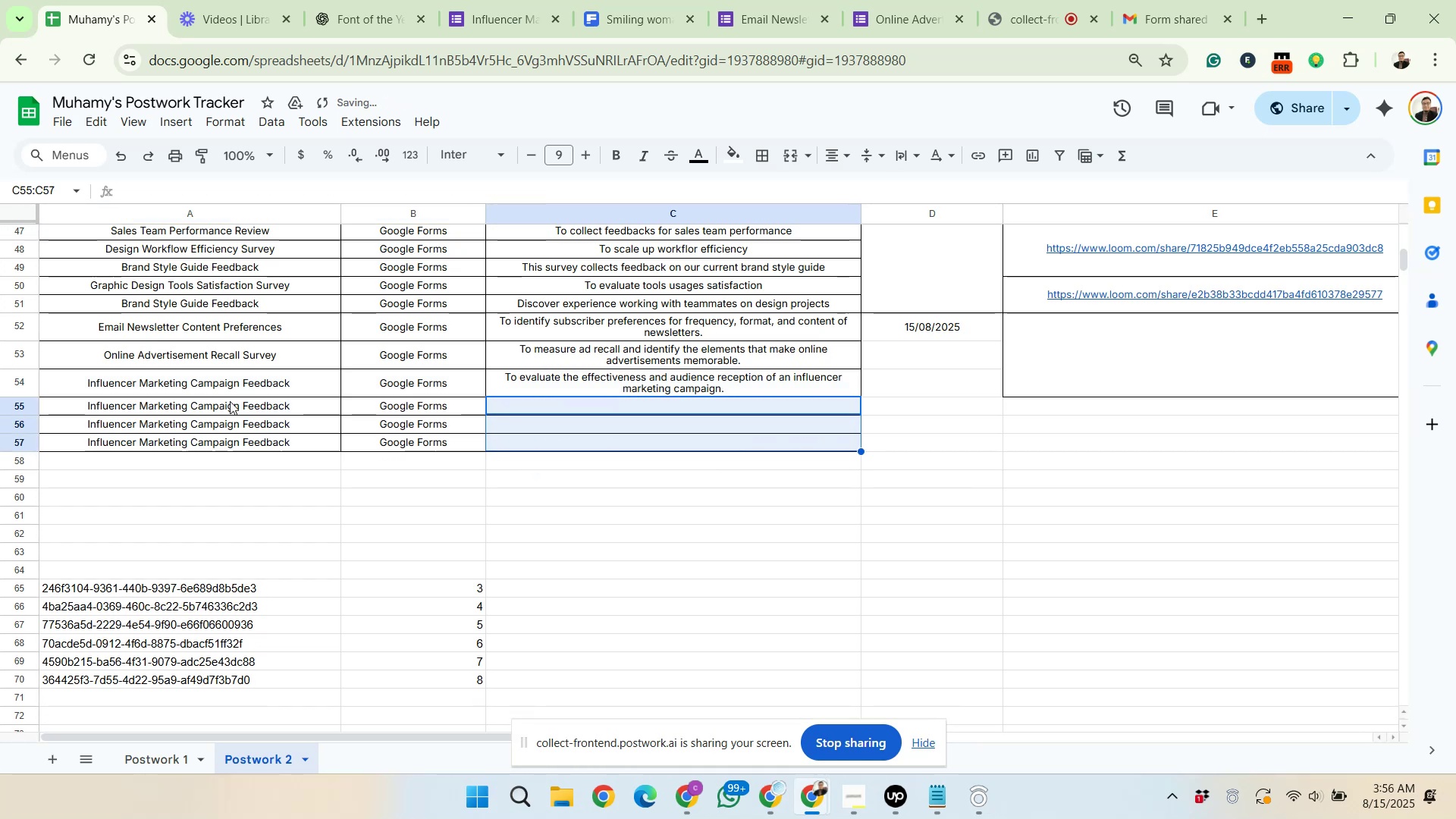 
left_click_drag(start_coordinate=[230, 406], to_coordinate=[236, 444])
 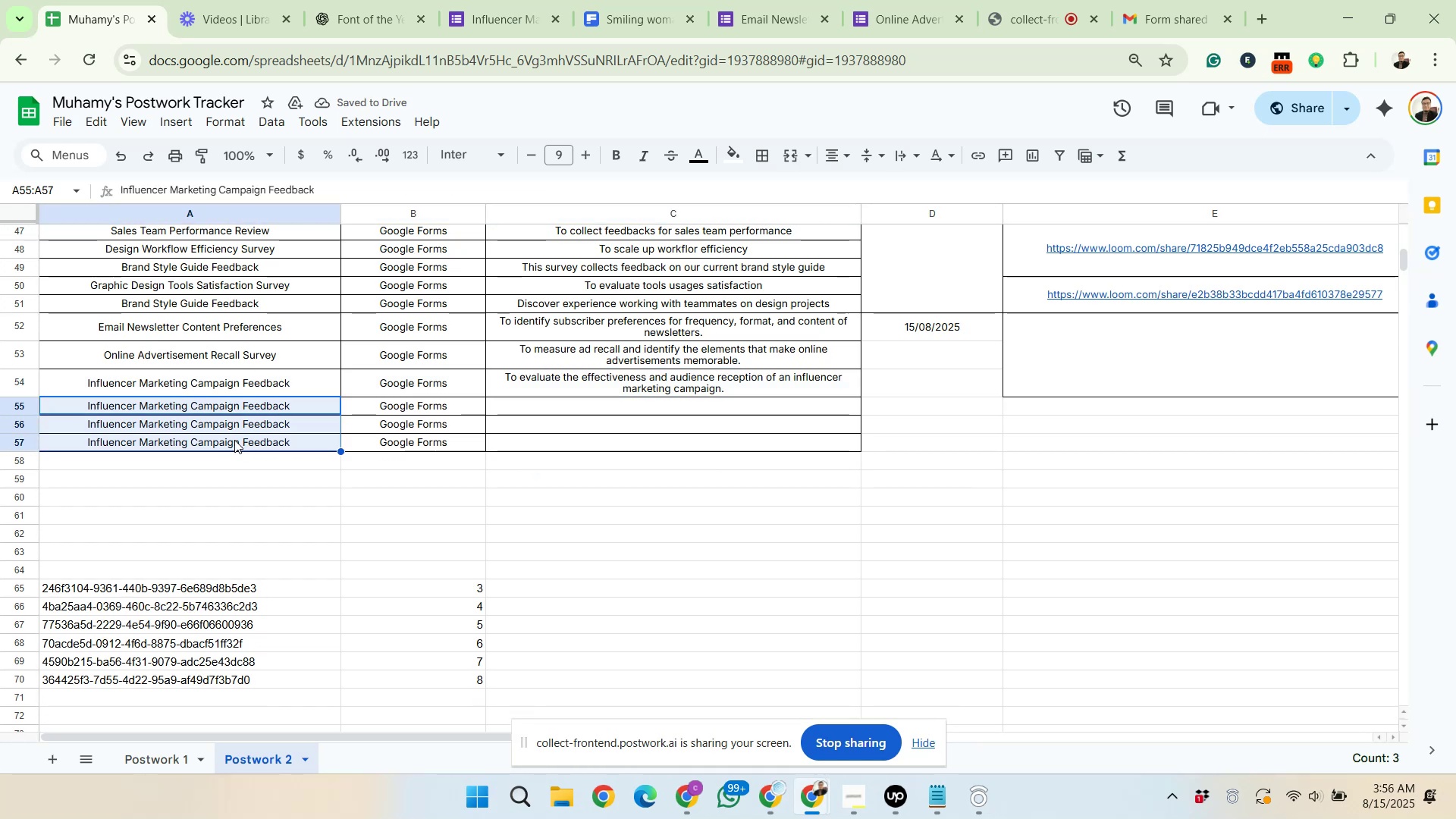 
key(Delete)
 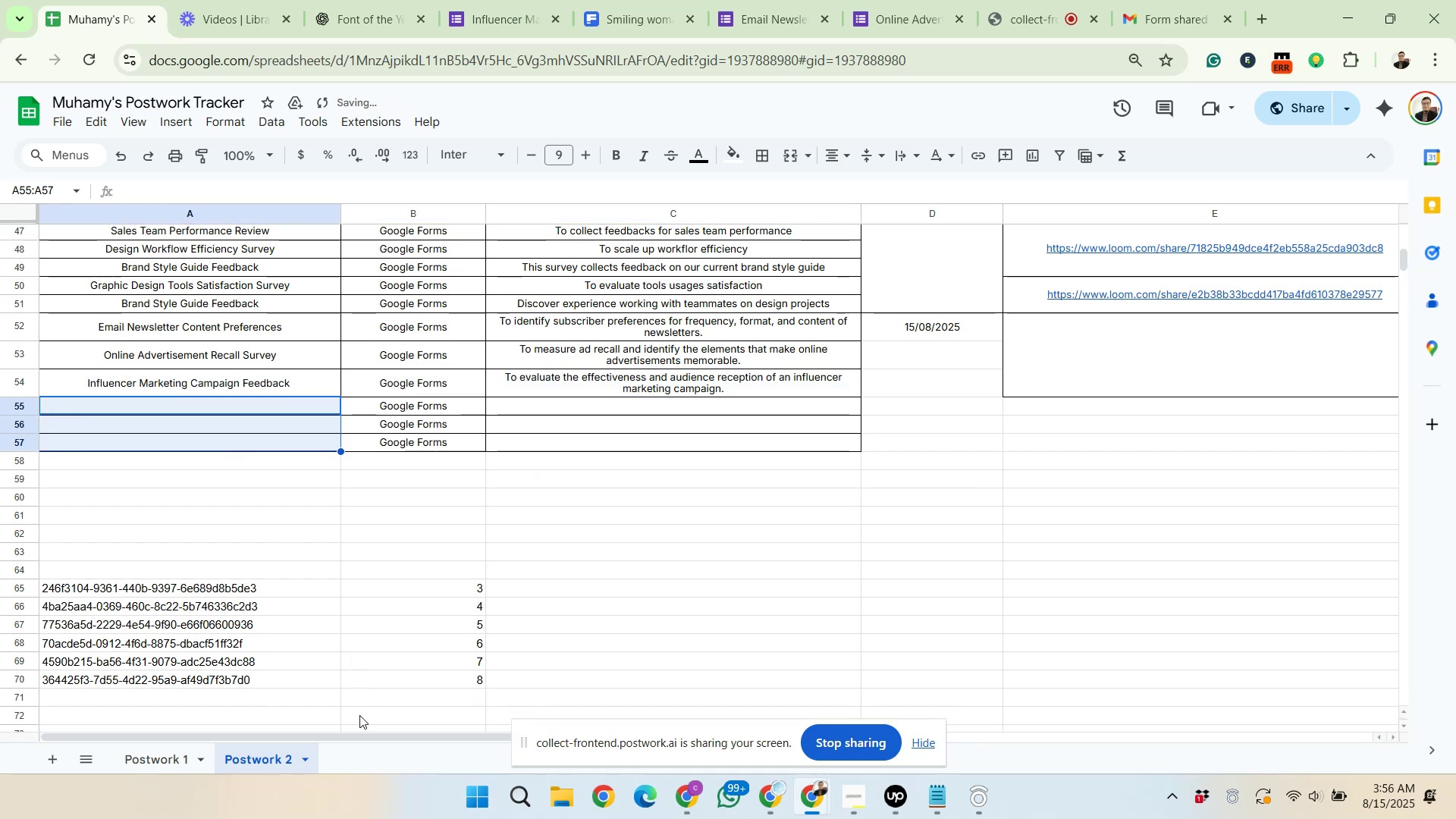 
left_click_drag(start_coordinate=[360, 737], to_coordinate=[679, 723])
 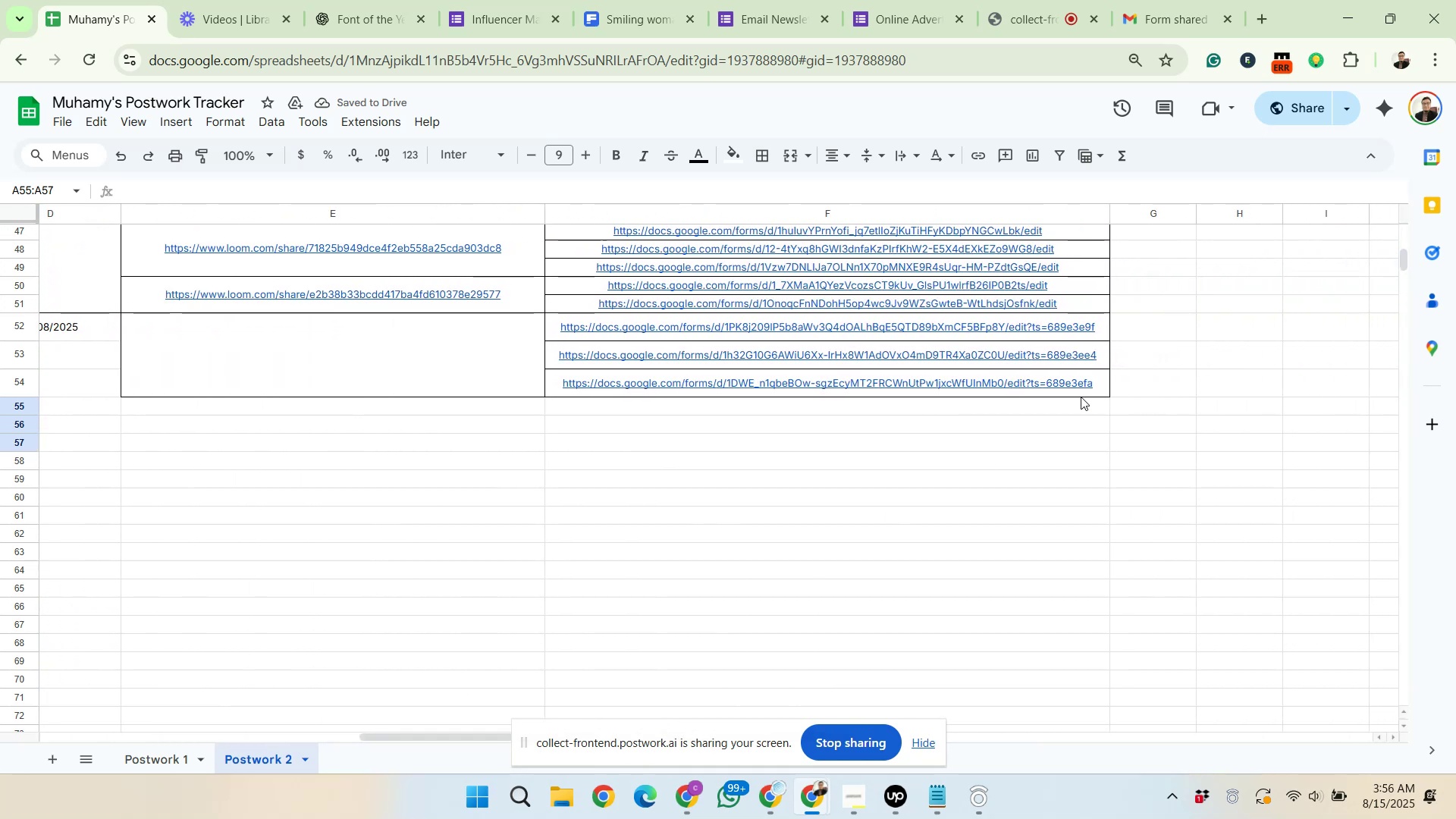 
left_click([1083, 398])
 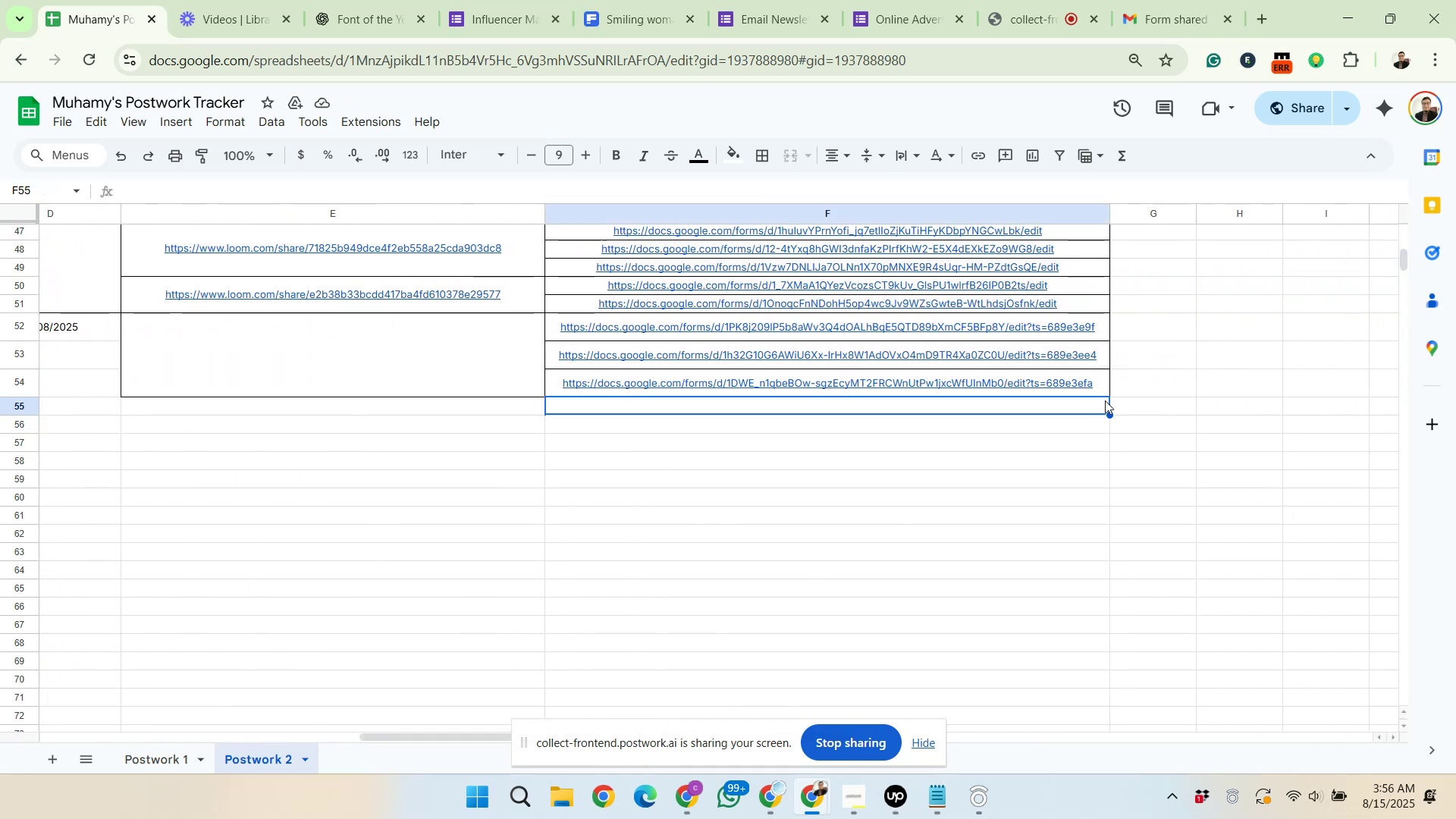 
left_click([1106, 395])
 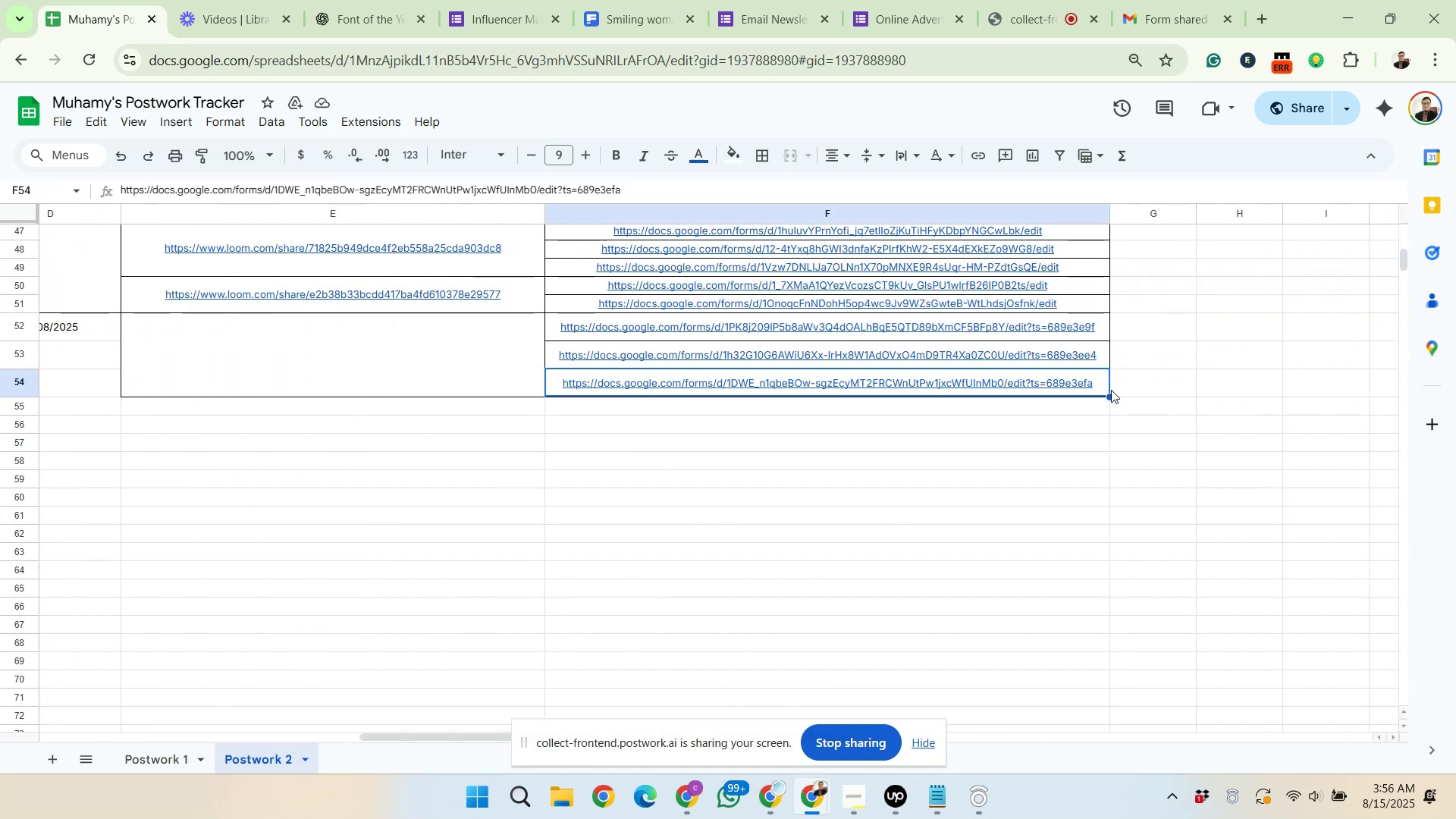 
left_click_drag(start_coordinate=[1111, 397], to_coordinate=[1111, 438])
 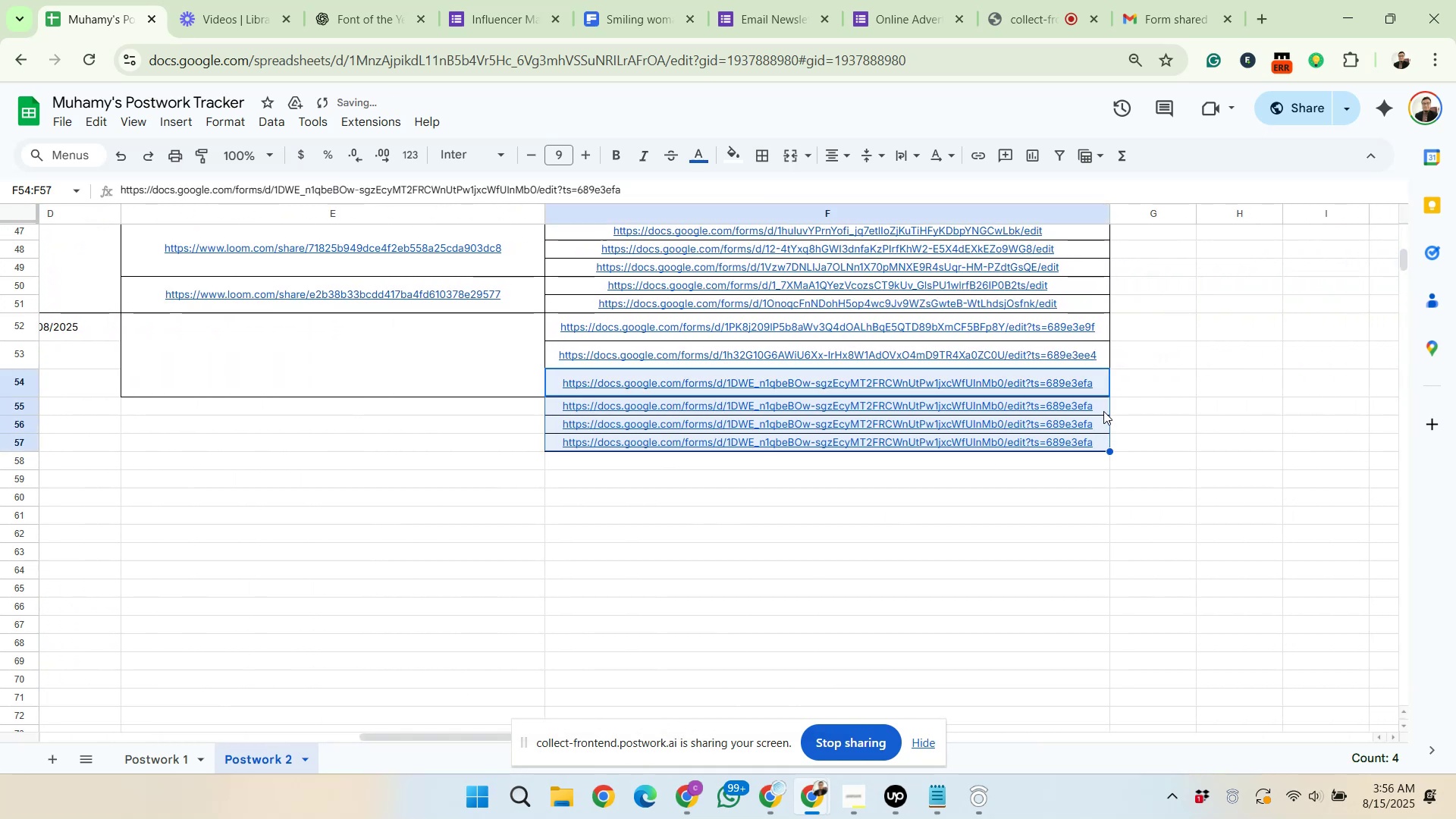 
left_click([1101, 408])
 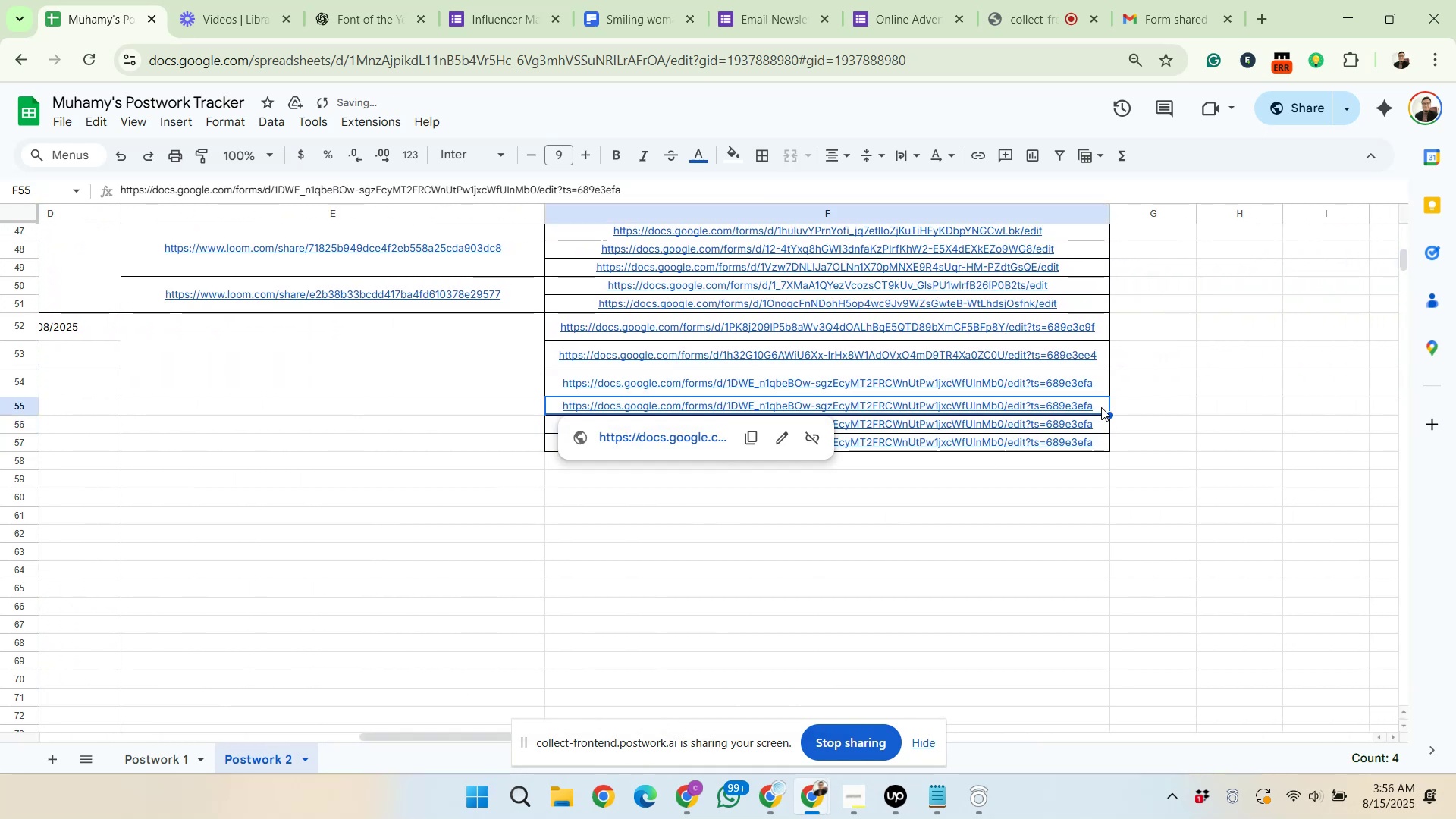 
left_click_drag(start_coordinate=[1101, 406], to_coordinate=[1099, 445])
 